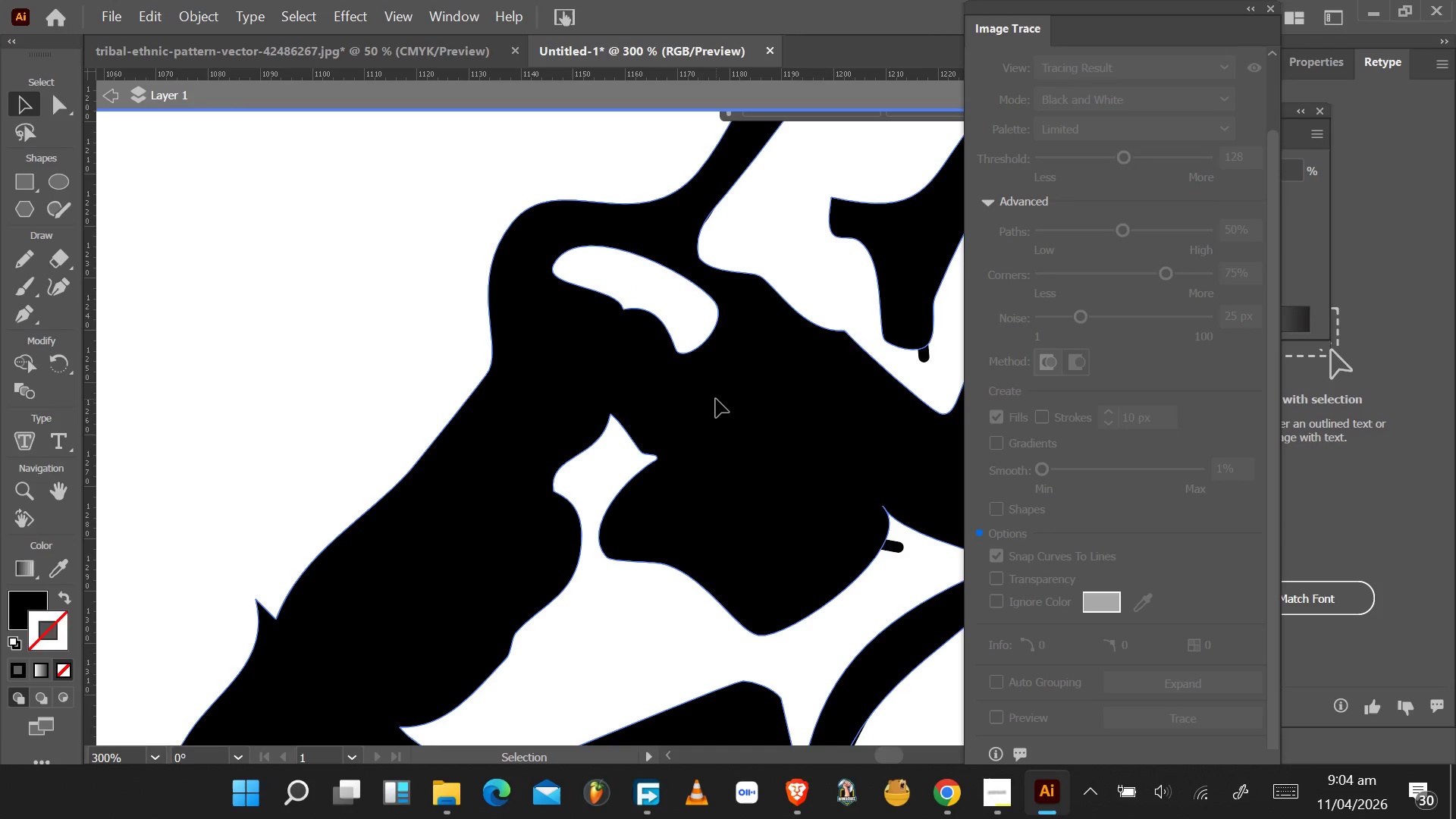 
hold_key(key=AltLeft, duration=1.42)
scroll: coordinate [714, 403], scroll_direction: down, amount: 4.0
 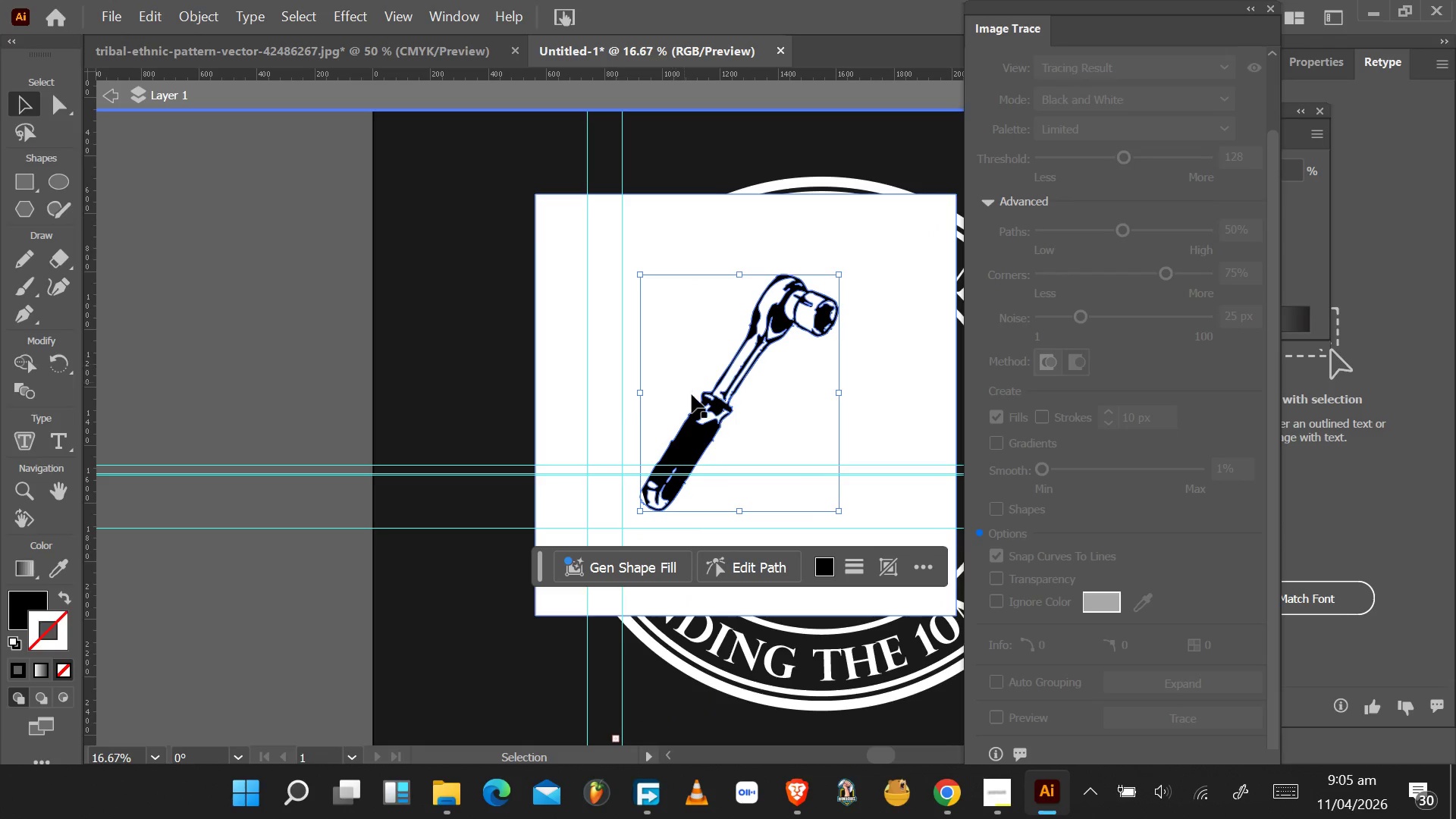 
left_click_drag(start_coordinate=[701, 438], to_coordinate=[815, 482])
 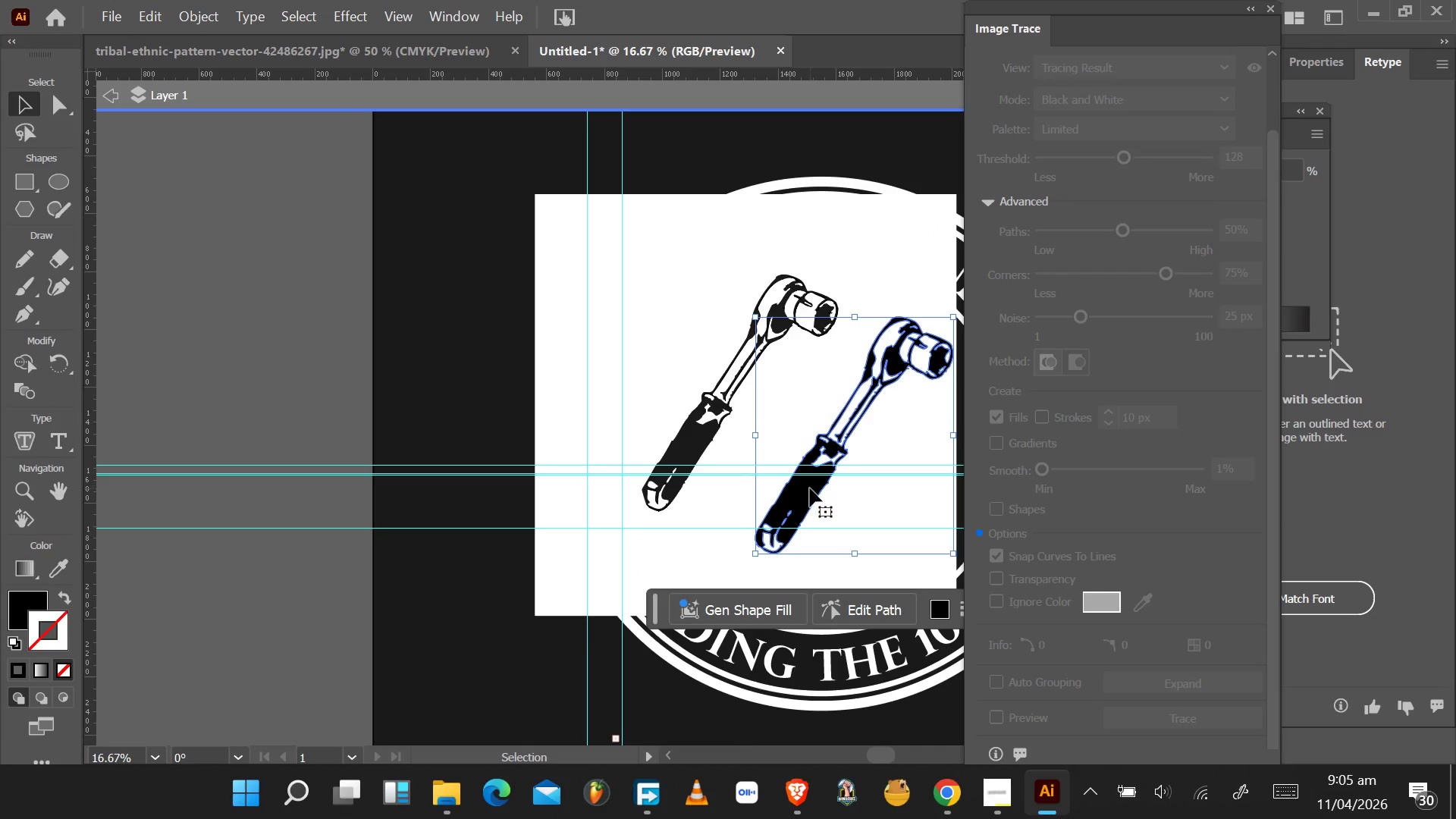 
left_click_drag(start_coordinate=[810, 488], to_coordinate=[866, 693])
 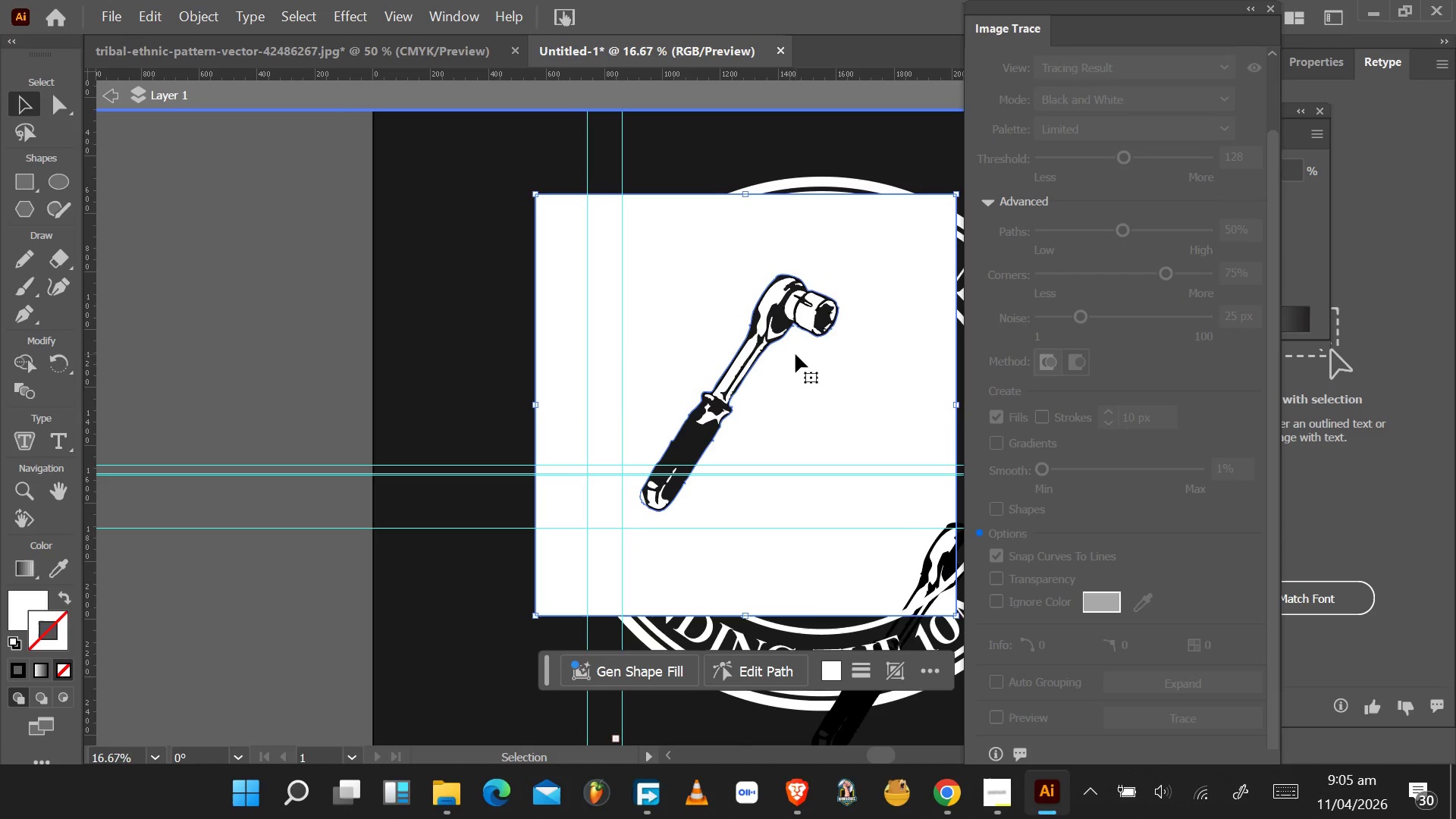 
key(Delete)
 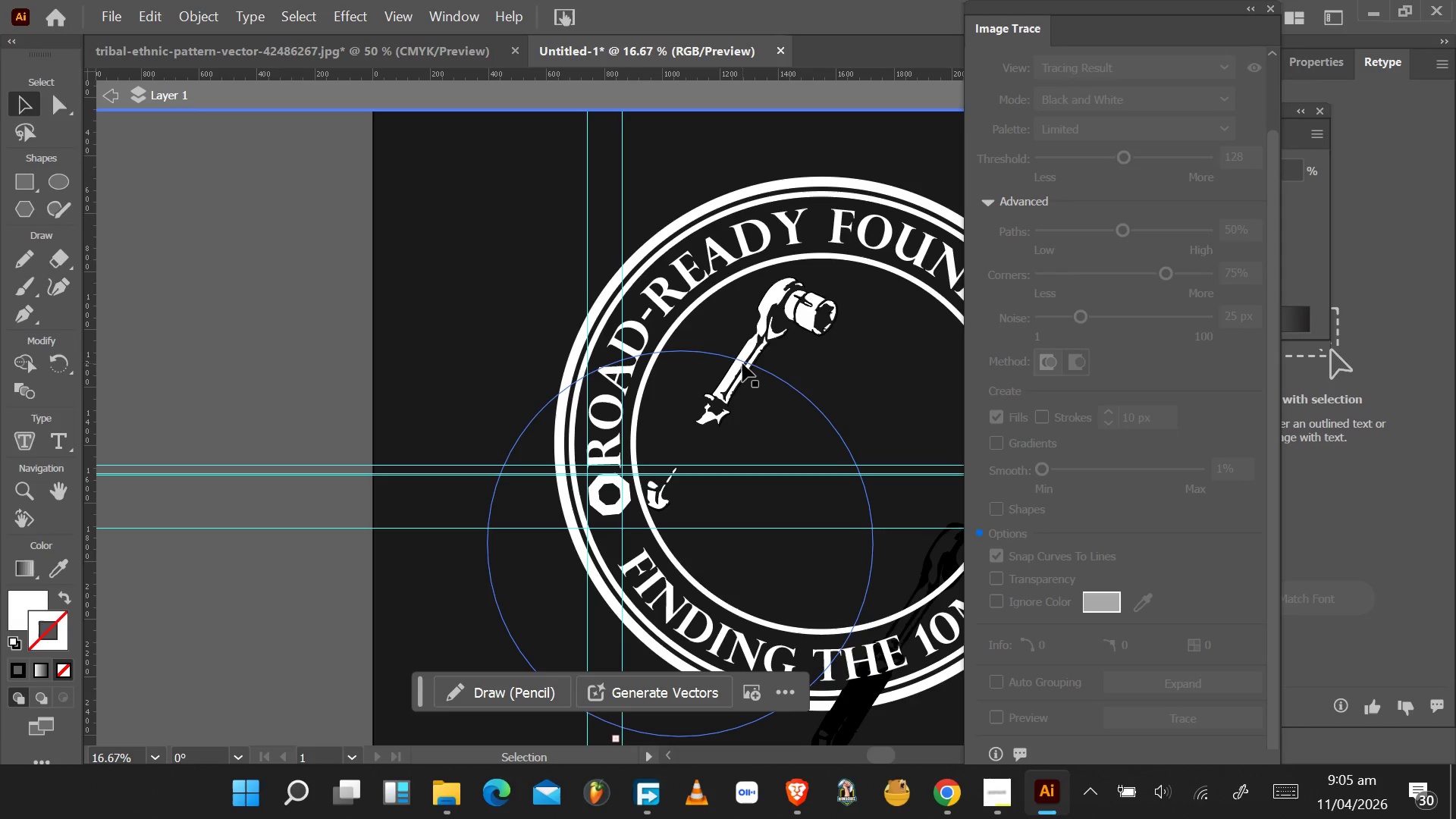 
wait(10.69)
 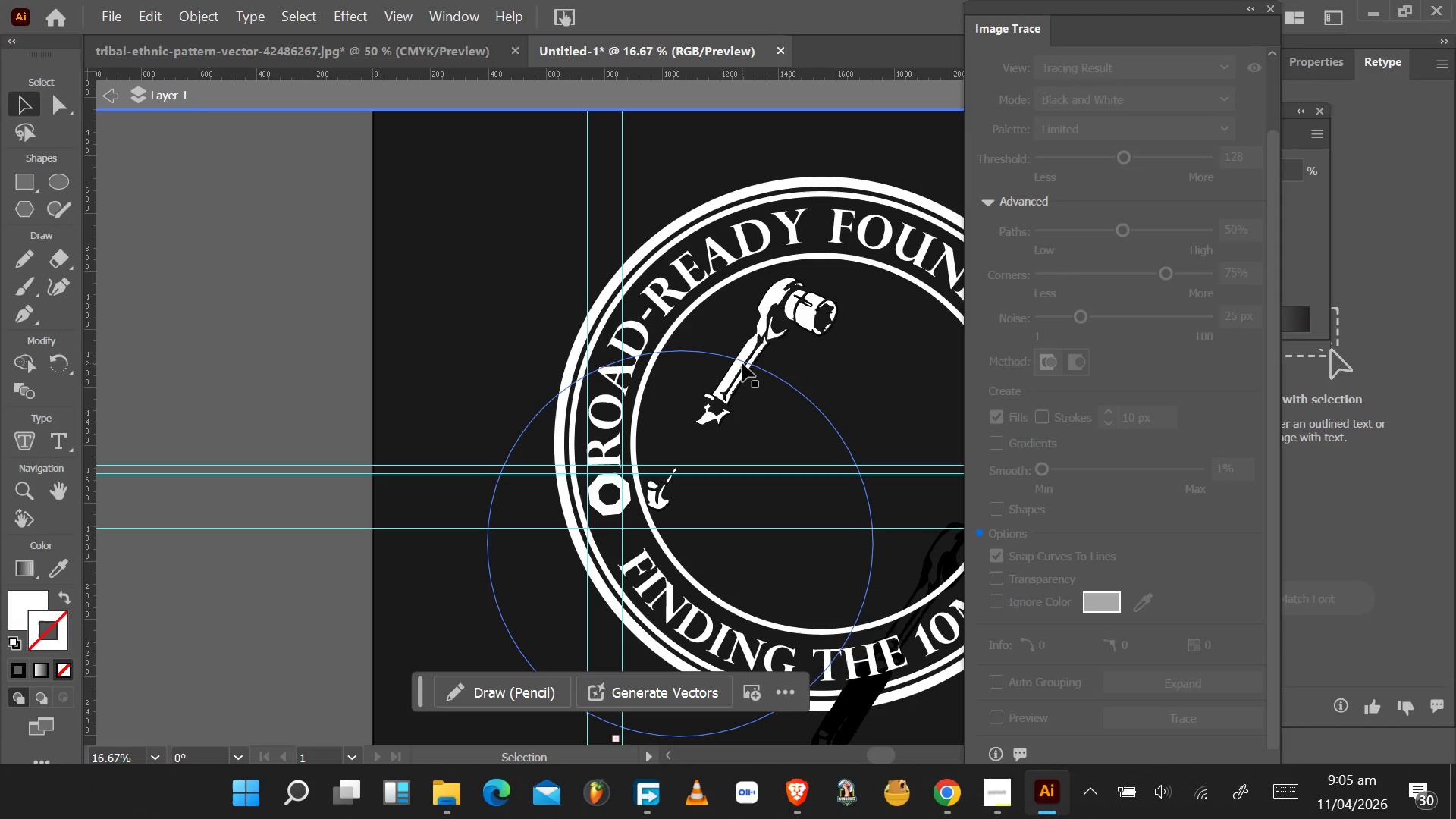 
left_click_drag(start_coordinate=[928, 580], to_coordinate=[424, 198])
 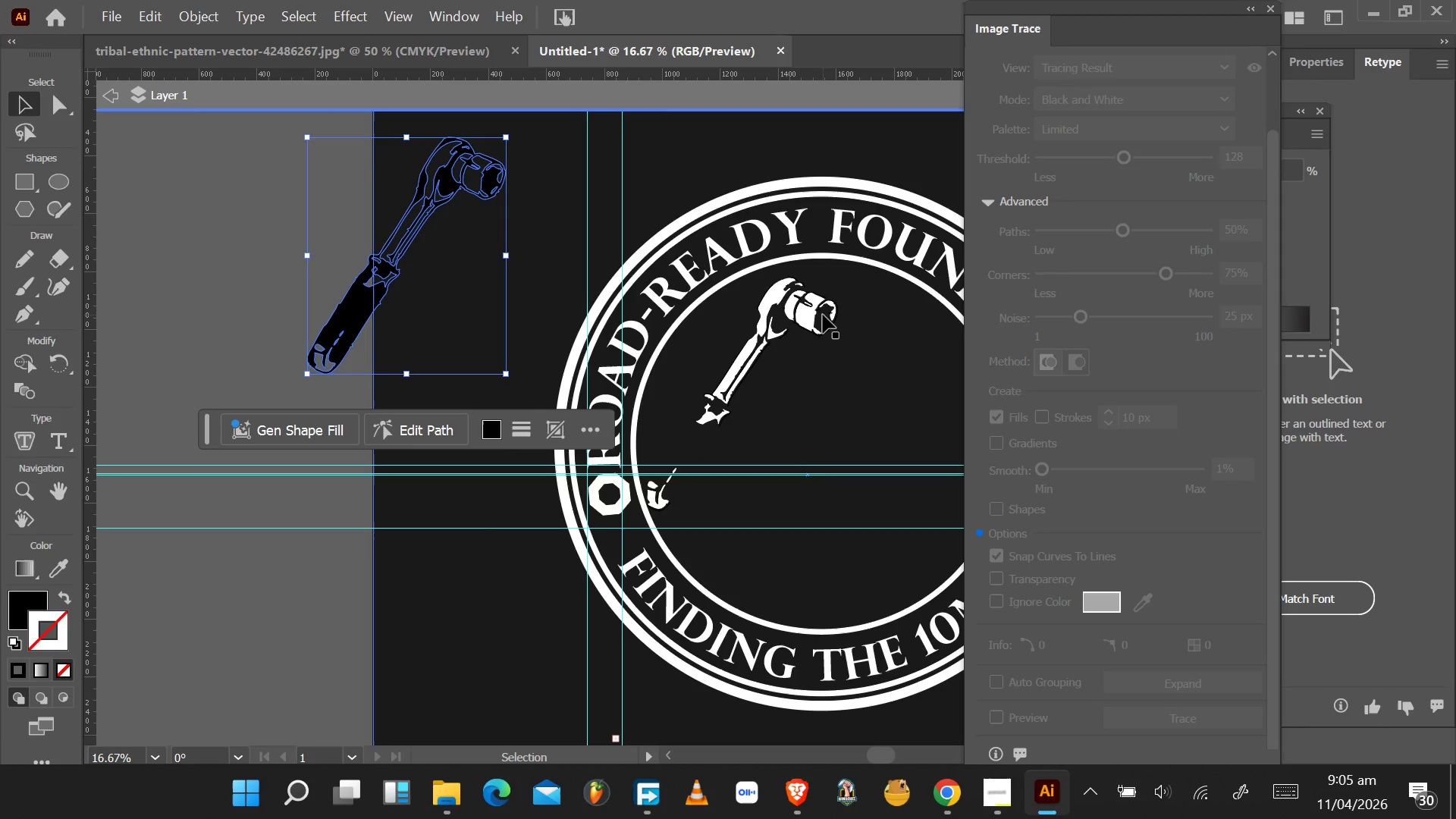 
wait(8.92)
 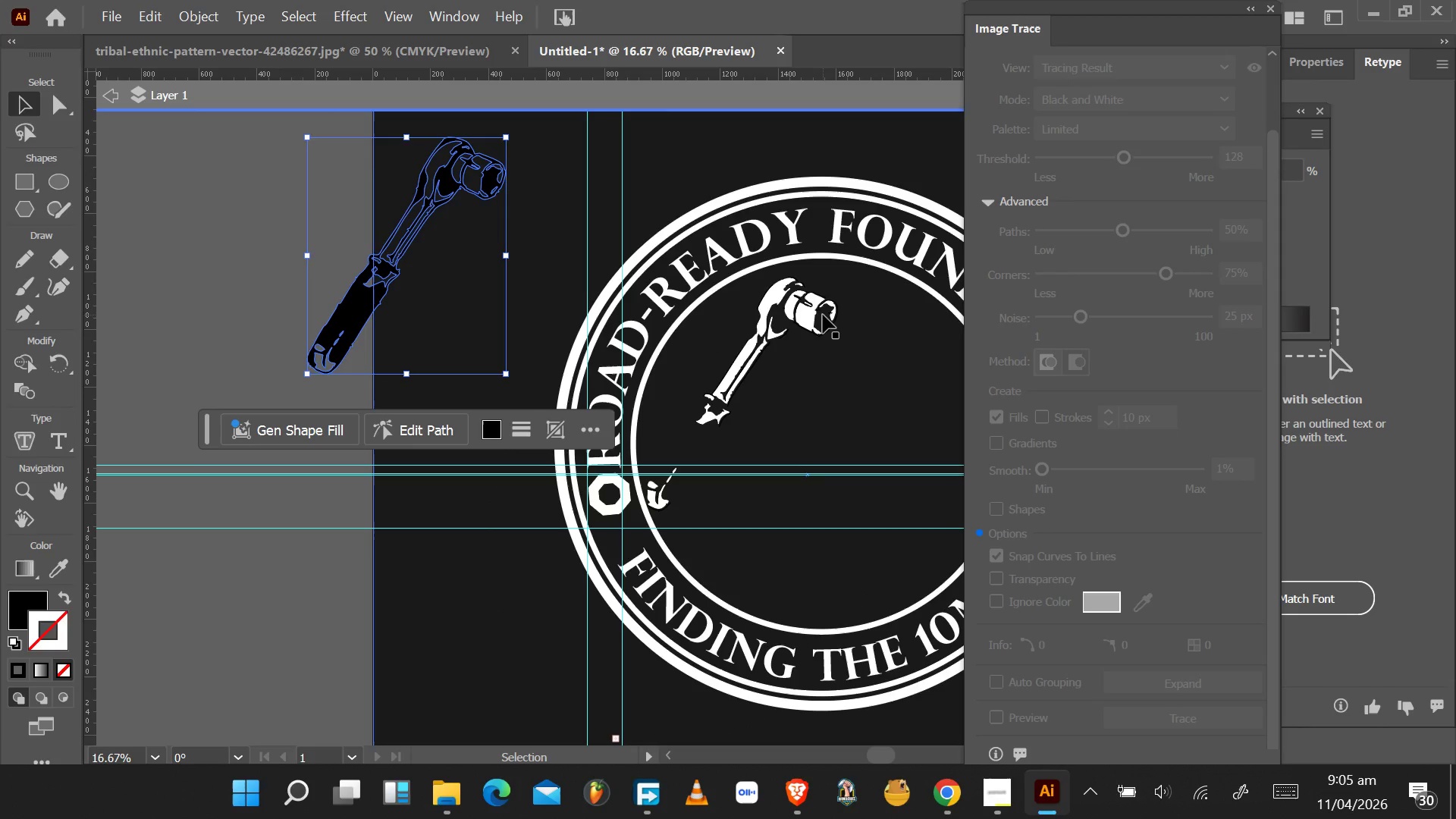 
left_click_drag(start_coordinate=[377, 293], to_coordinate=[709, 431])
 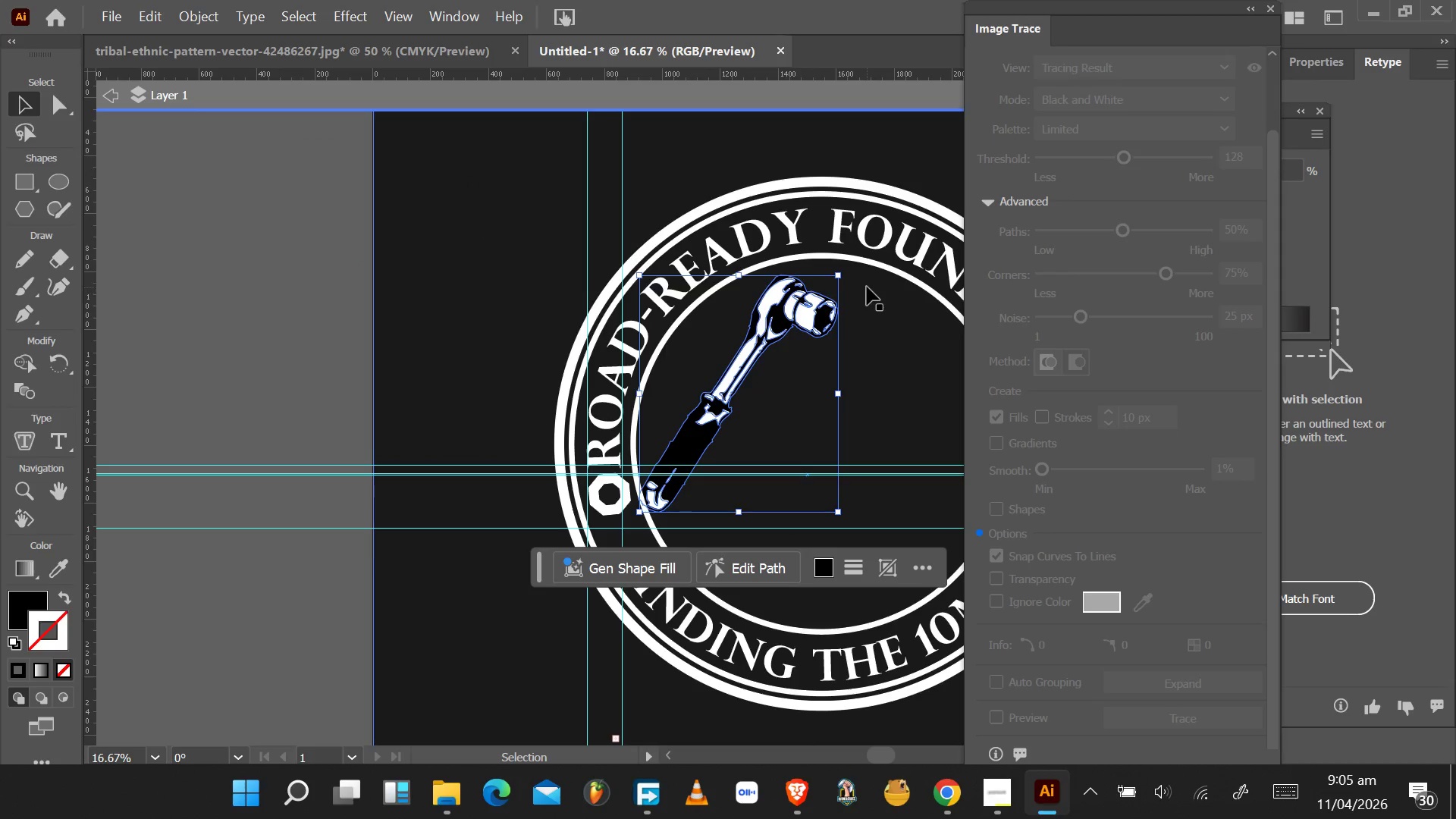 
left_click_drag(start_coordinate=[873, 309], to_coordinate=[808, 304])
 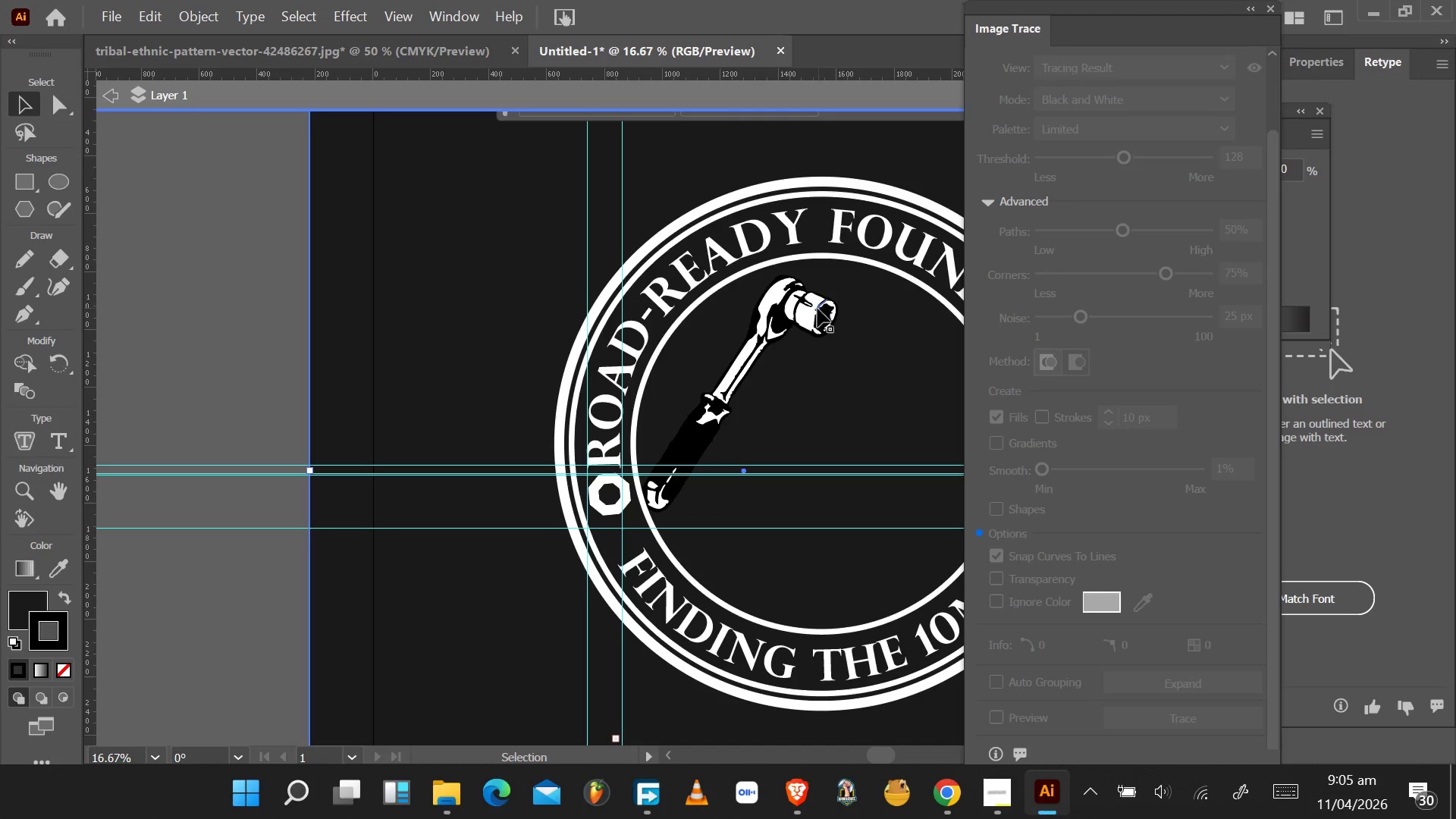 
key(Control+Z)
 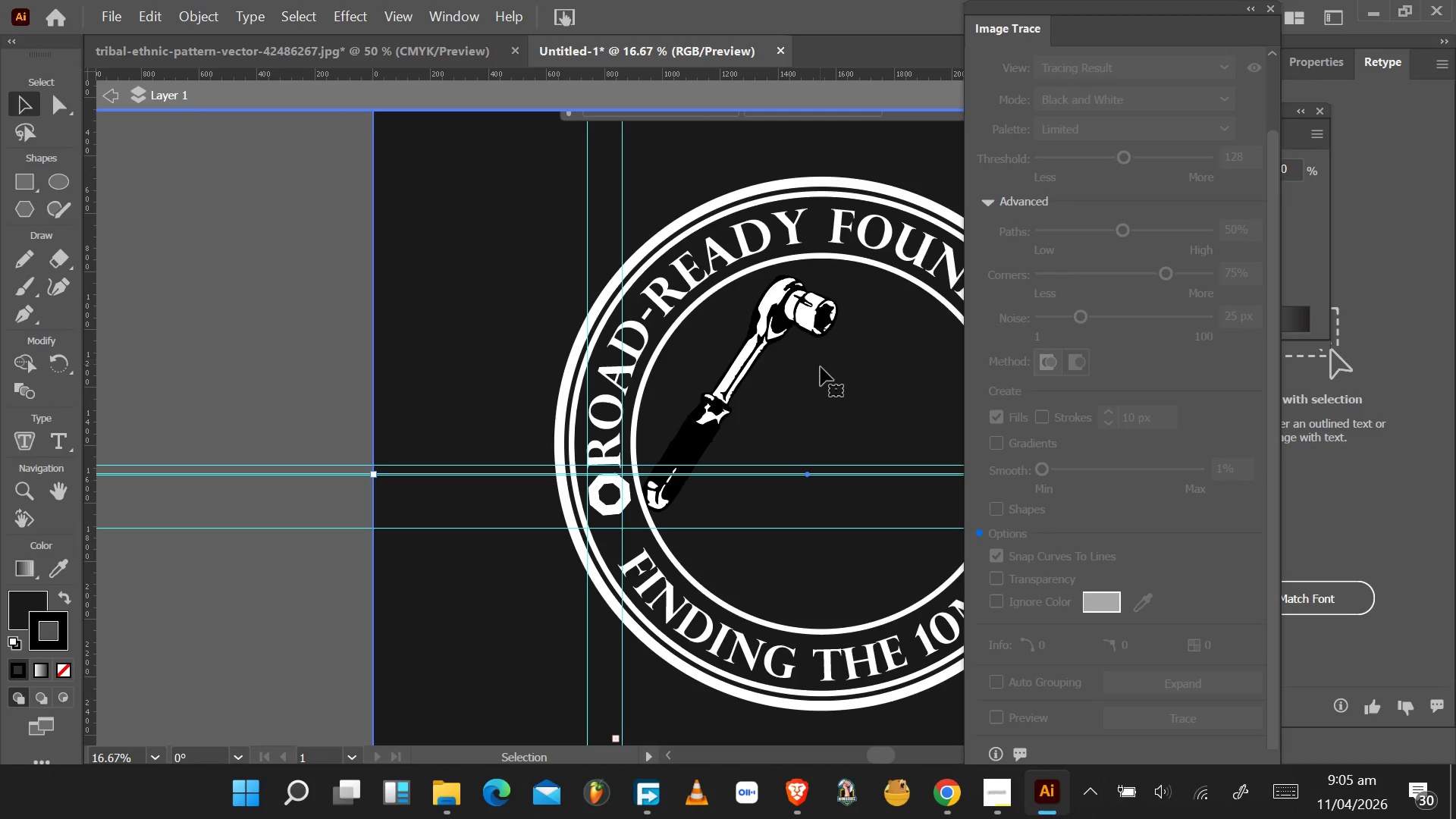 
left_click([827, 380])
 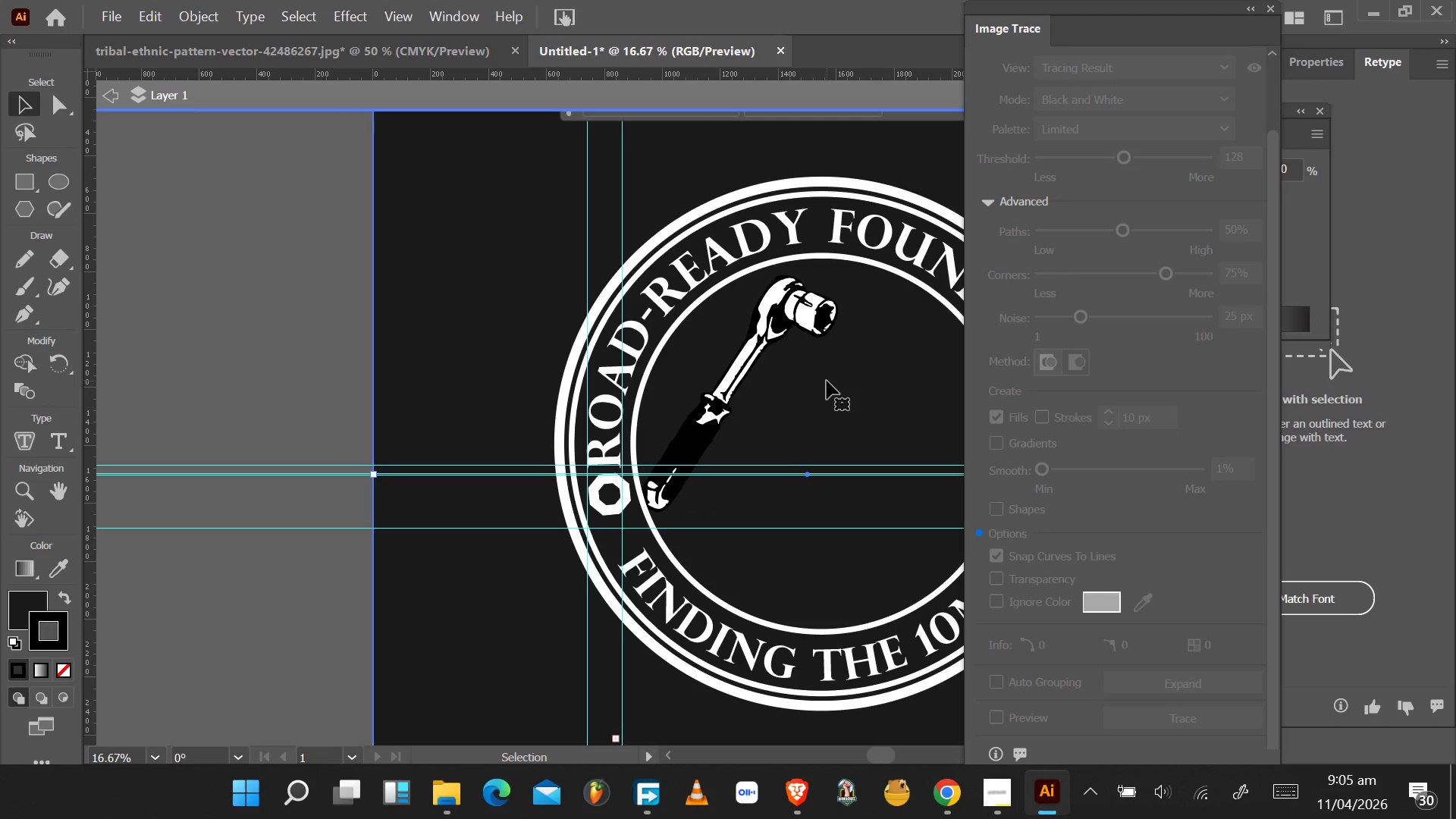 
left_click([827, 381])
 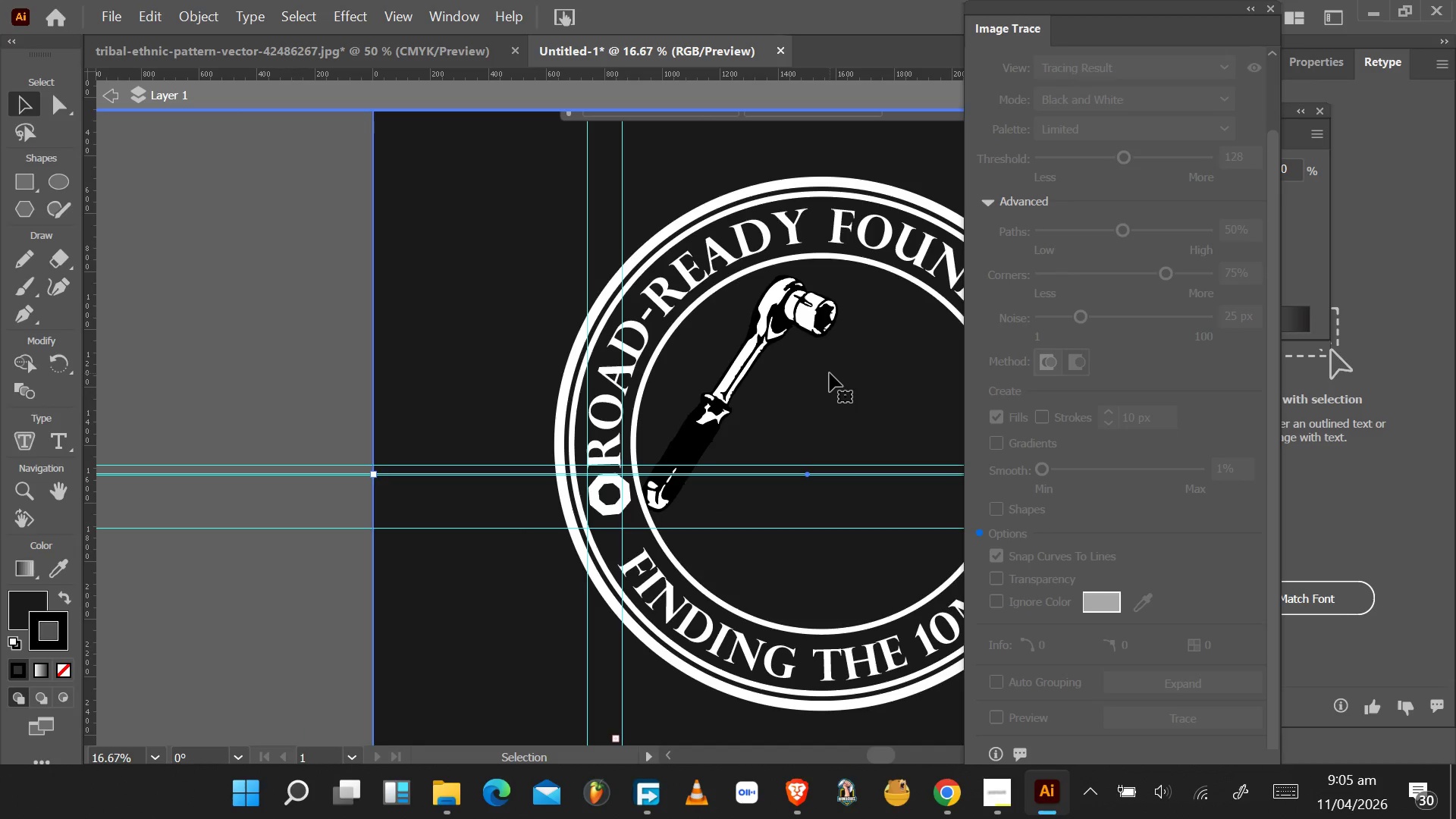 
key(Delete)
 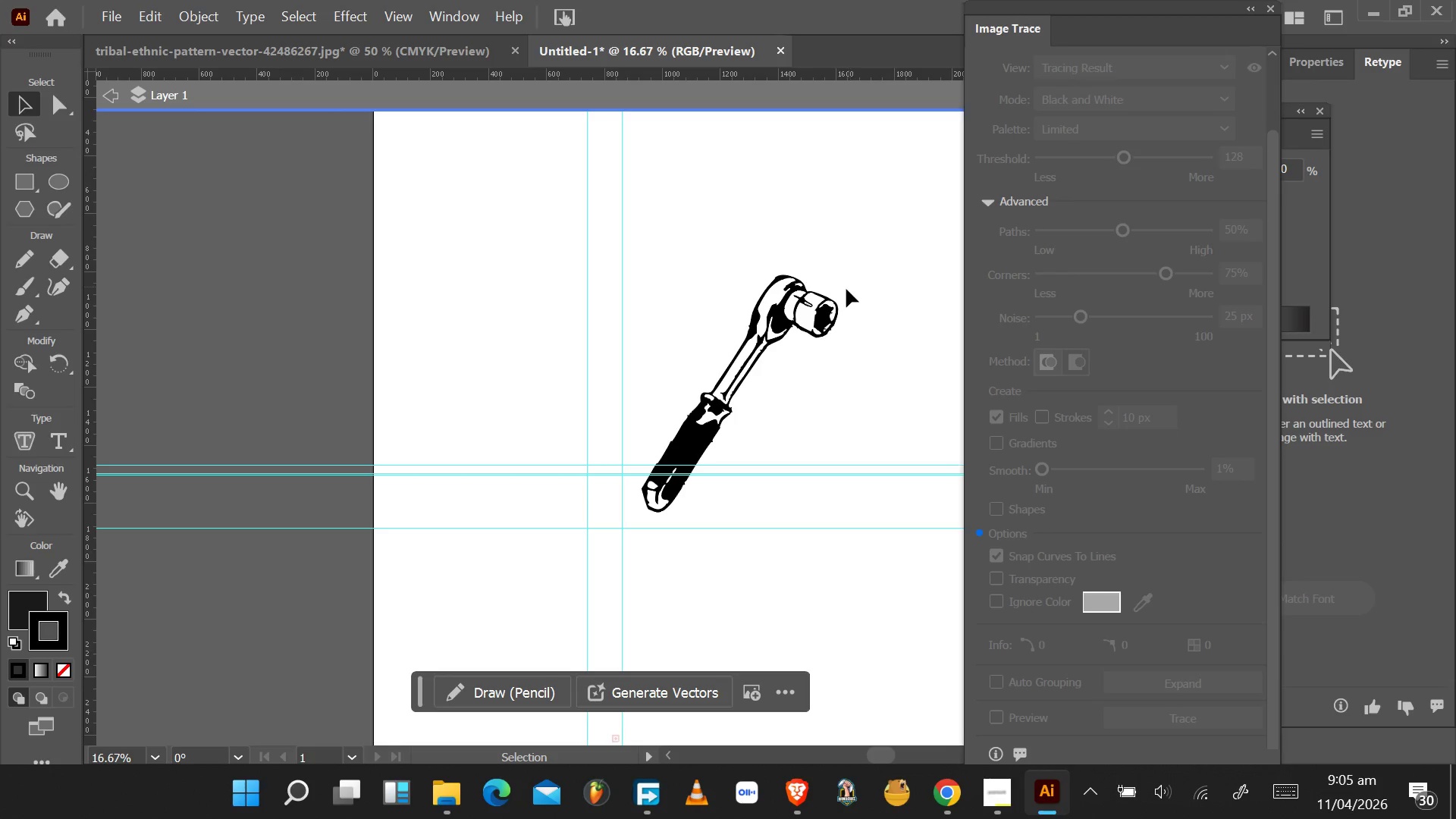 
left_click_drag(start_coordinate=[846, 296], to_coordinate=[654, 506])
 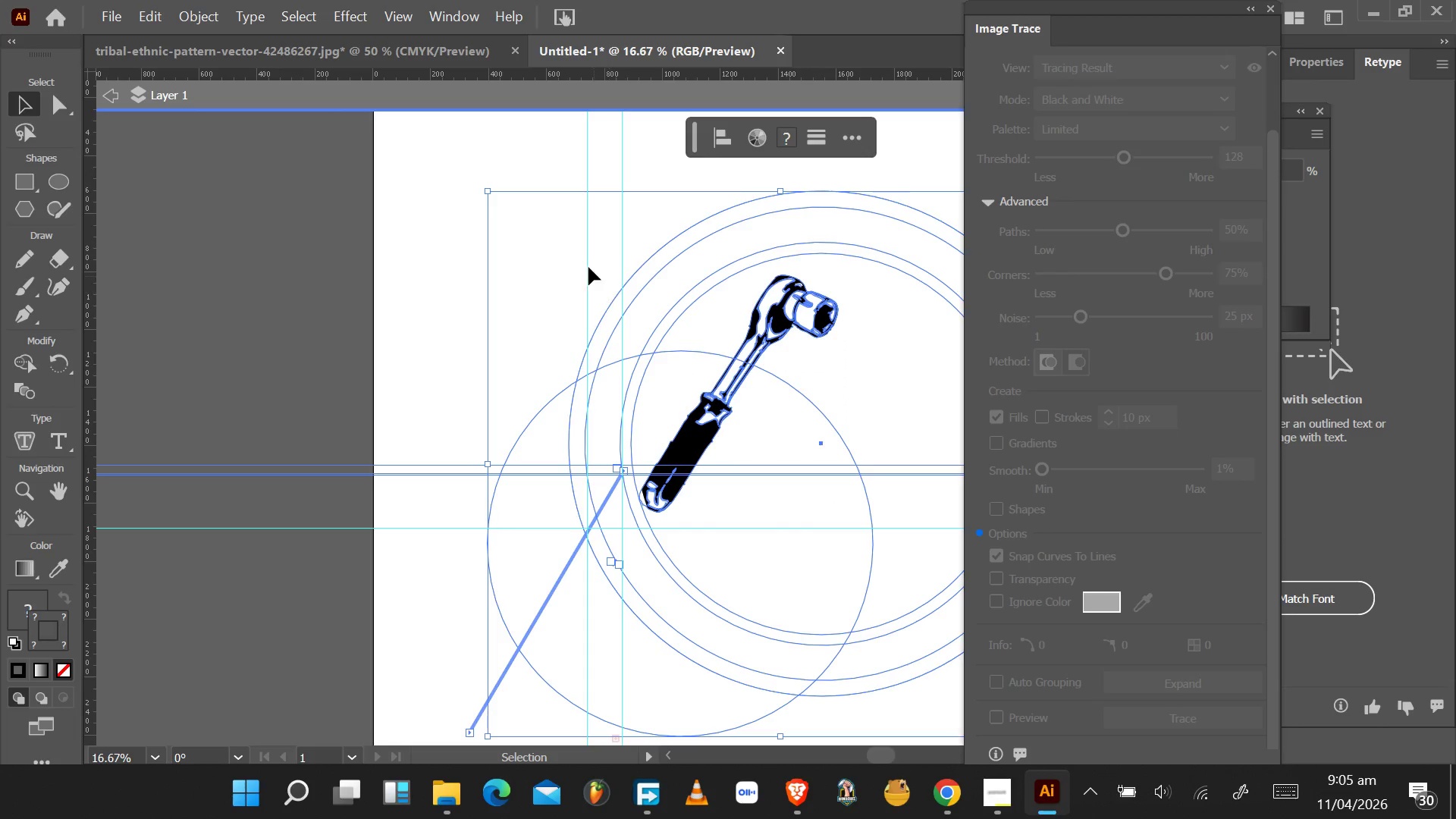 
hold_key(key=AltLeft, duration=1.34)
left_click_drag(start_coordinate=[570, 220], to_coordinate=[697, 334])
 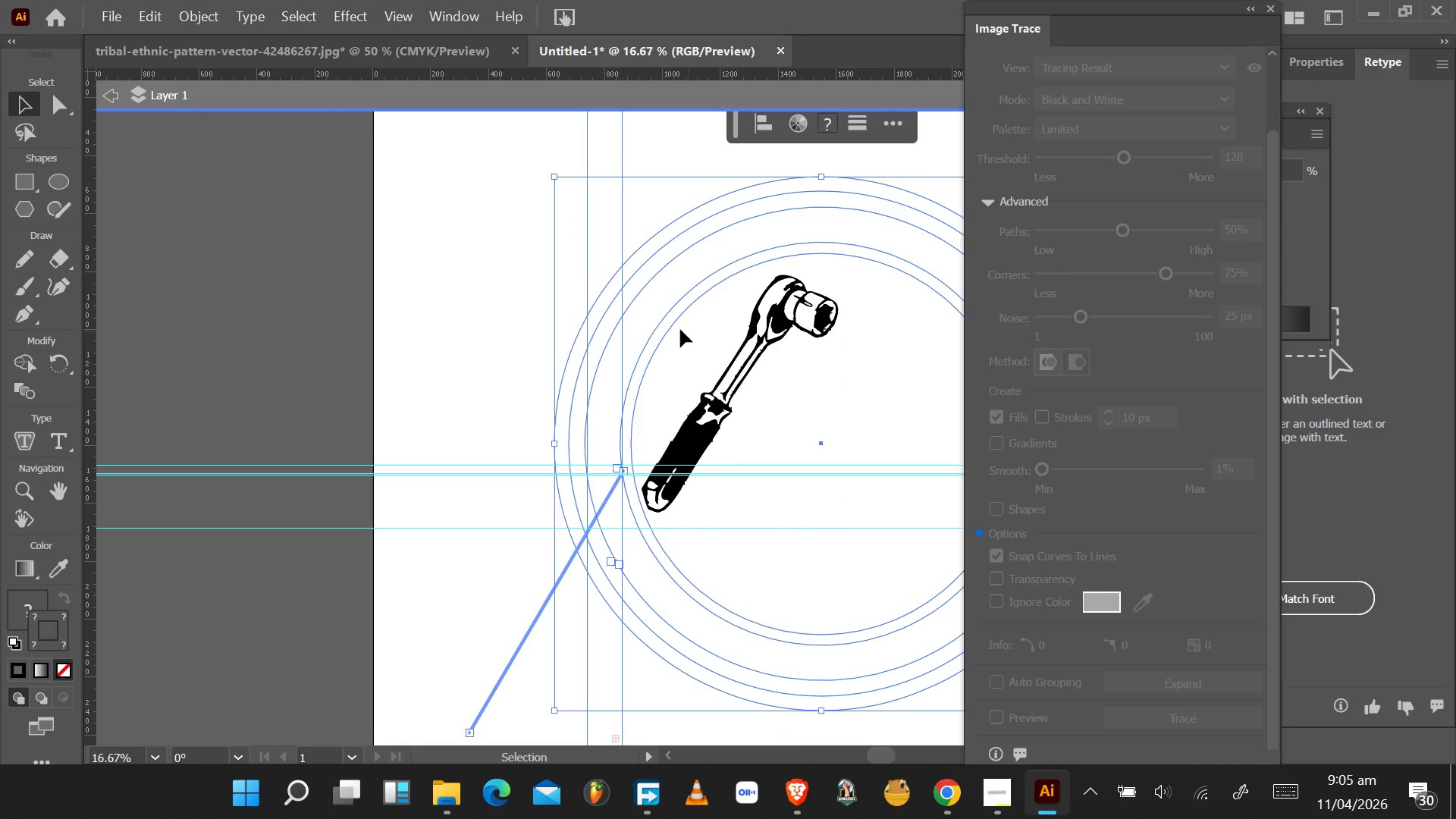 
hold_key(key=ControlLeft, duration=1.41)
left_click_drag(start_coordinate=[557, 211], to_coordinate=[689, 336])
 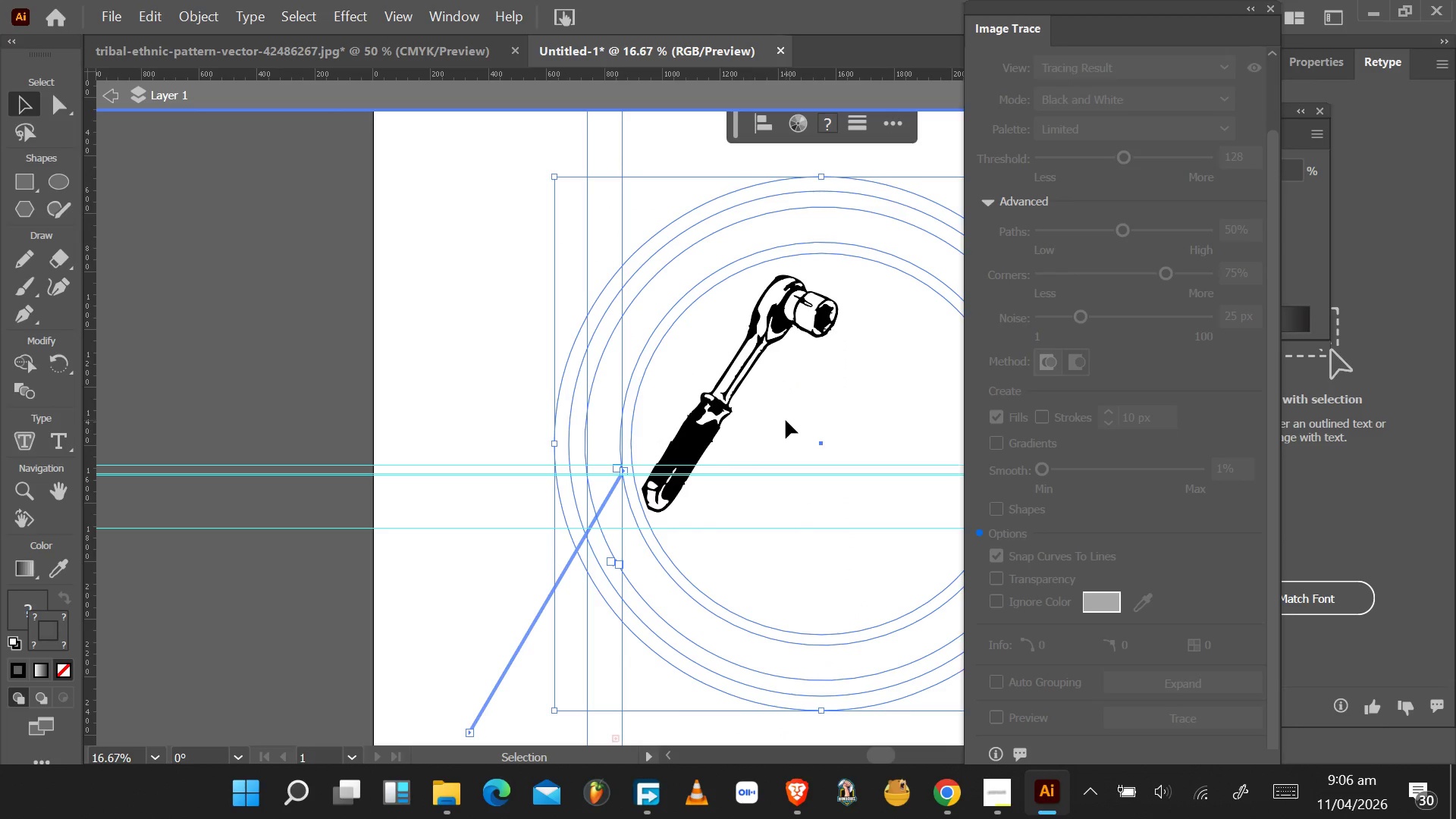 
key(Control+Z)
 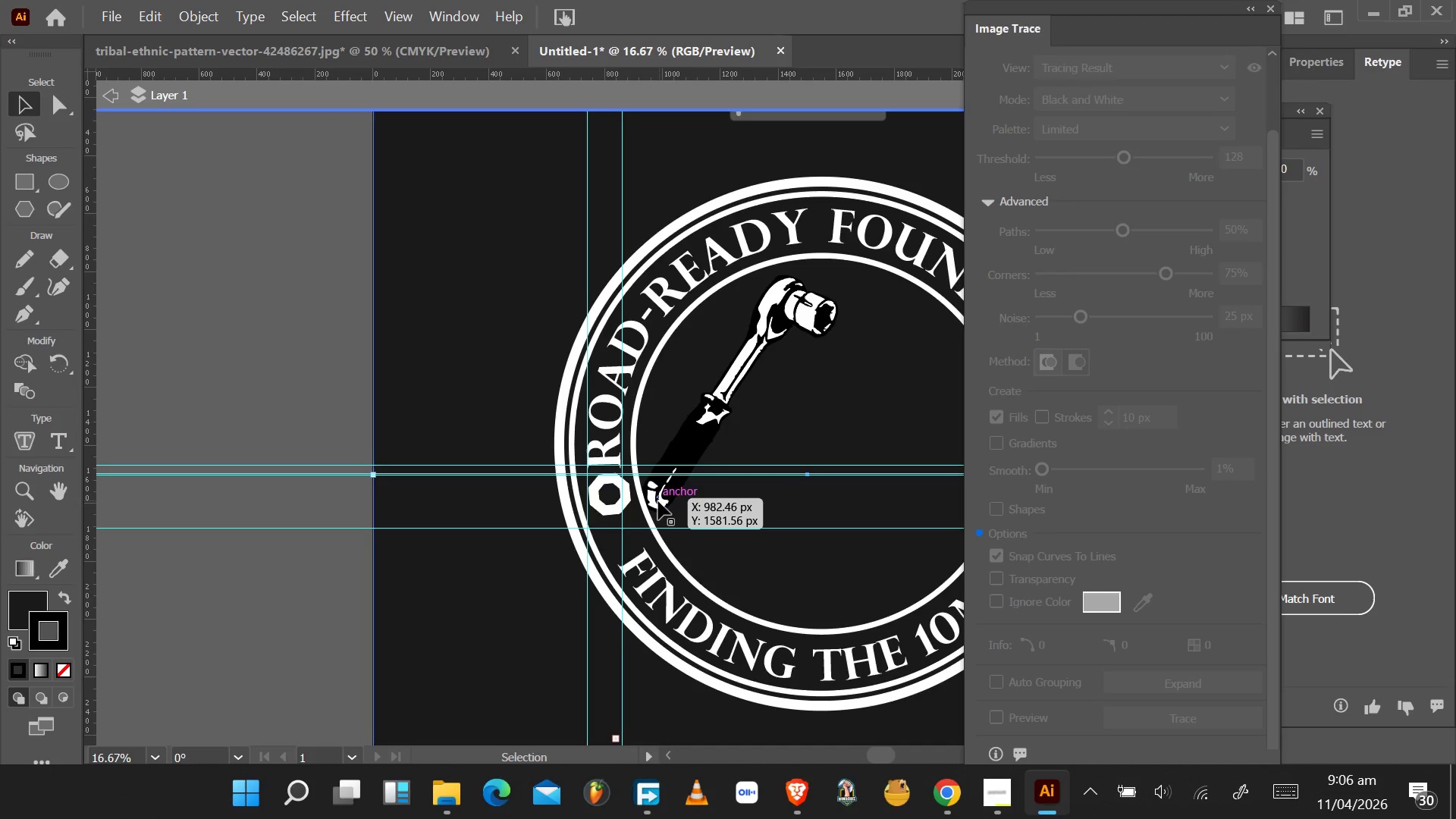 
left_click([658, 501])
 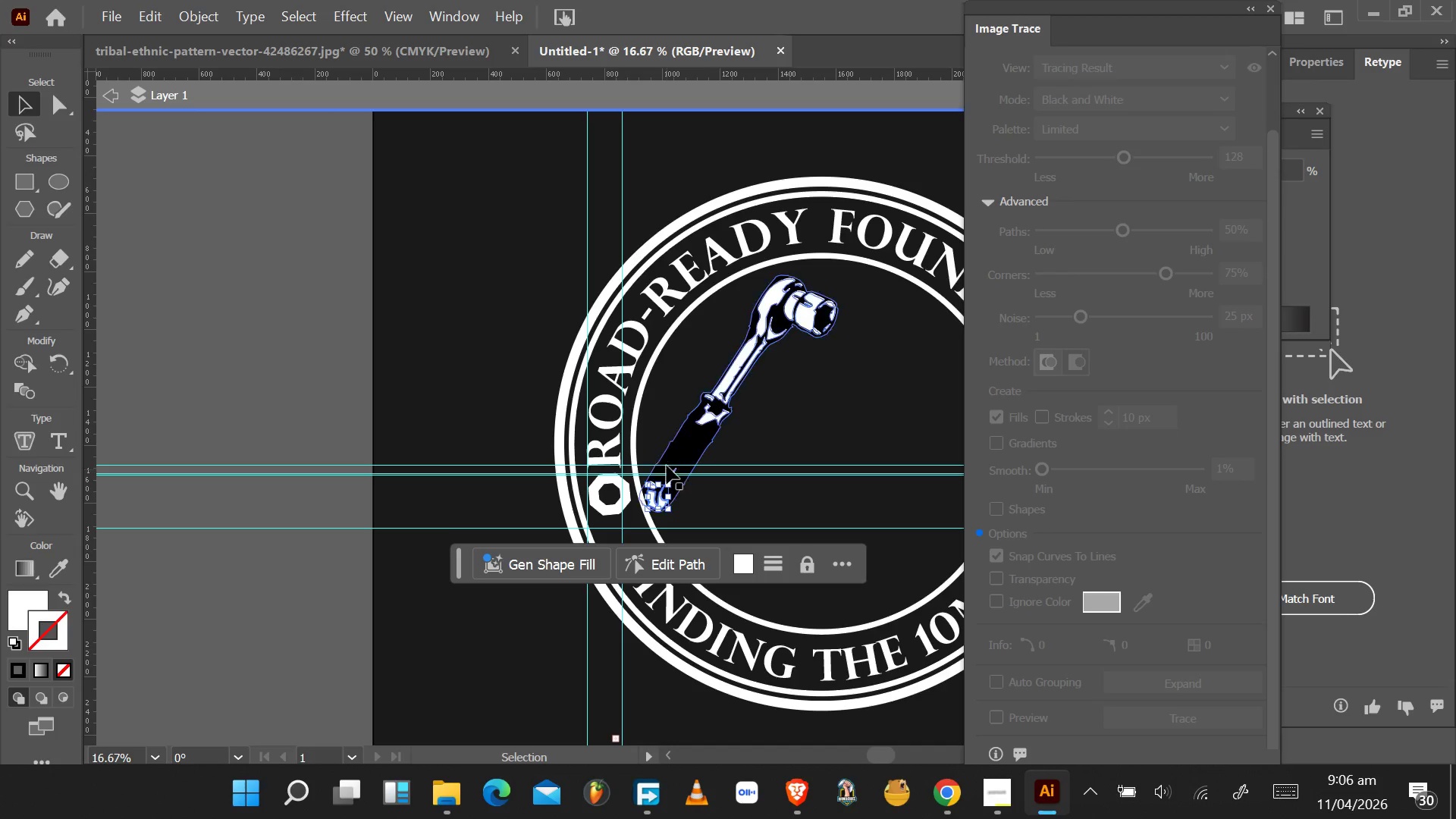 
hold_key(key=ShiftLeft, duration=1.53)
left_click([682, 429])
 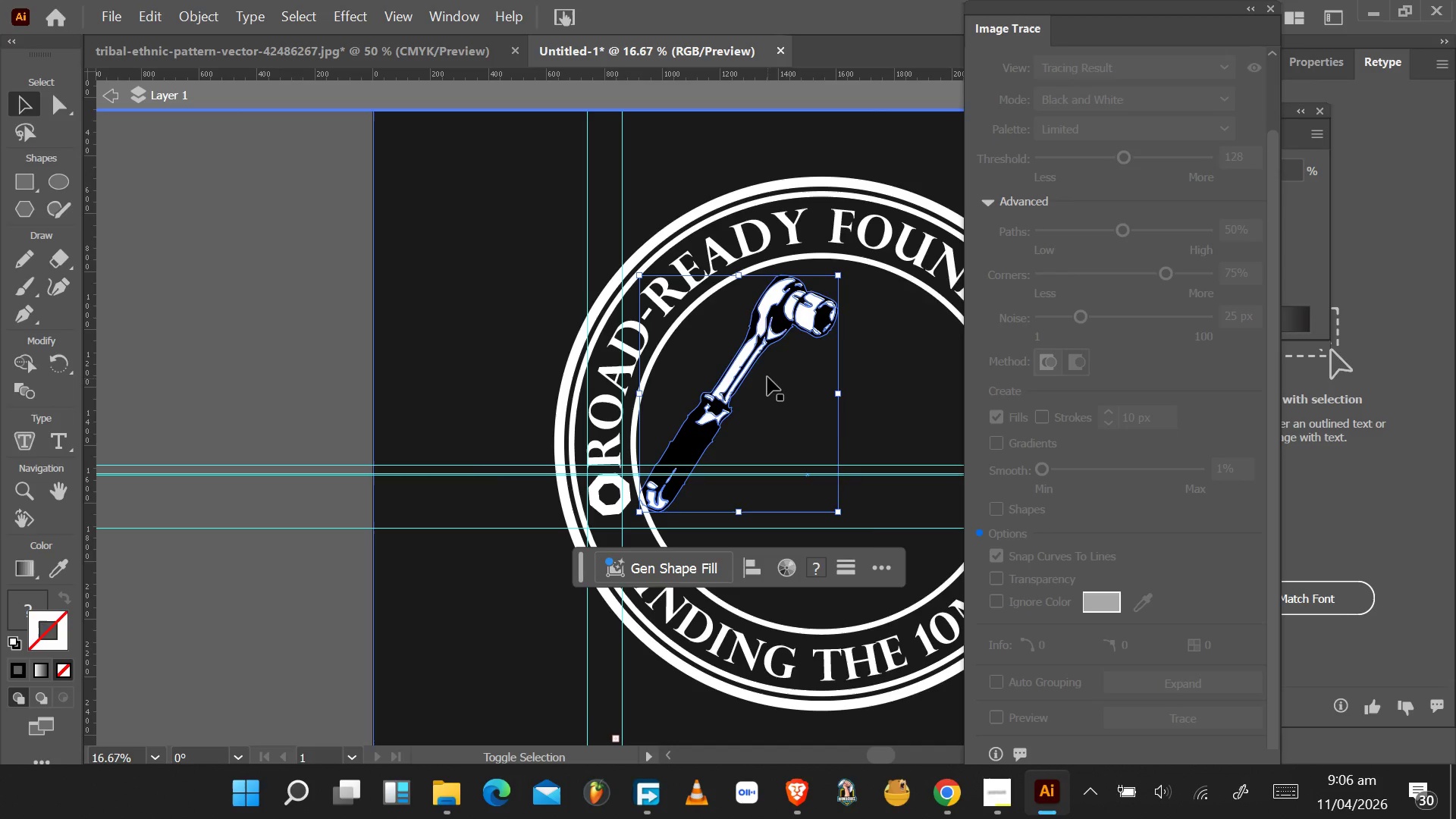 
hold_key(key=ShiftLeft, duration=1.53)
left_click([723, 388])
 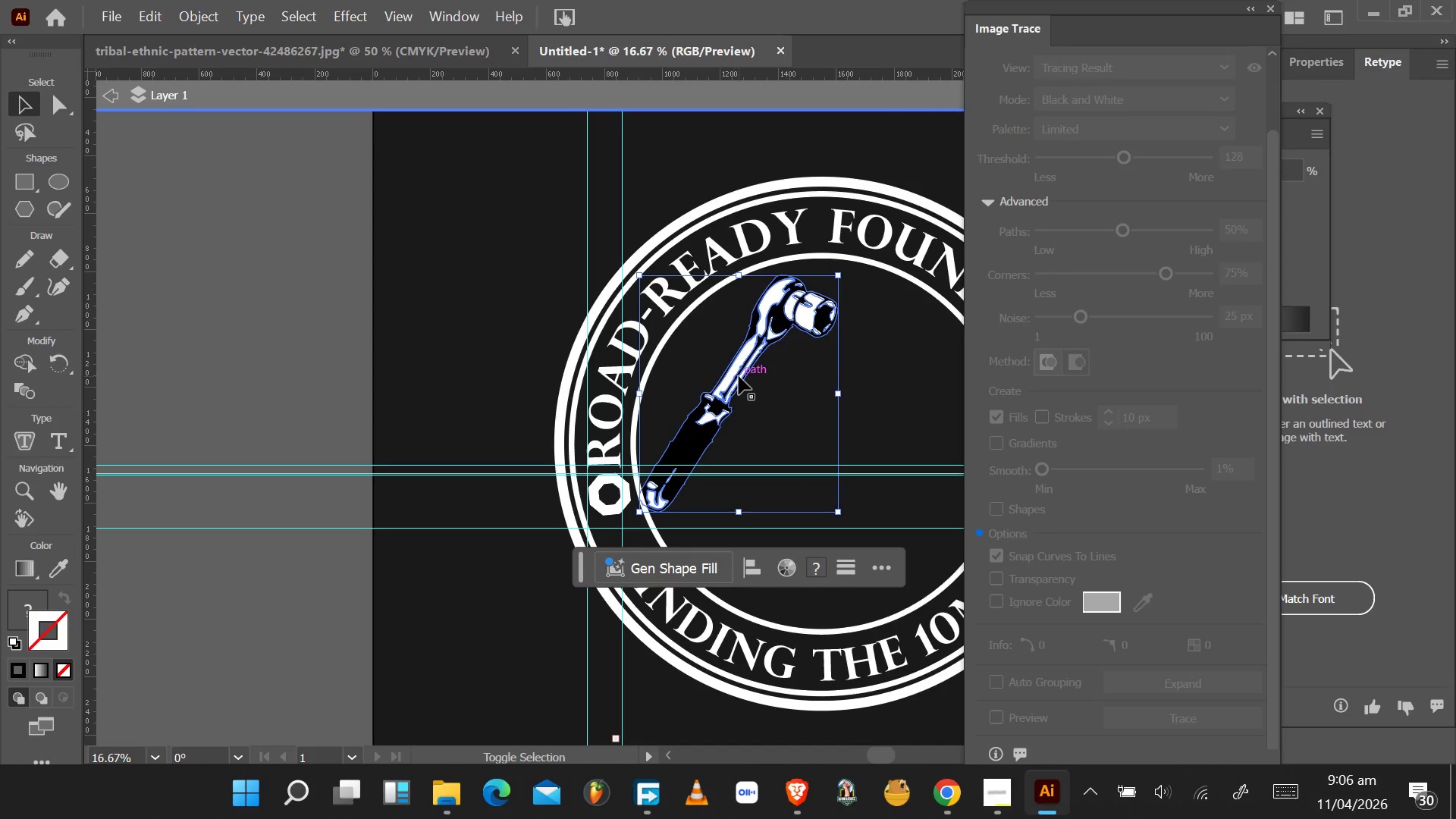 
double_click([739, 376])
 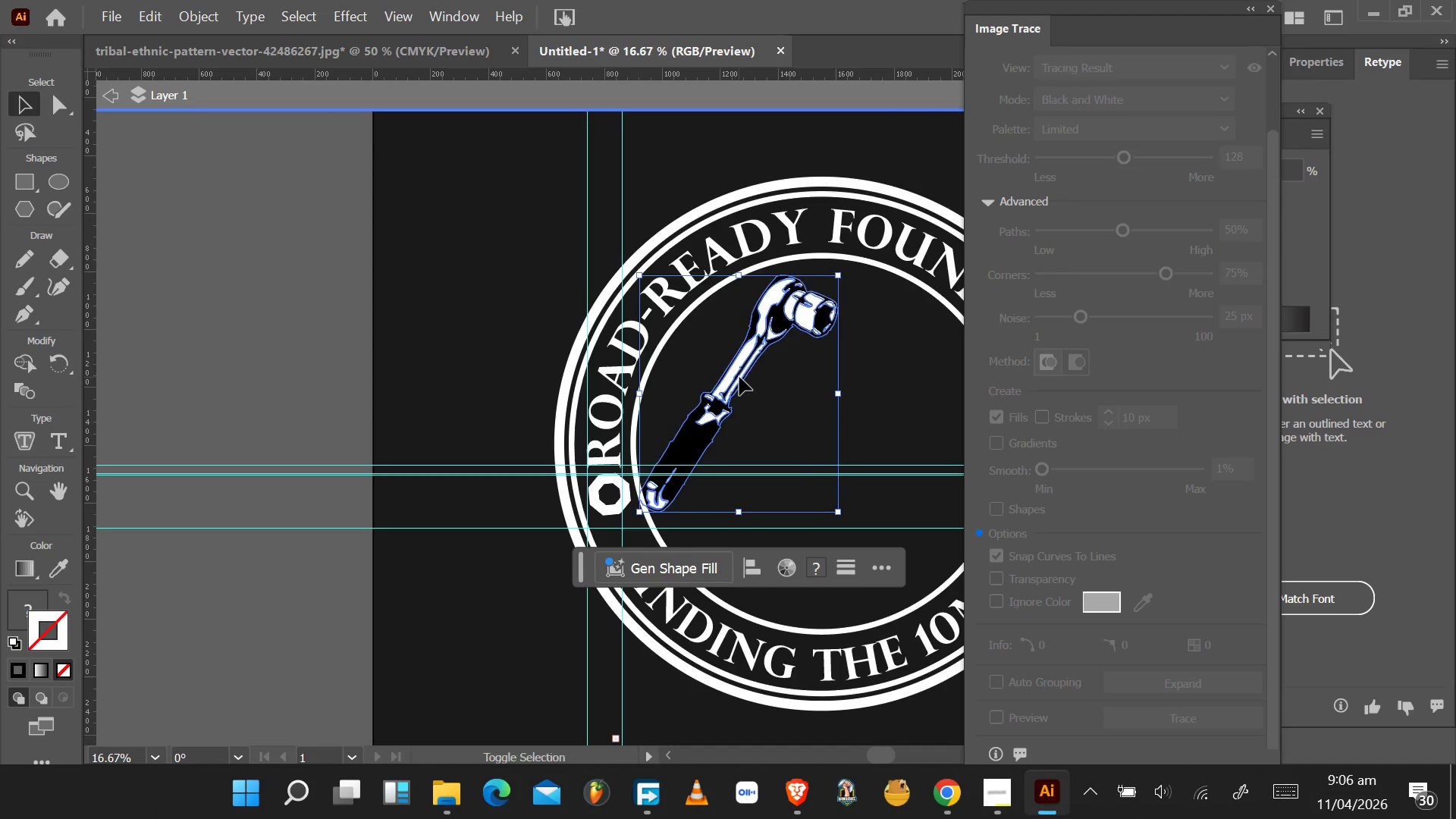 
hold_key(key=ShiftLeft, duration=1.53)
left_click_drag(start_coordinate=[870, 359], to_coordinate=[822, 350])
 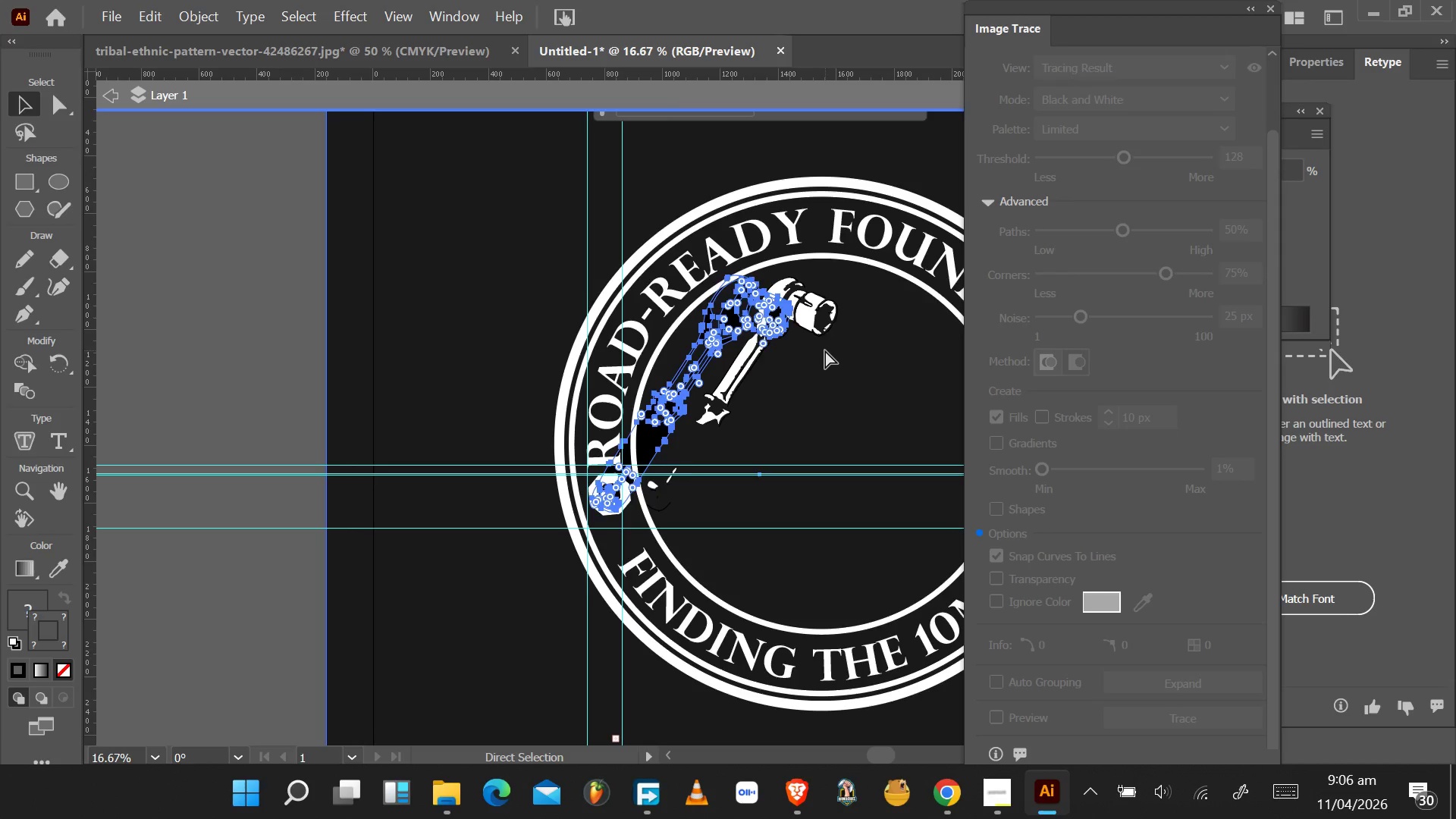 
hold_key(key=ShiftLeft, duration=0.61)
 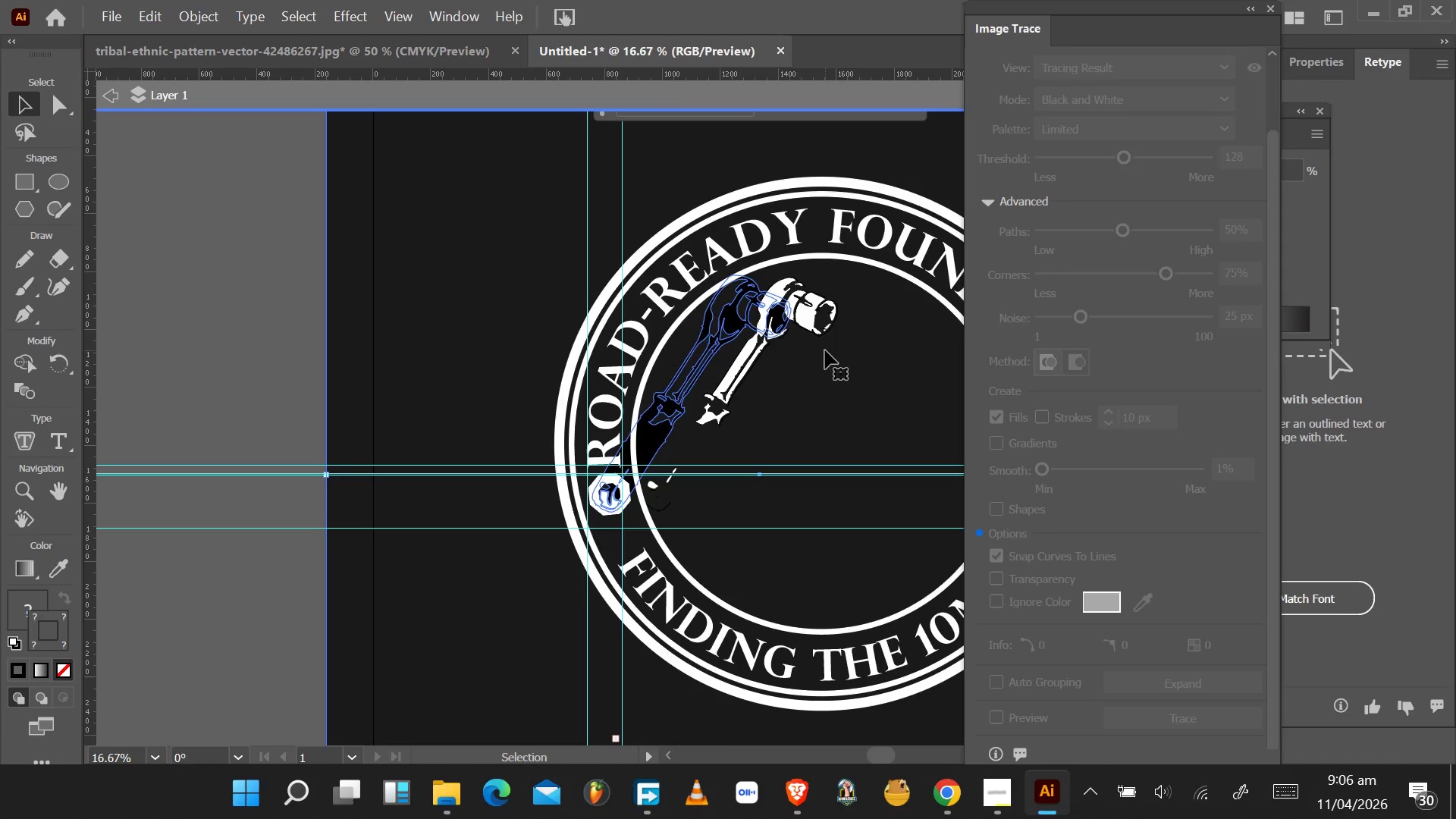 
key(Control+Z)
 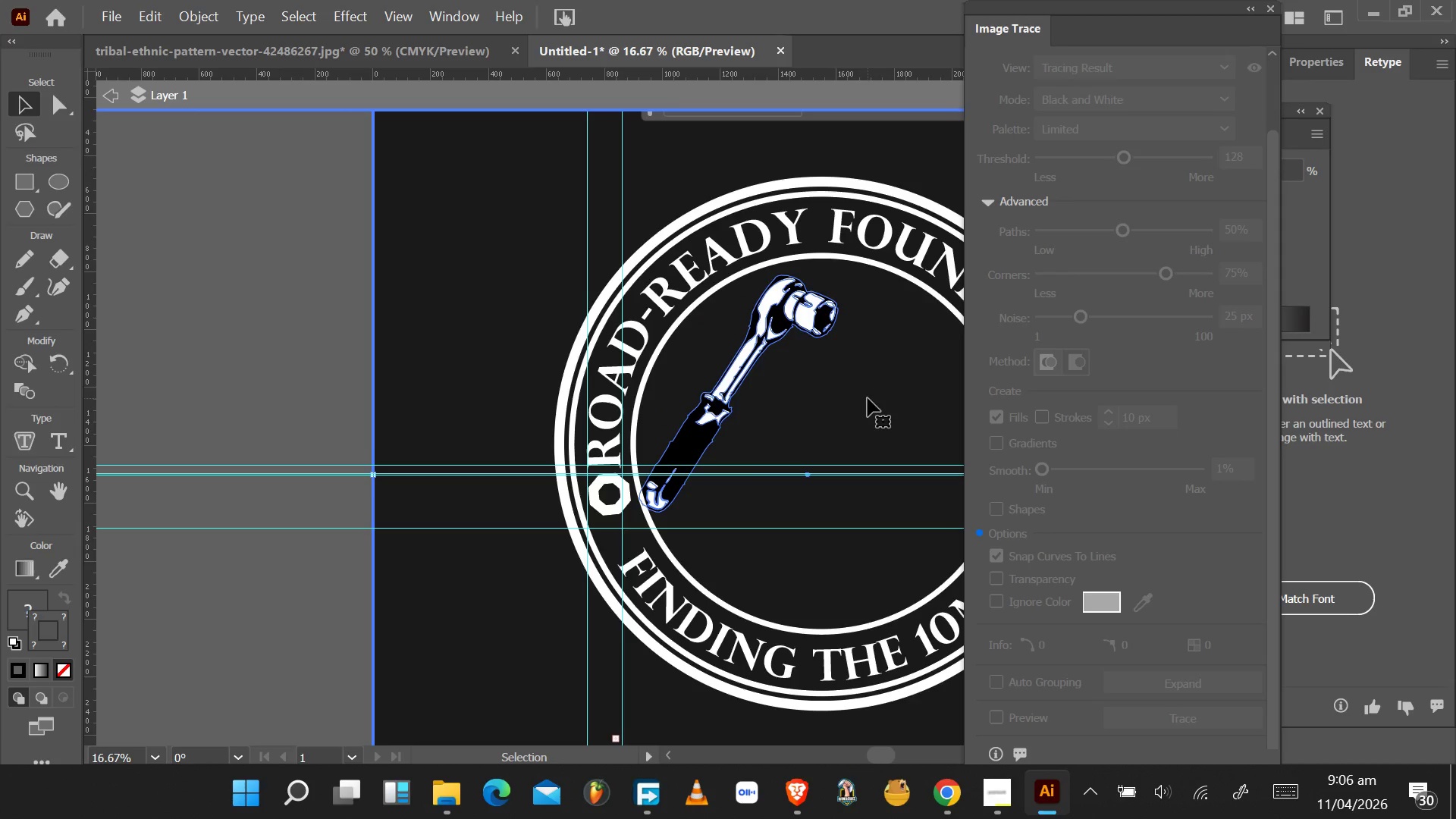 
wait(6.25)
 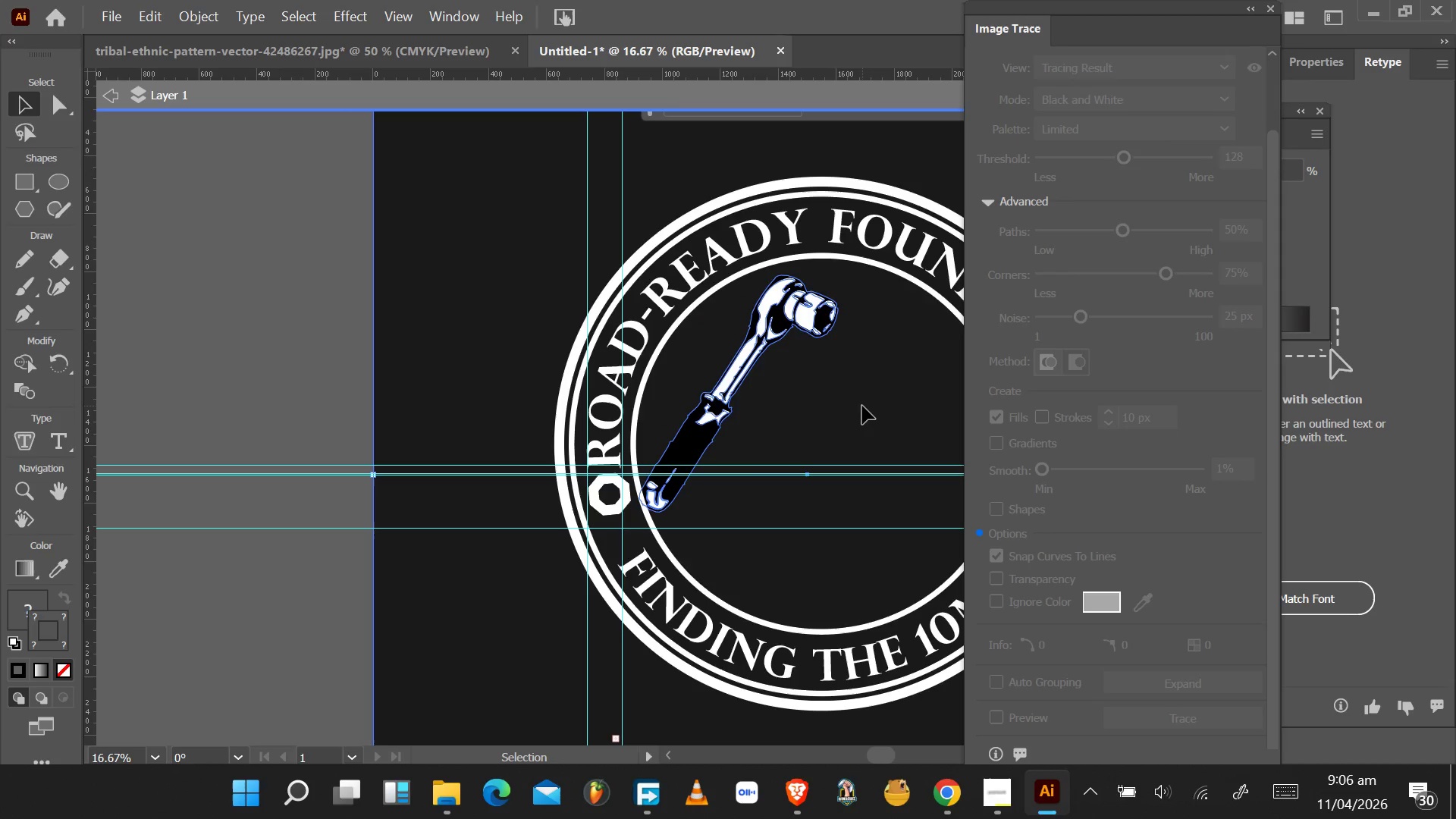 
left_click([1264, 12])
 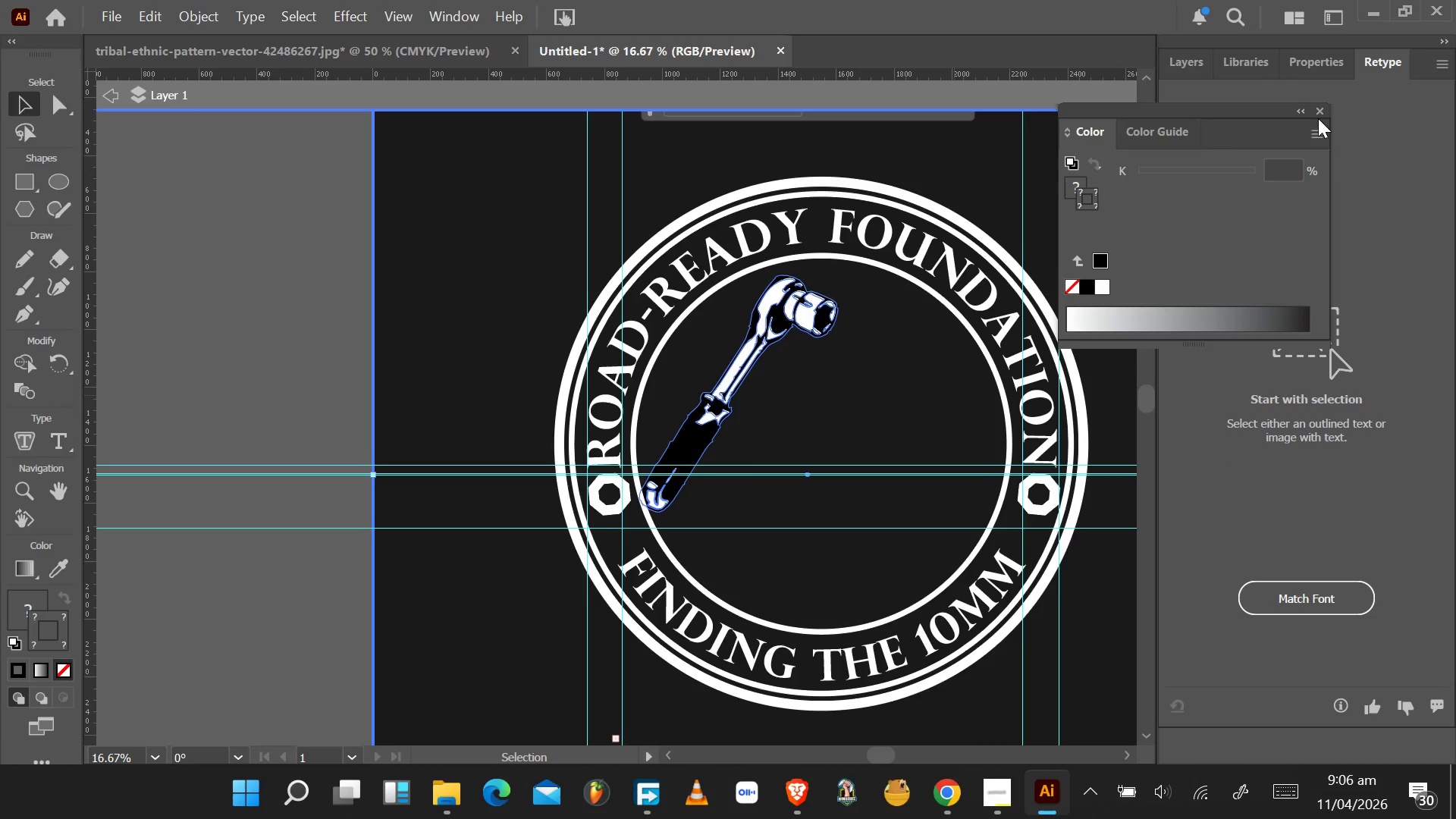 
double_click([1313, 109])
 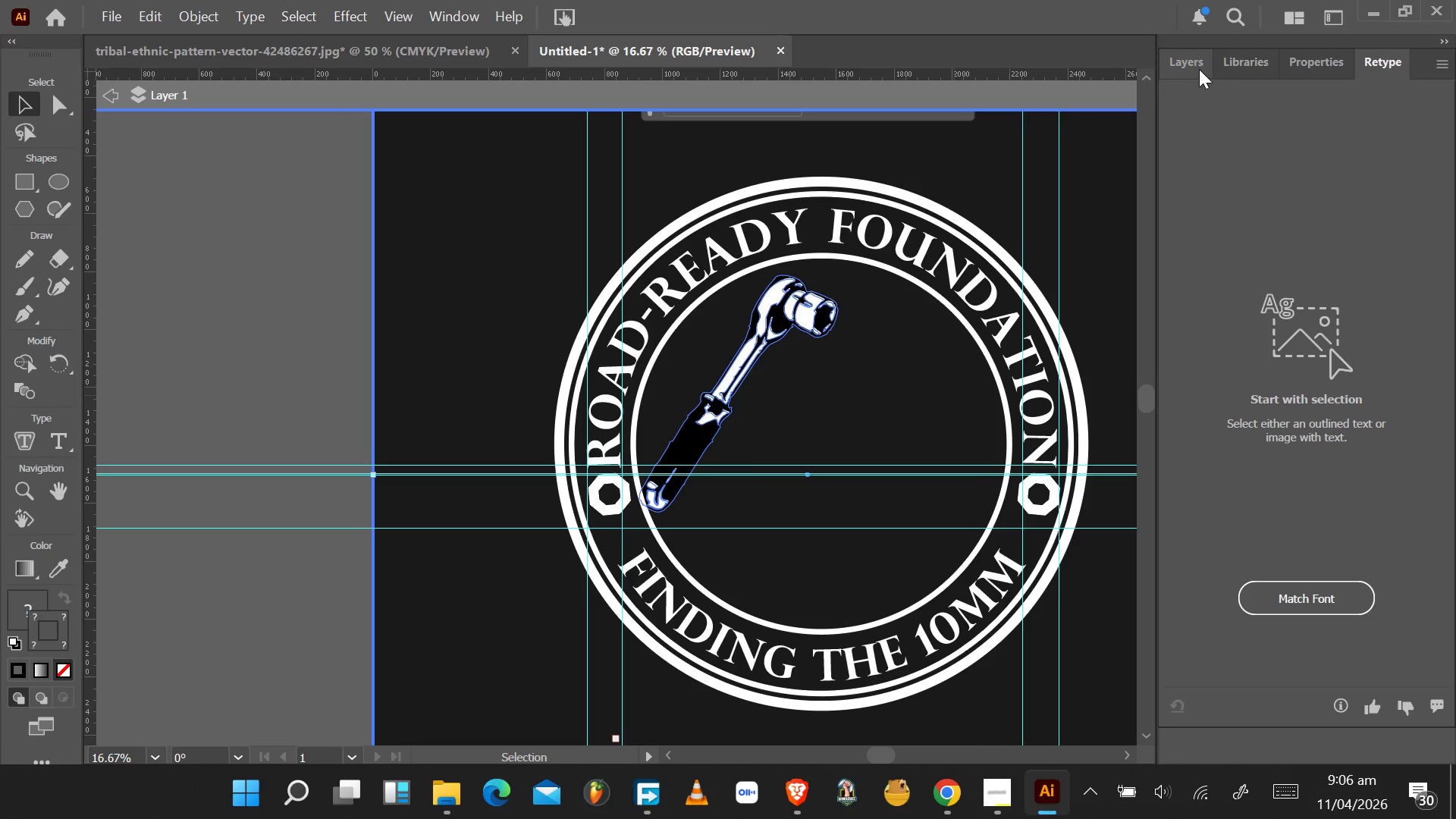 
left_click([1198, 68])
 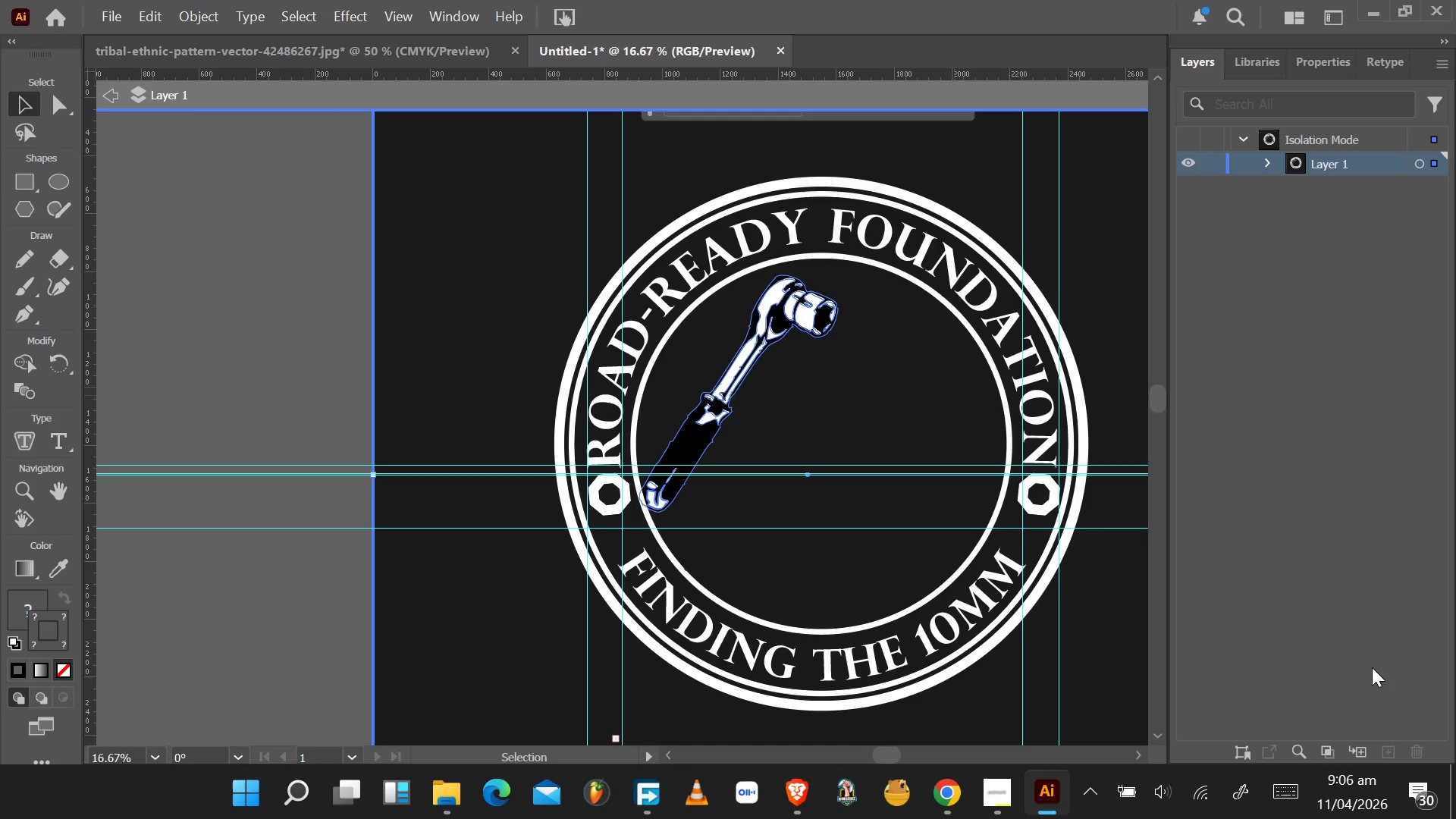 
left_click([1357, 757])
 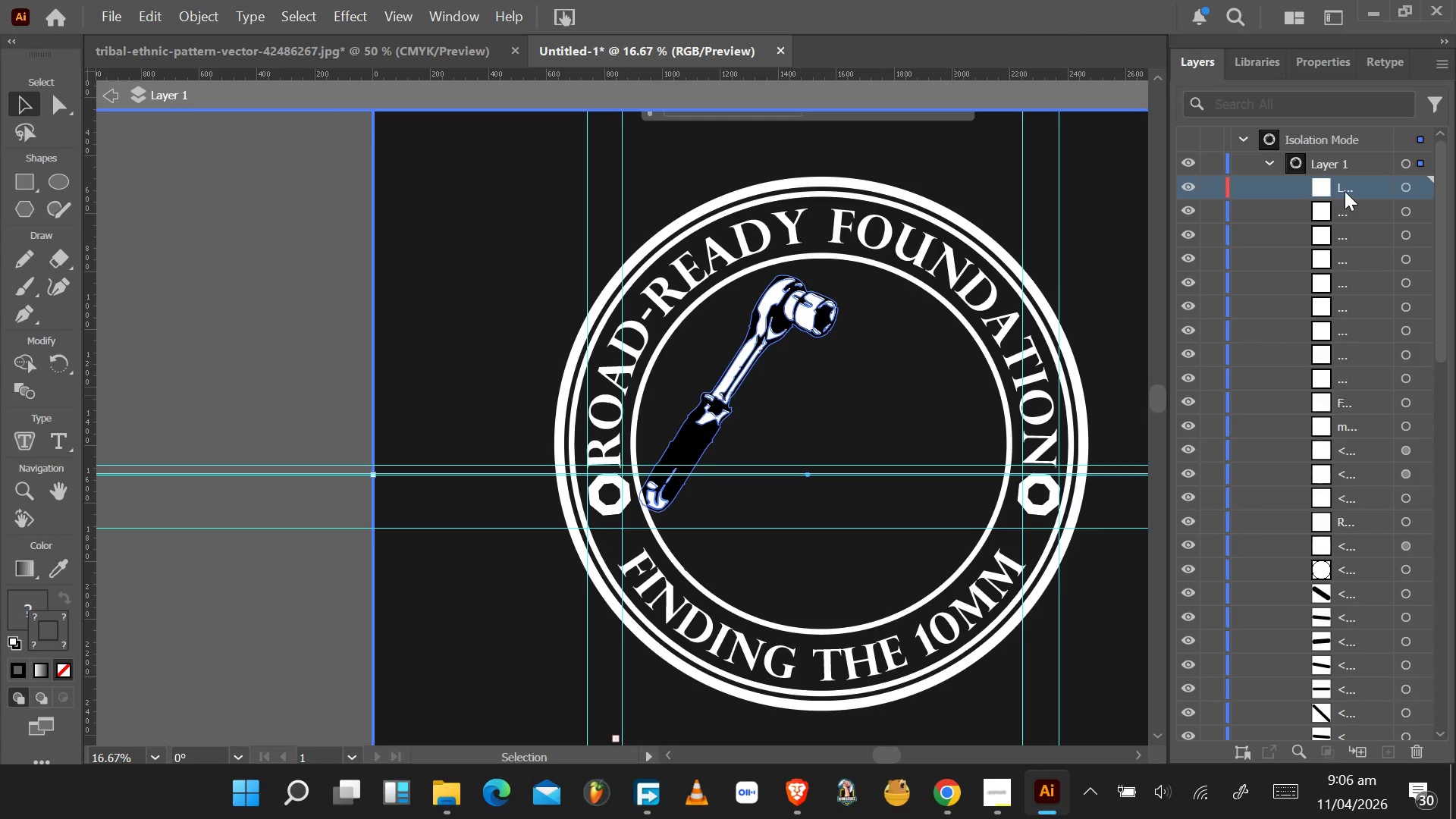 
scroll: coordinate [1345, 191], scroll_direction: up, amount: 1.0
 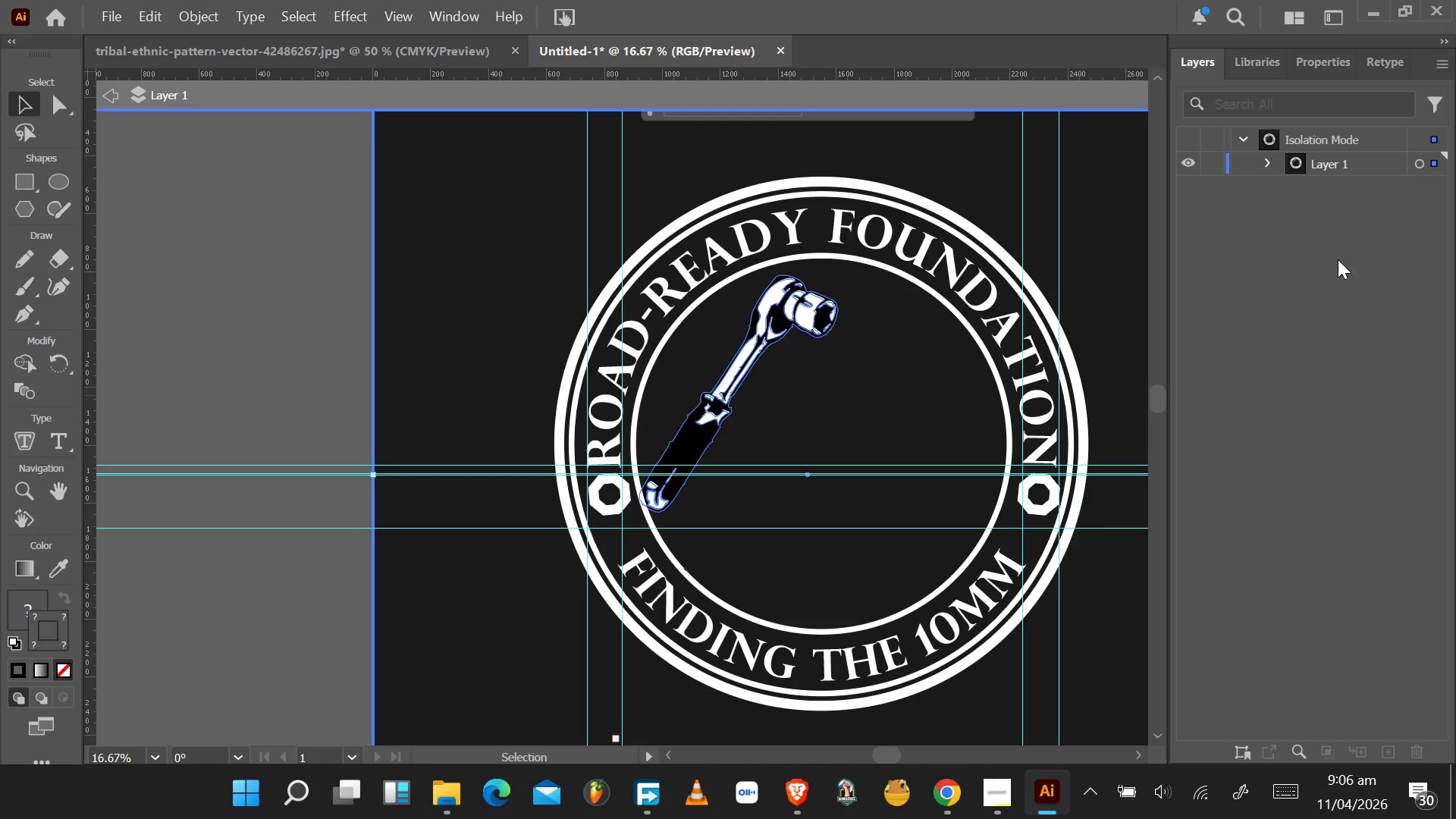 
left_click([1346, 162])
 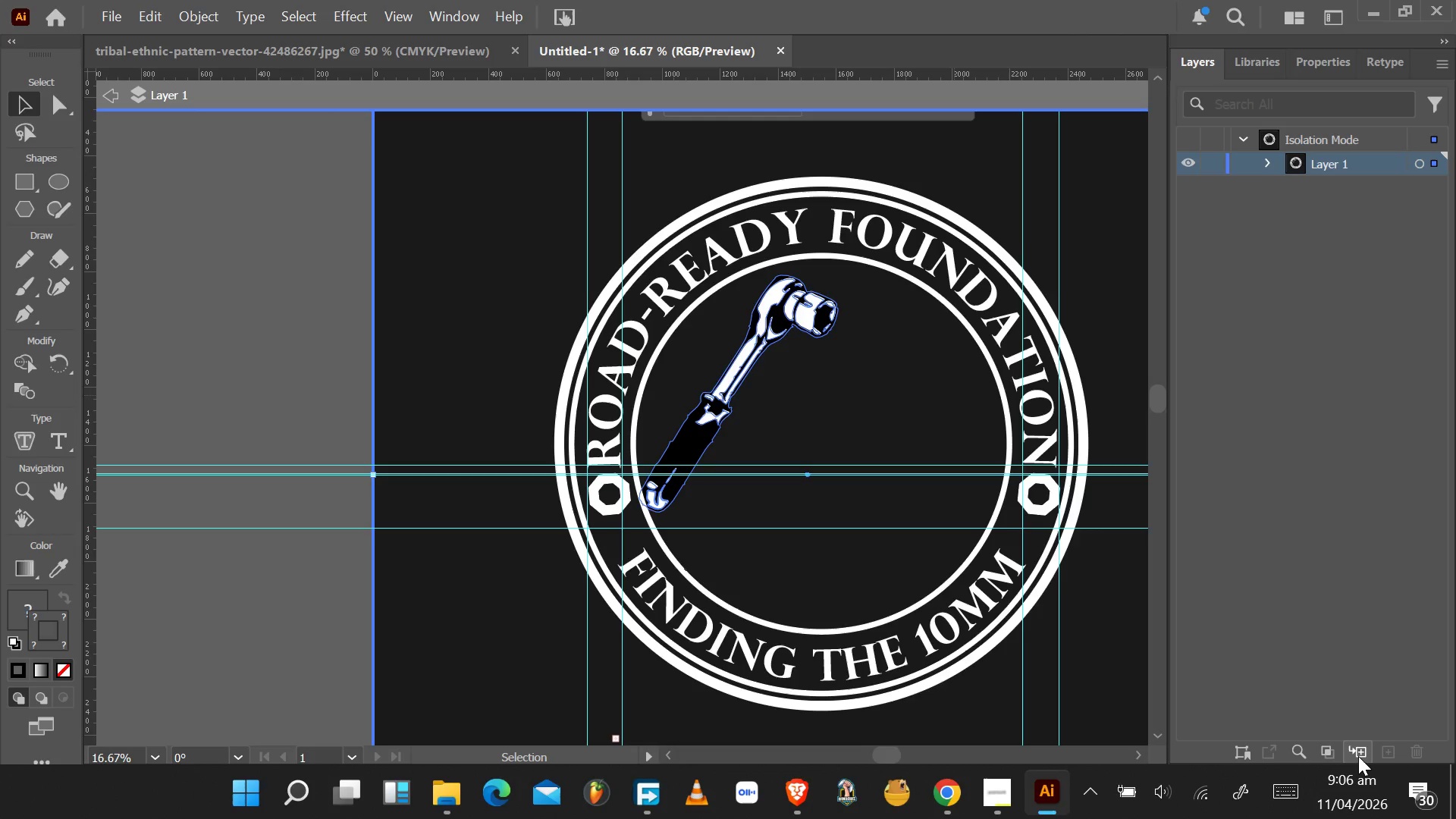 
wait(10.06)
 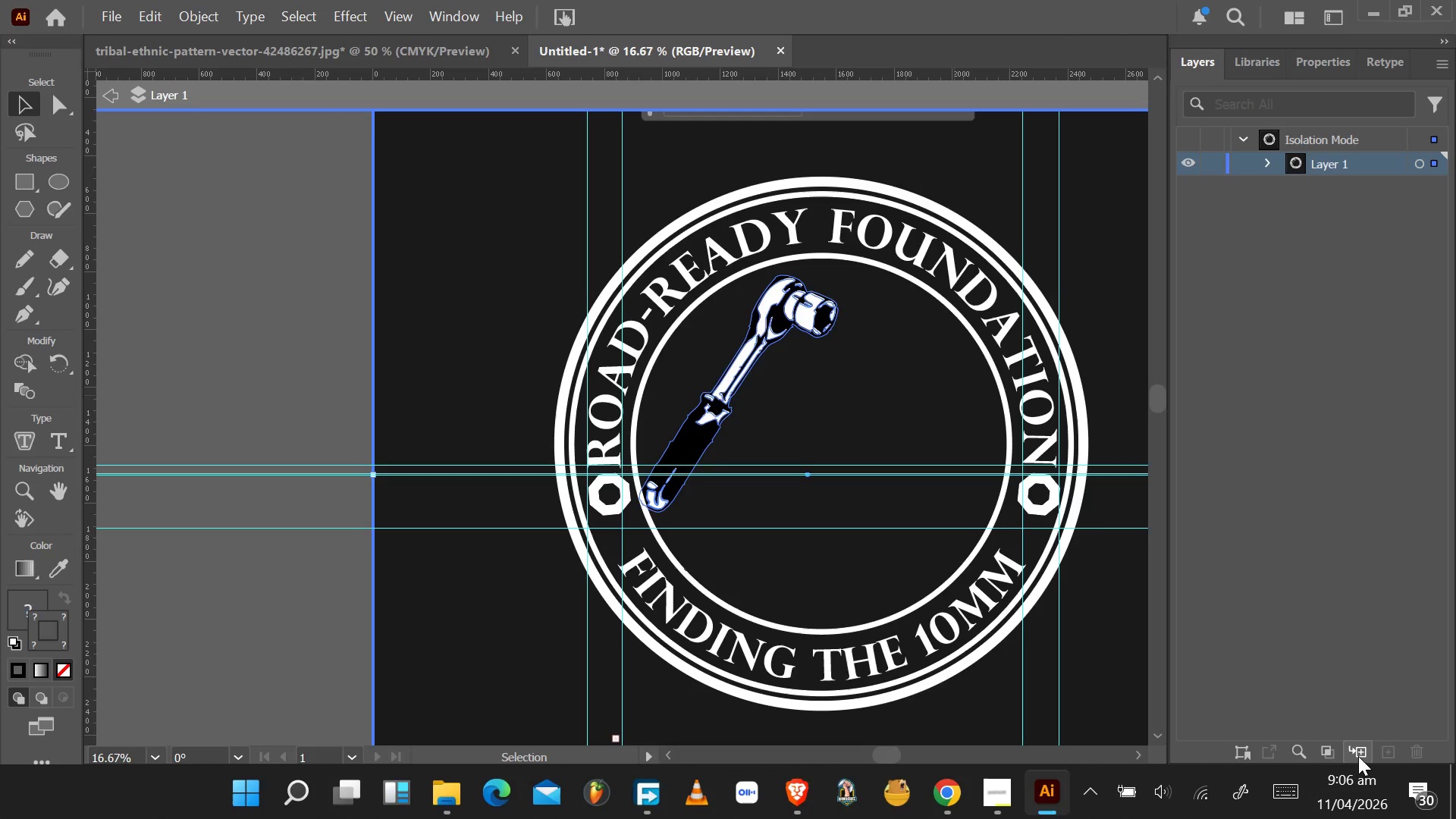 
left_click([1322, 134])
 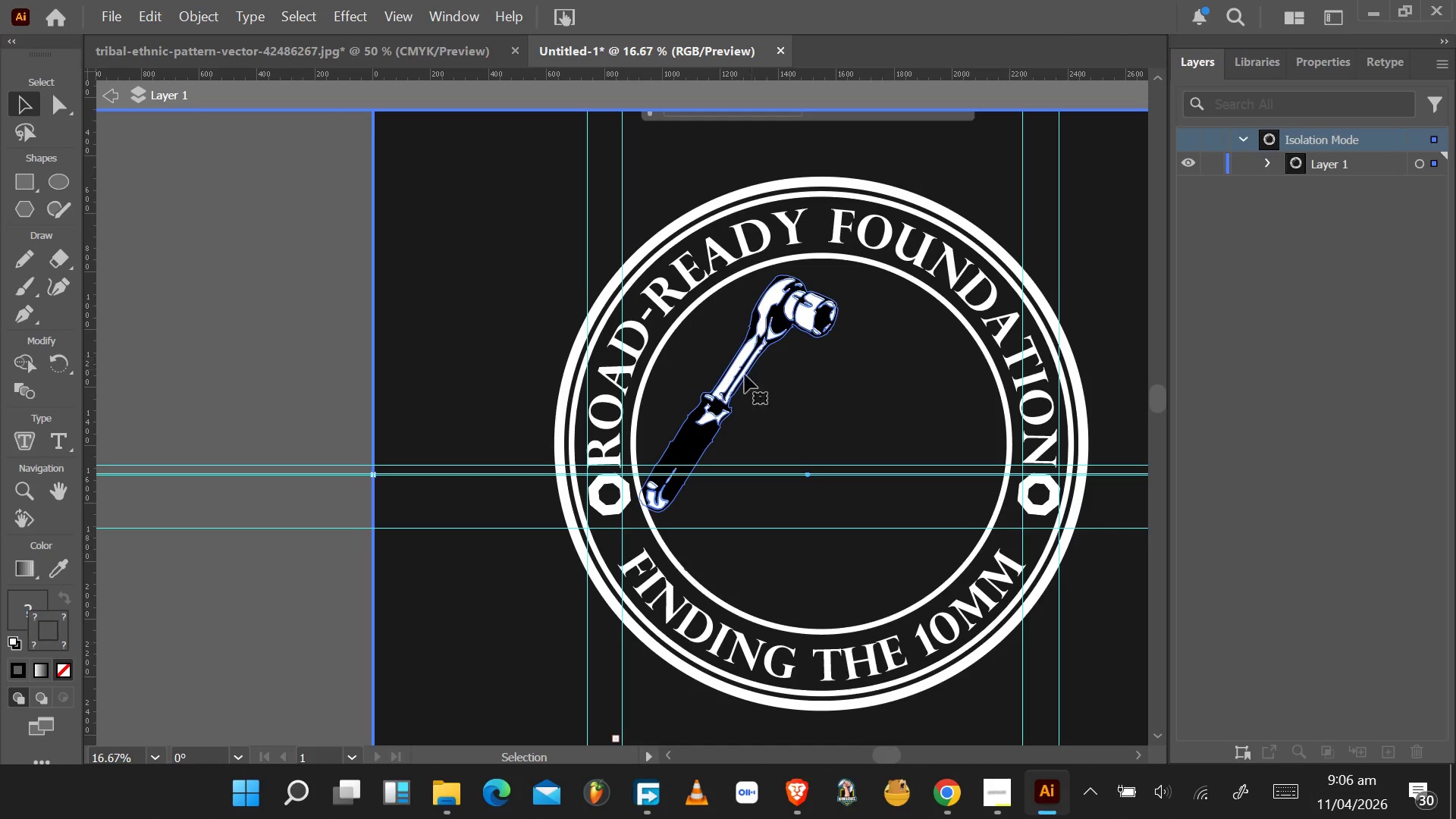 
left_click_drag(start_coordinate=[736, 372], to_coordinate=[764, 408])
 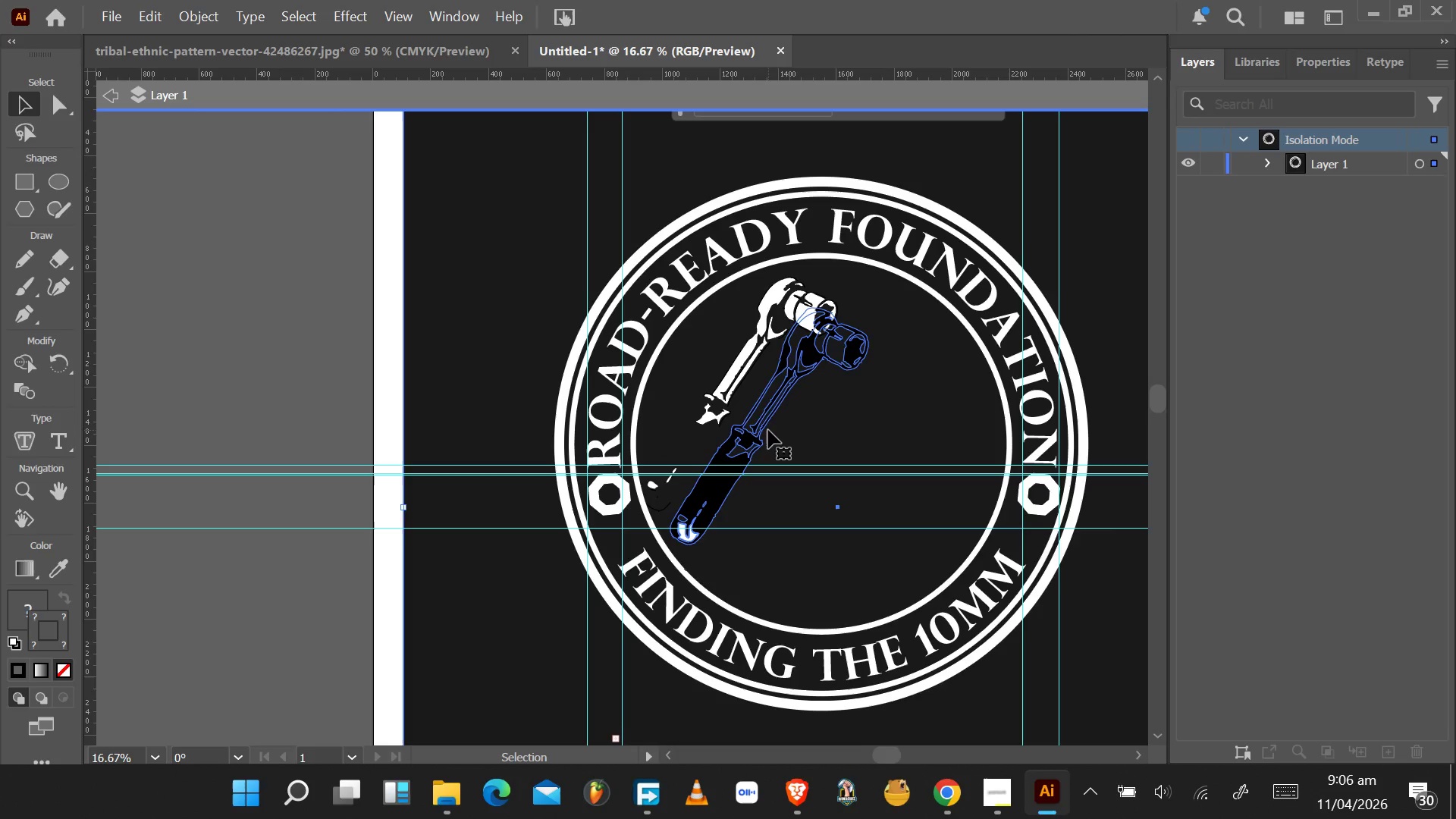 
key(Control+Z)
 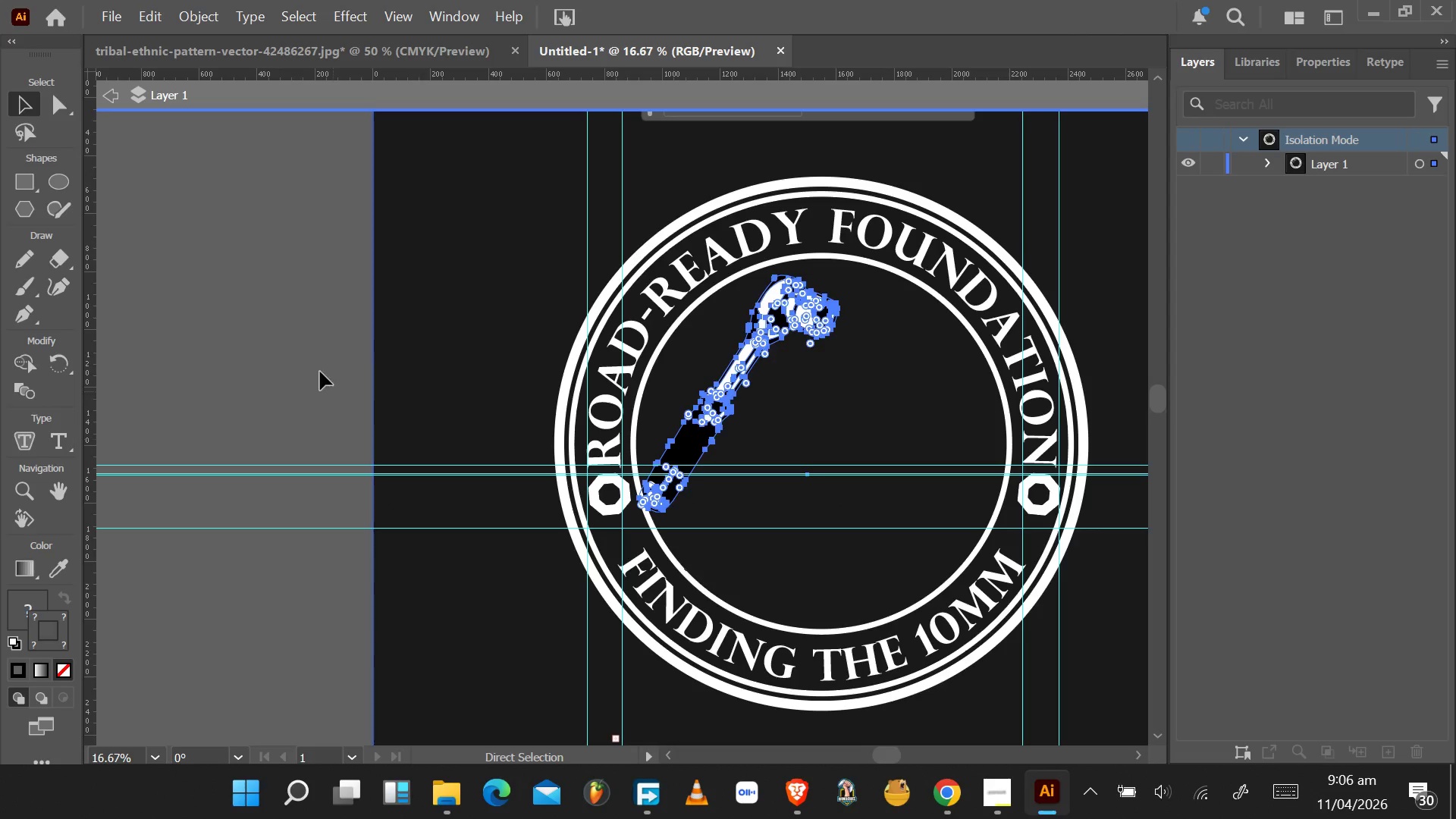 
left_click([297, 366])
 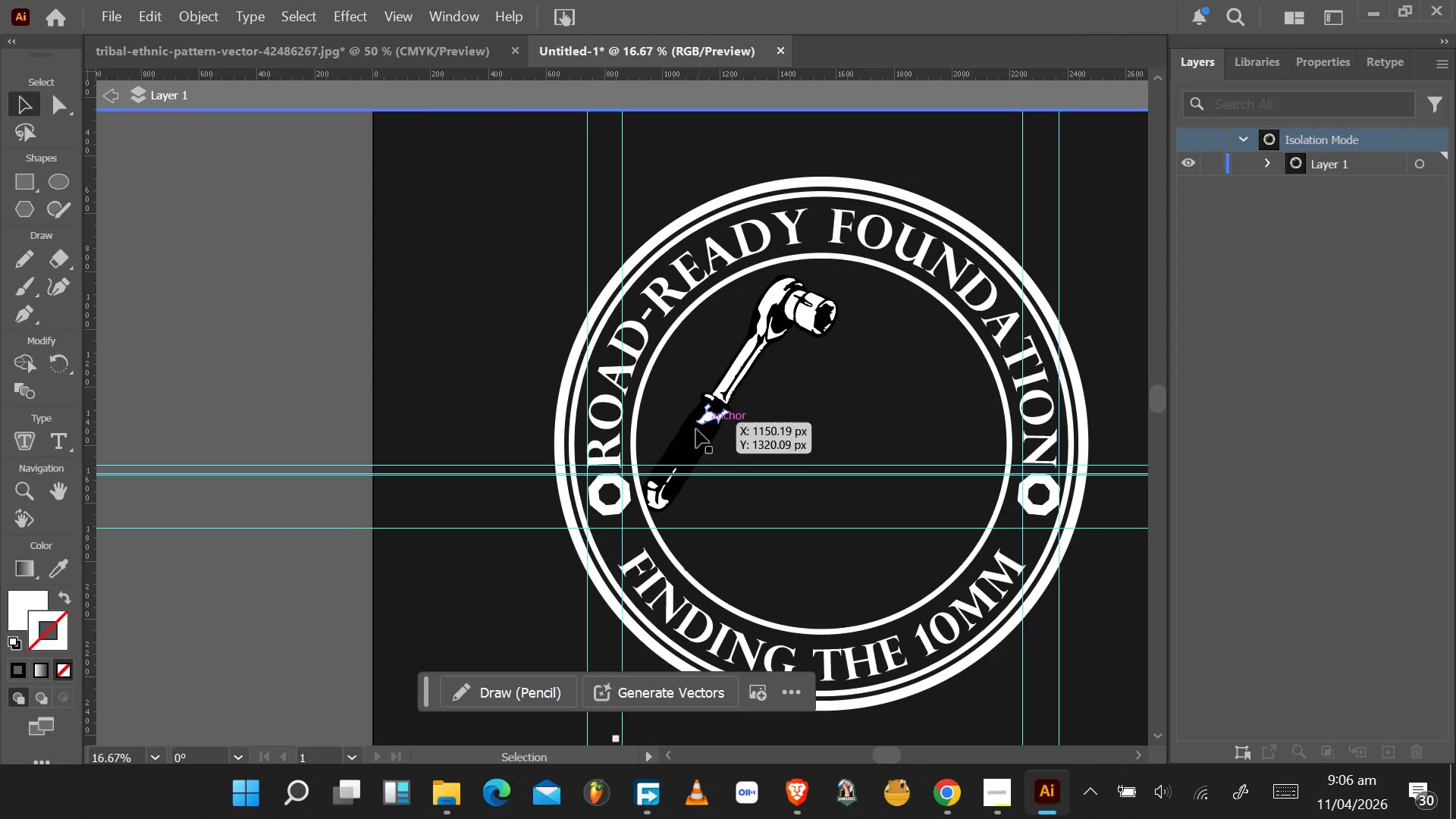 
left_click_drag(start_coordinate=[695, 432], to_coordinate=[755, 500])
 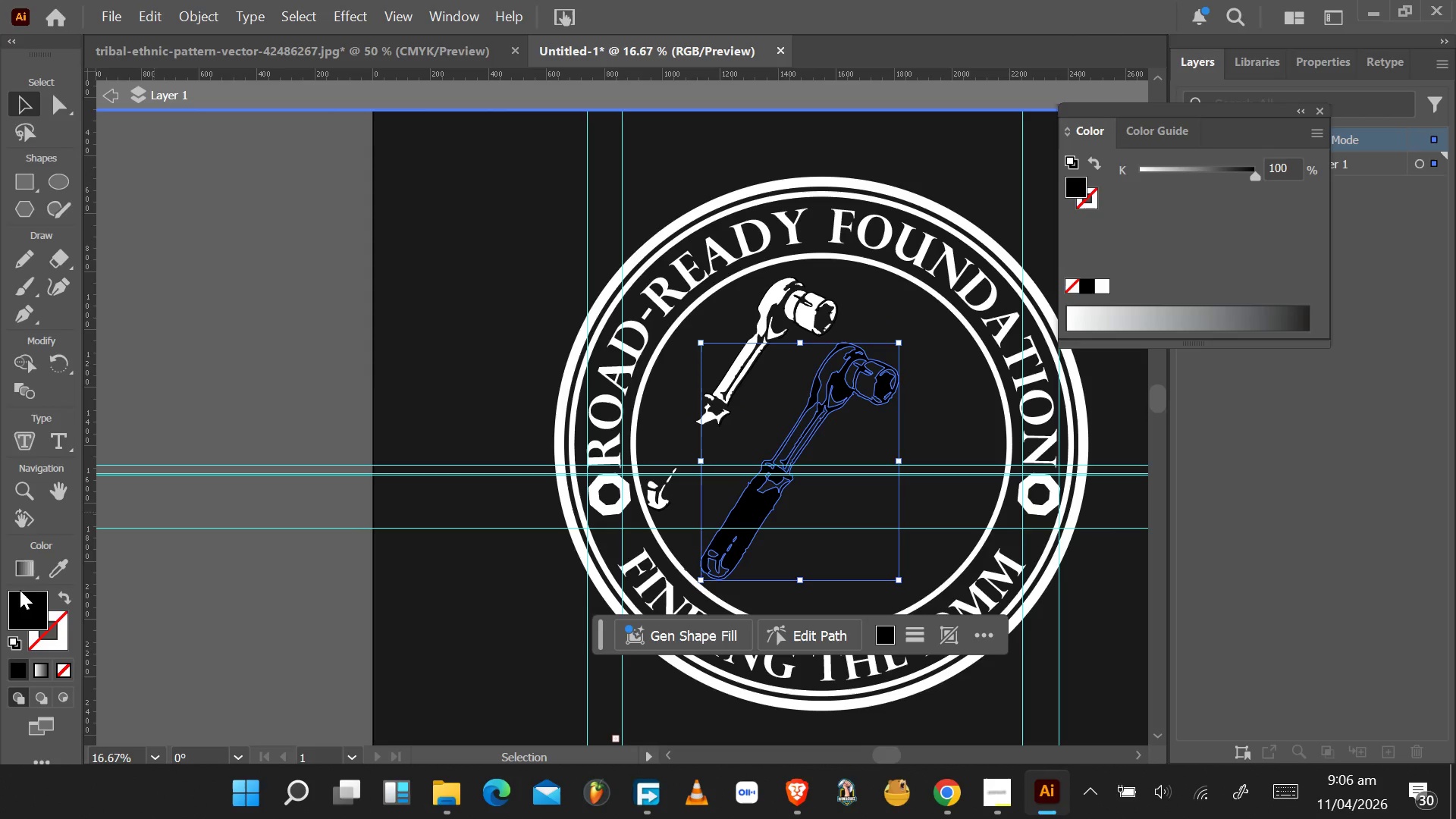 
double_click([17, 601])
 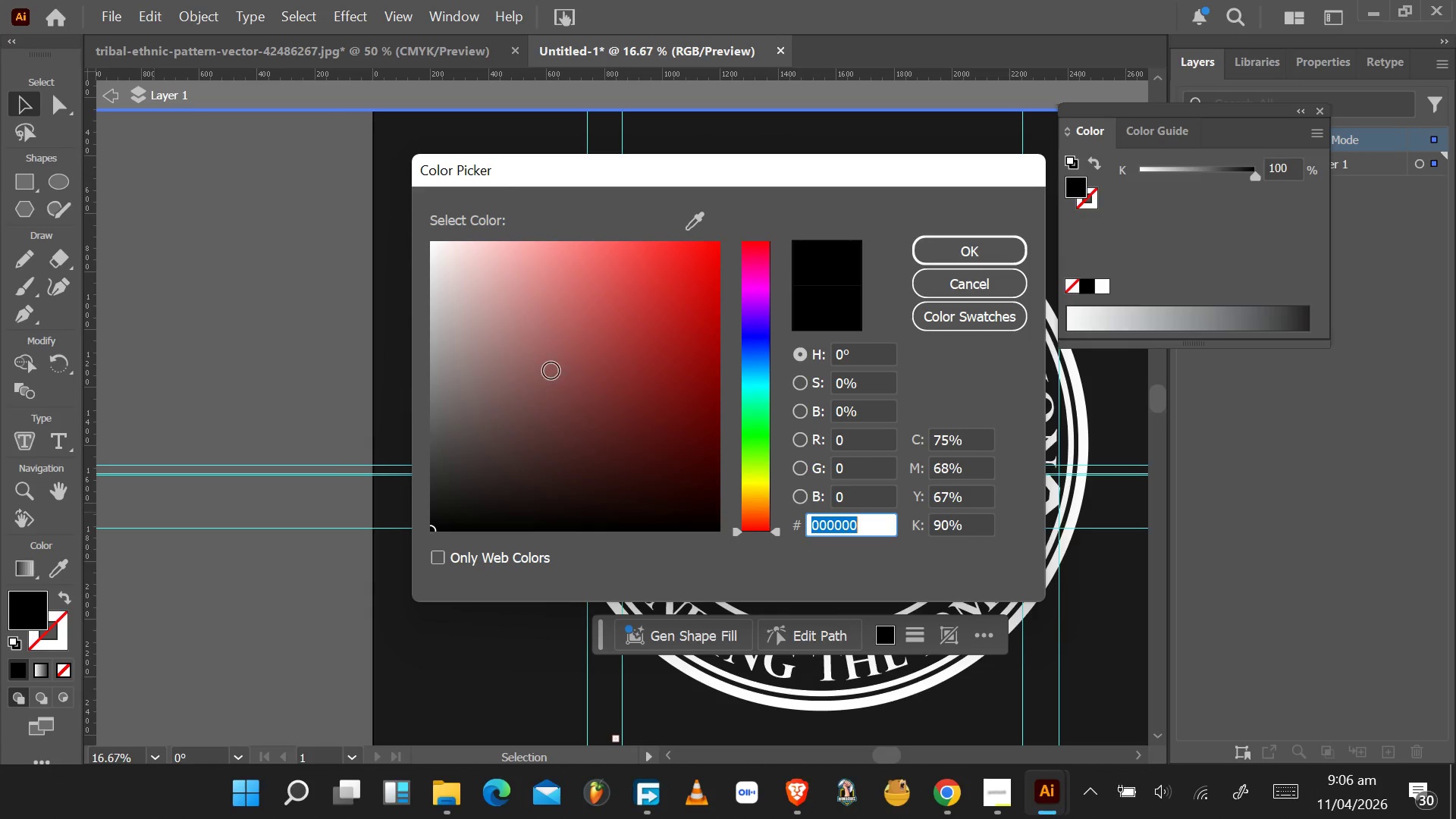 
left_click_drag(start_coordinate=[551, 370], to_coordinate=[300, 141])
 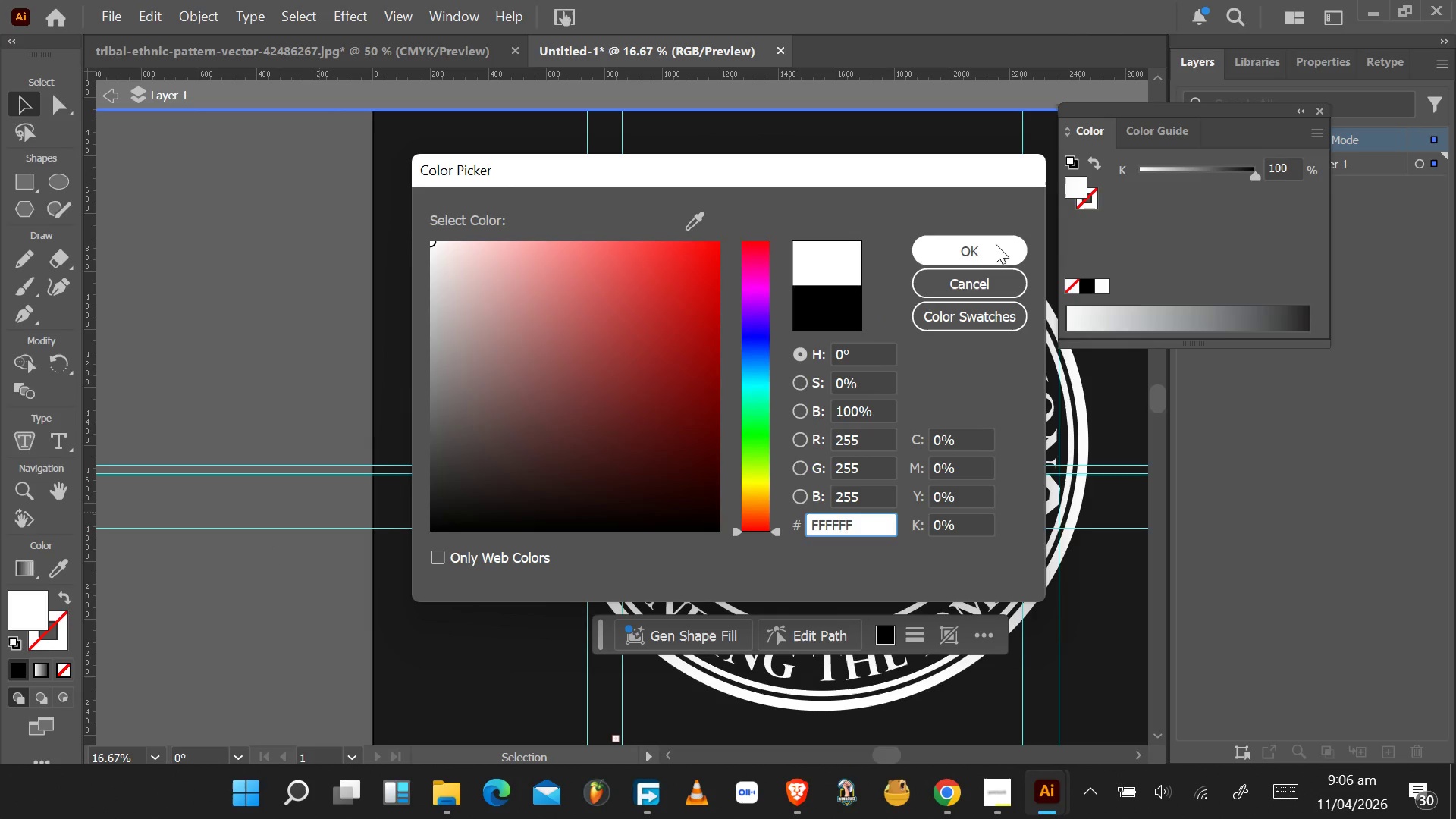 
left_click([986, 244])
 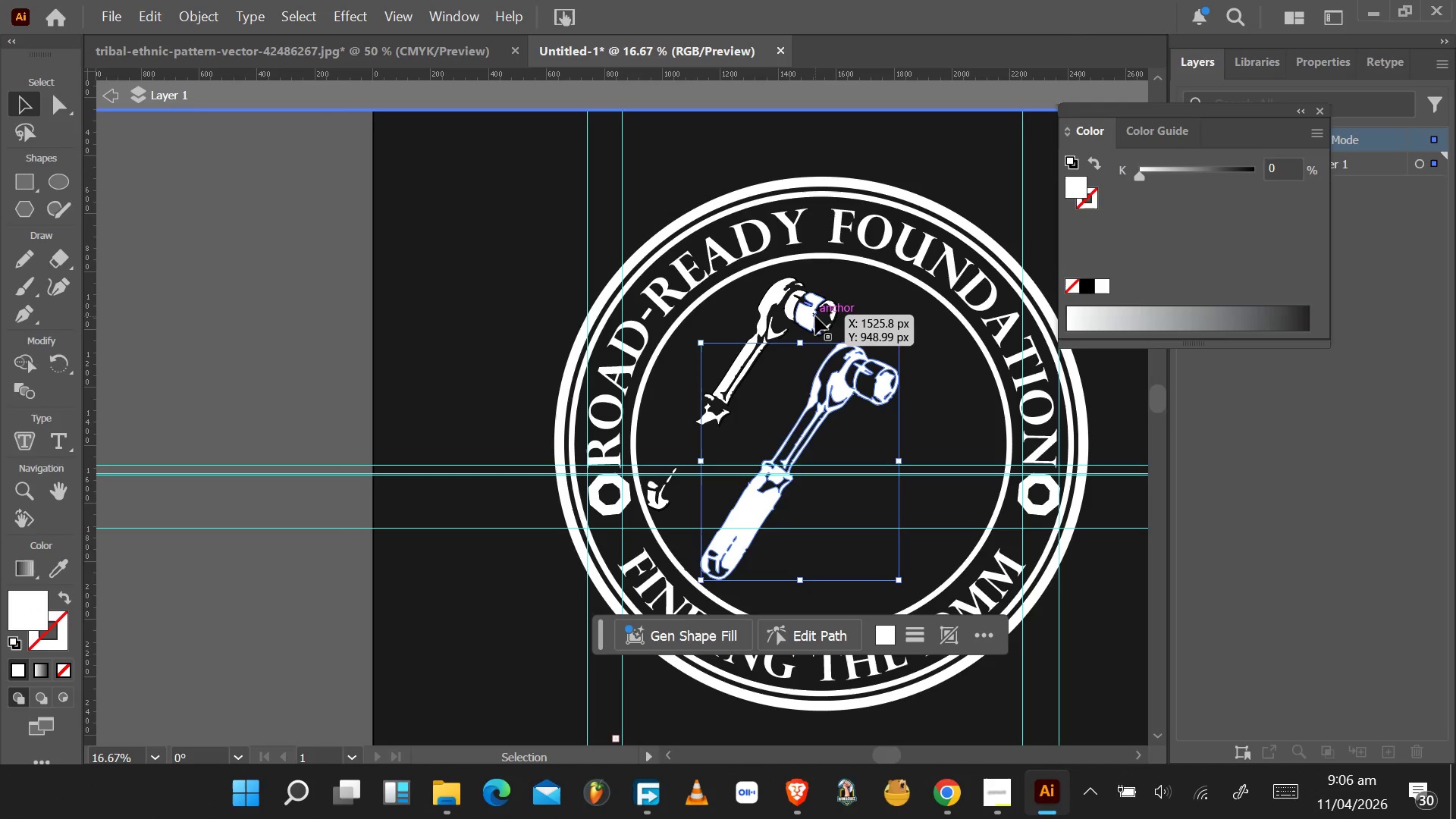 
left_click([815, 316])
 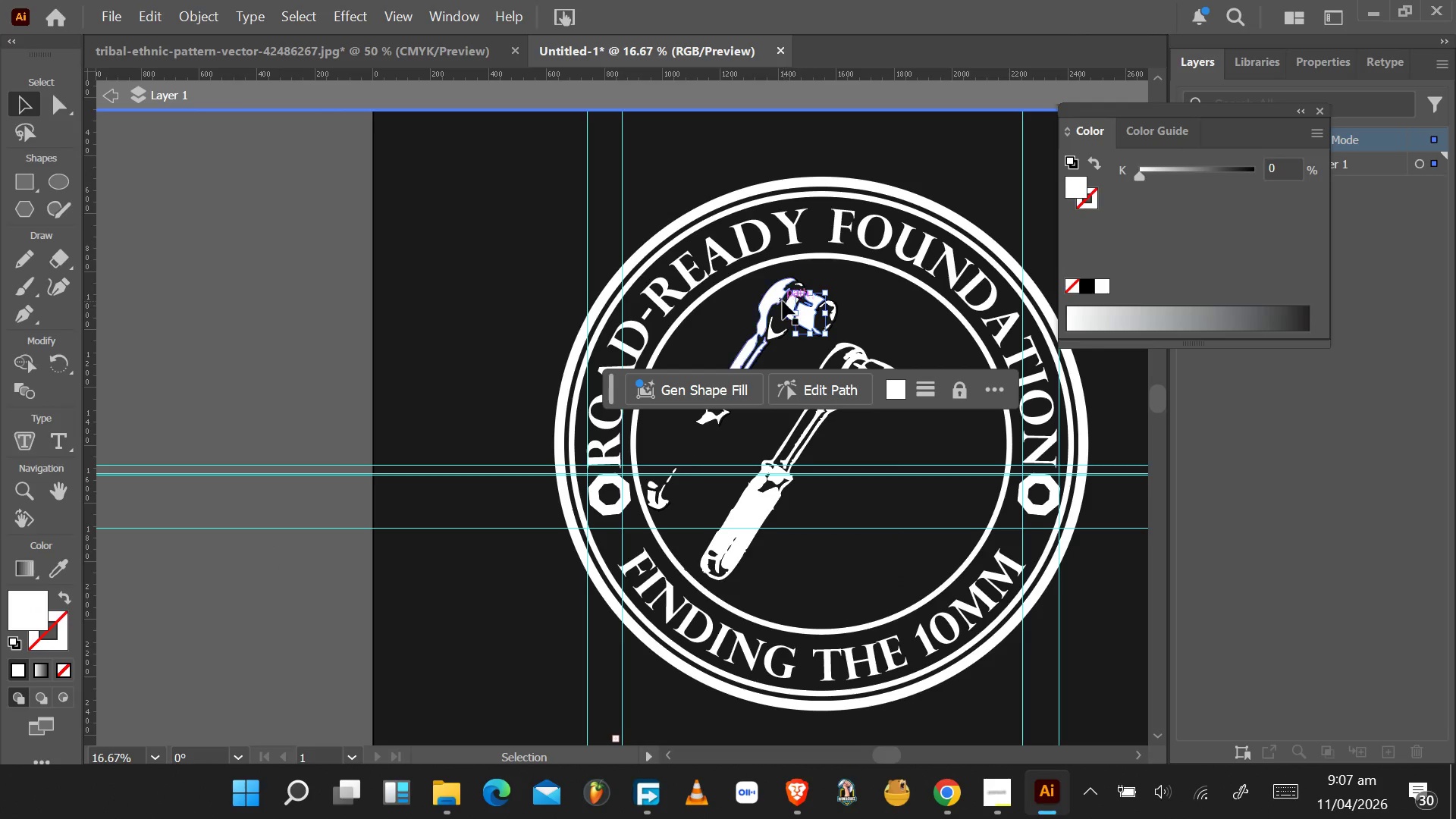 
hold_key(key=ShiftLeft, duration=1.5)
left_click([777, 297])
 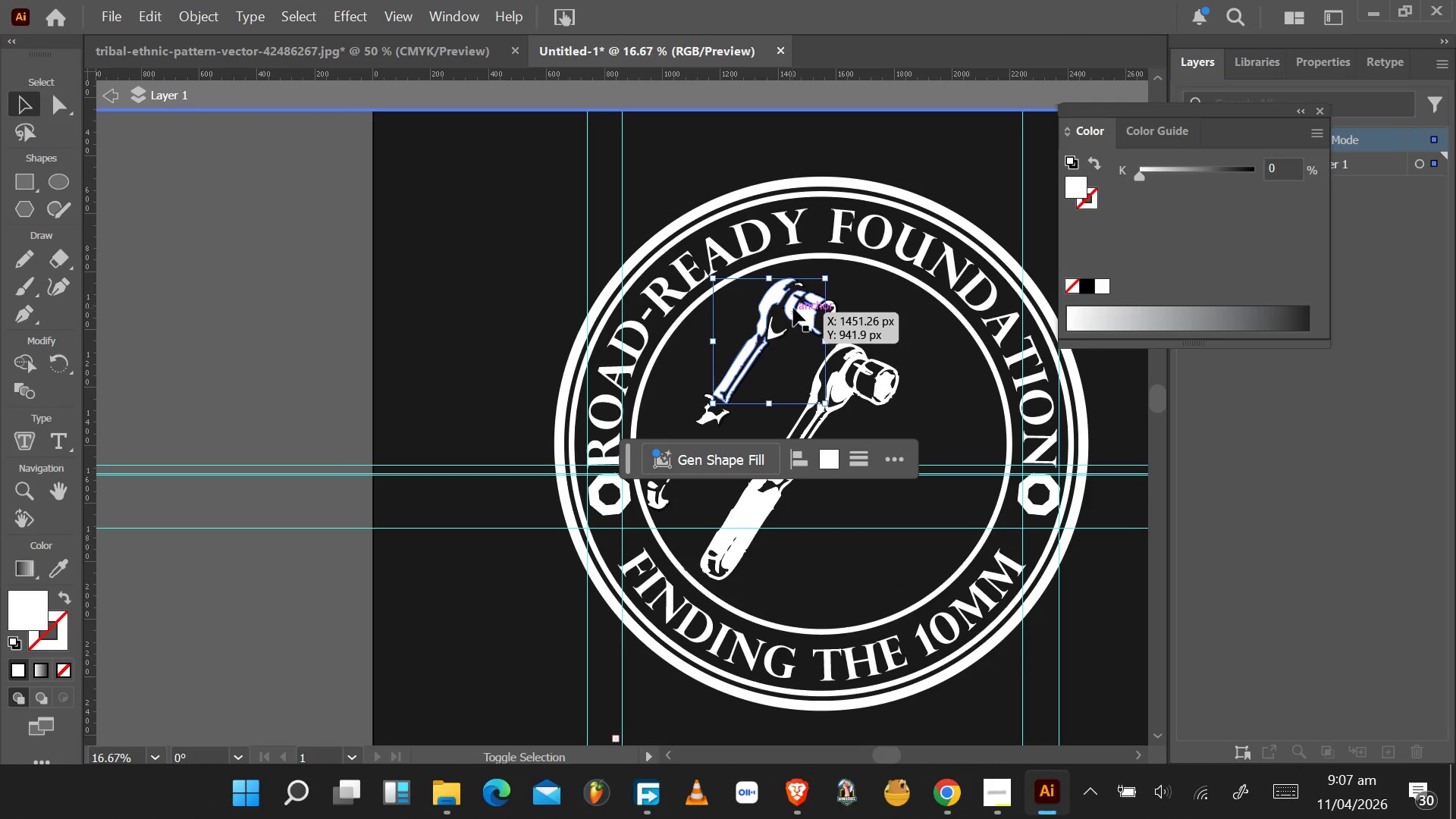 
left_click([794, 306])
 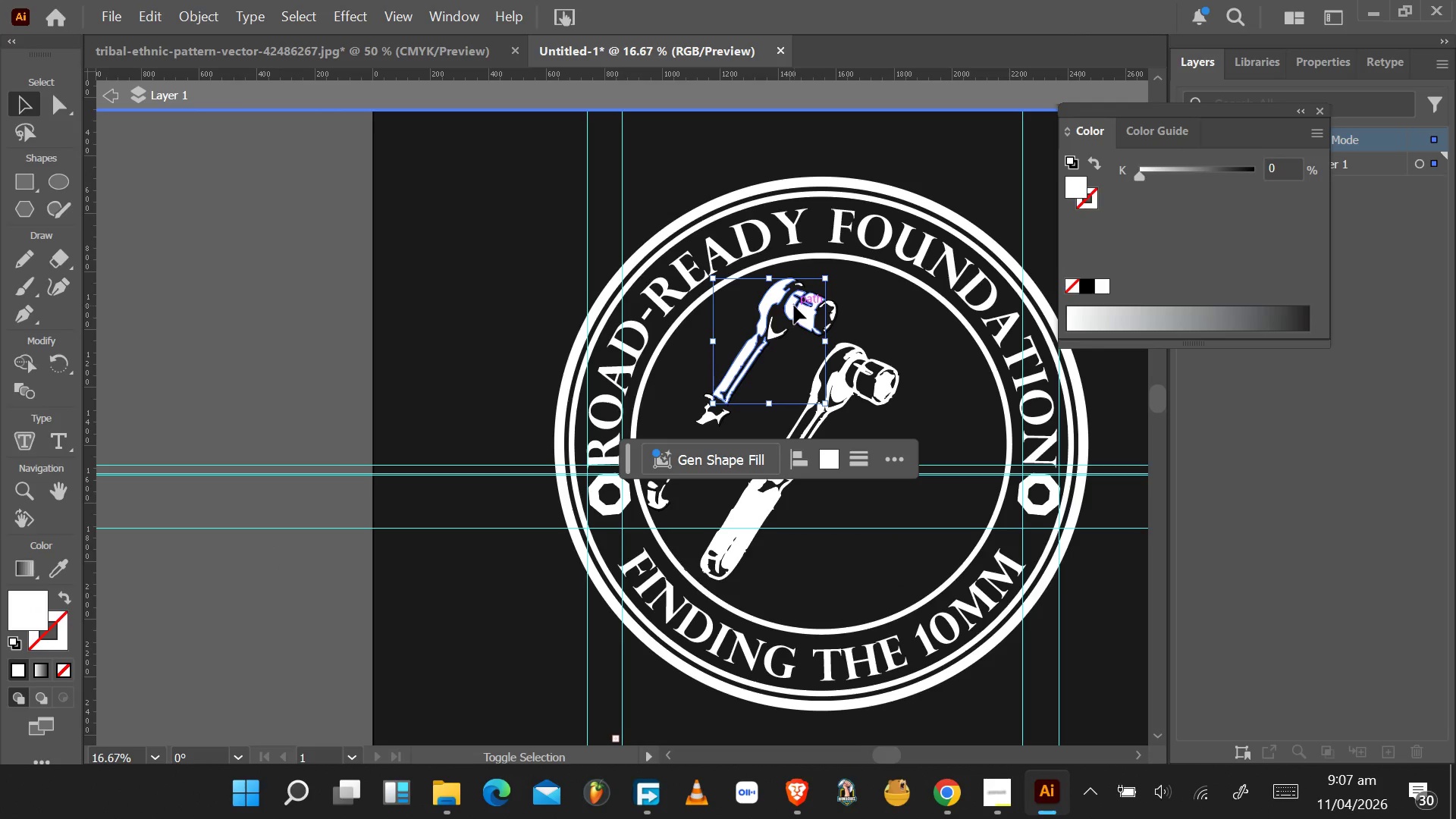 
hold_key(key=ShiftLeft, duration=1.53)
left_click([772, 335])
 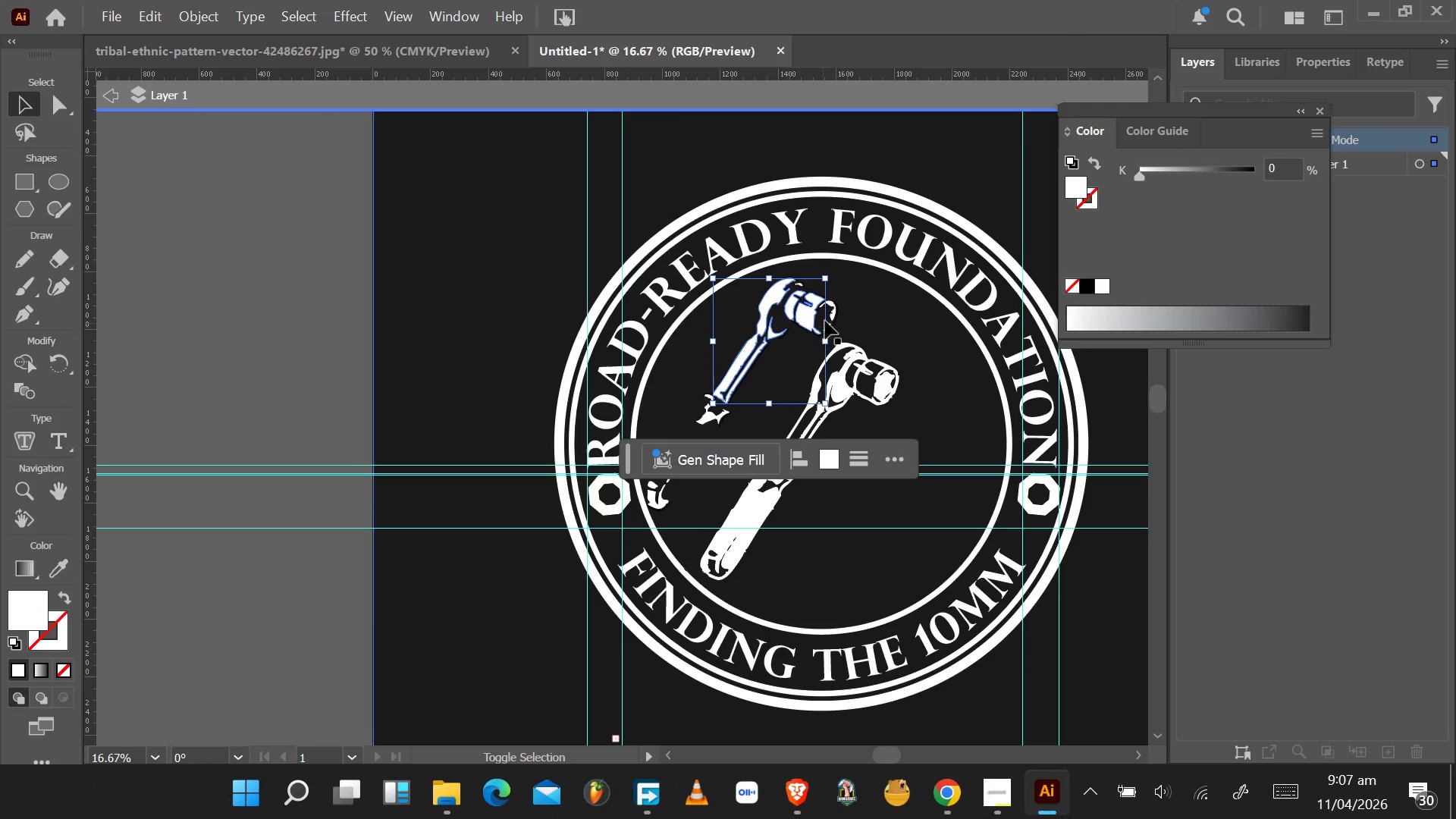 
hold_key(key=ShiftLeft, duration=1.53)
 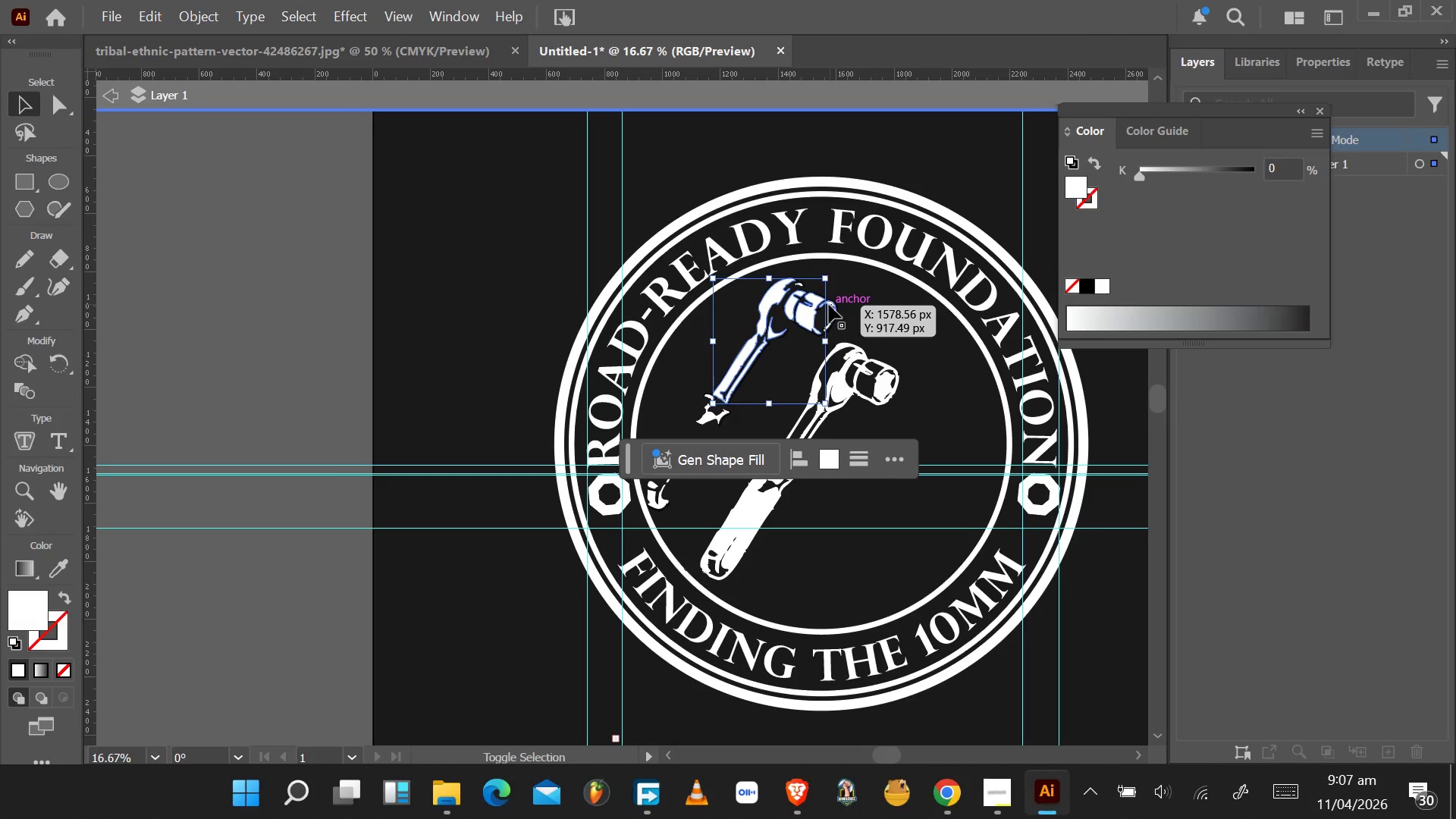 
hold_key(key=ShiftLeft, duration=1.53)
left_click([830, 304])
 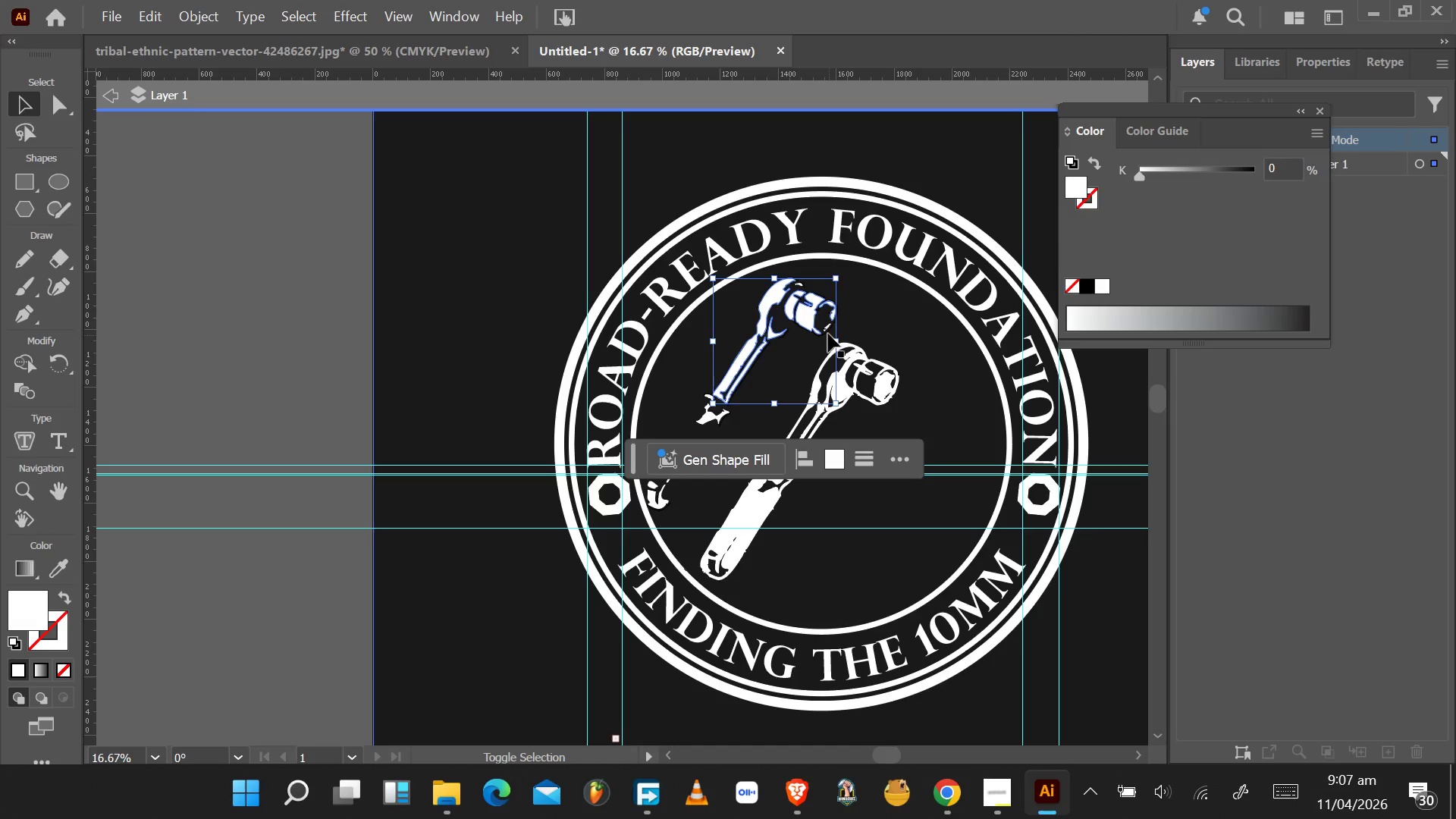 
hold_key(key=ShiftLeft, duration=1.53)
left_click([826, 328])
 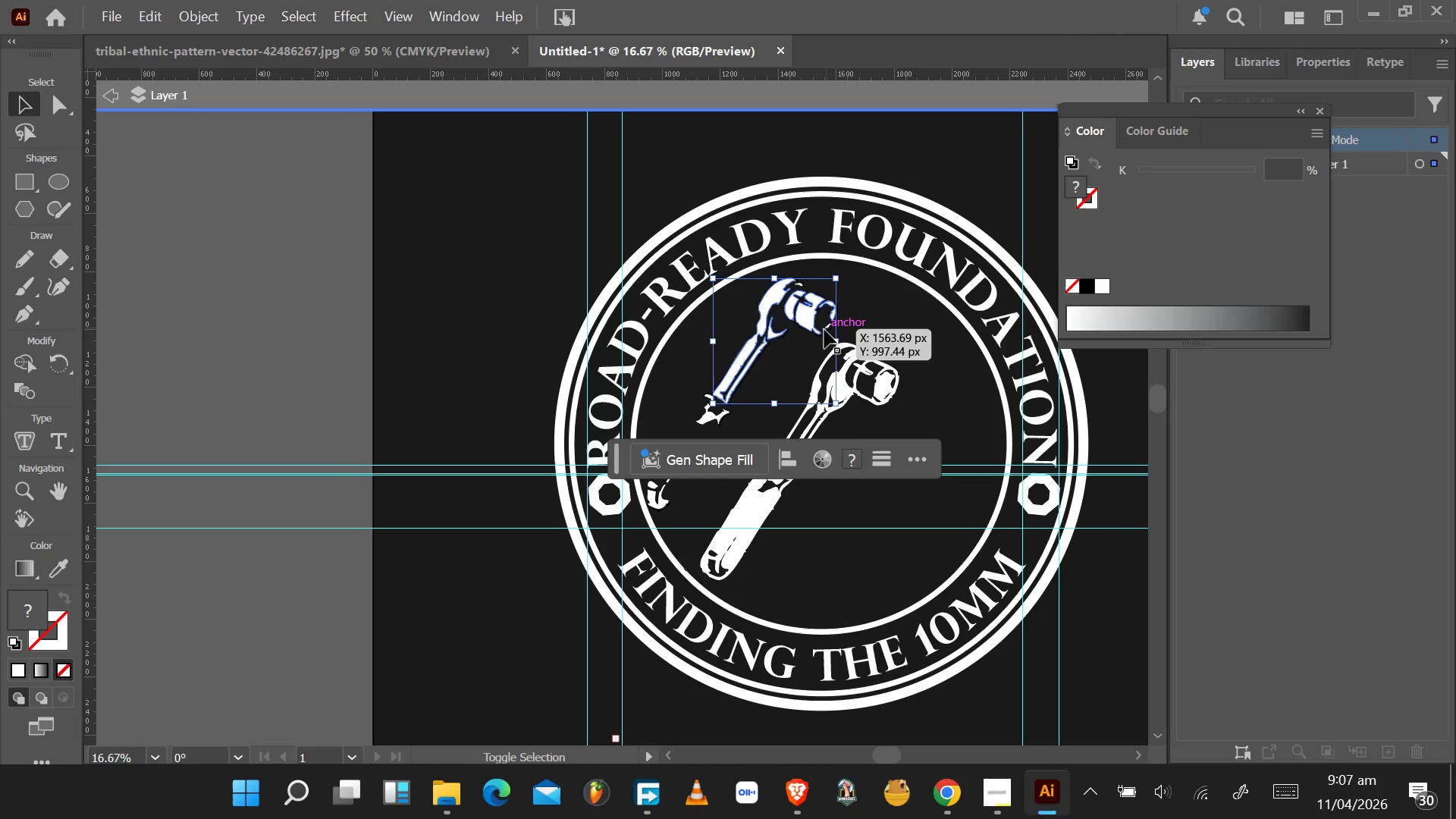 
hold_key(key=ShiftLeft, duration=1.53)
left_click([708, 418])
 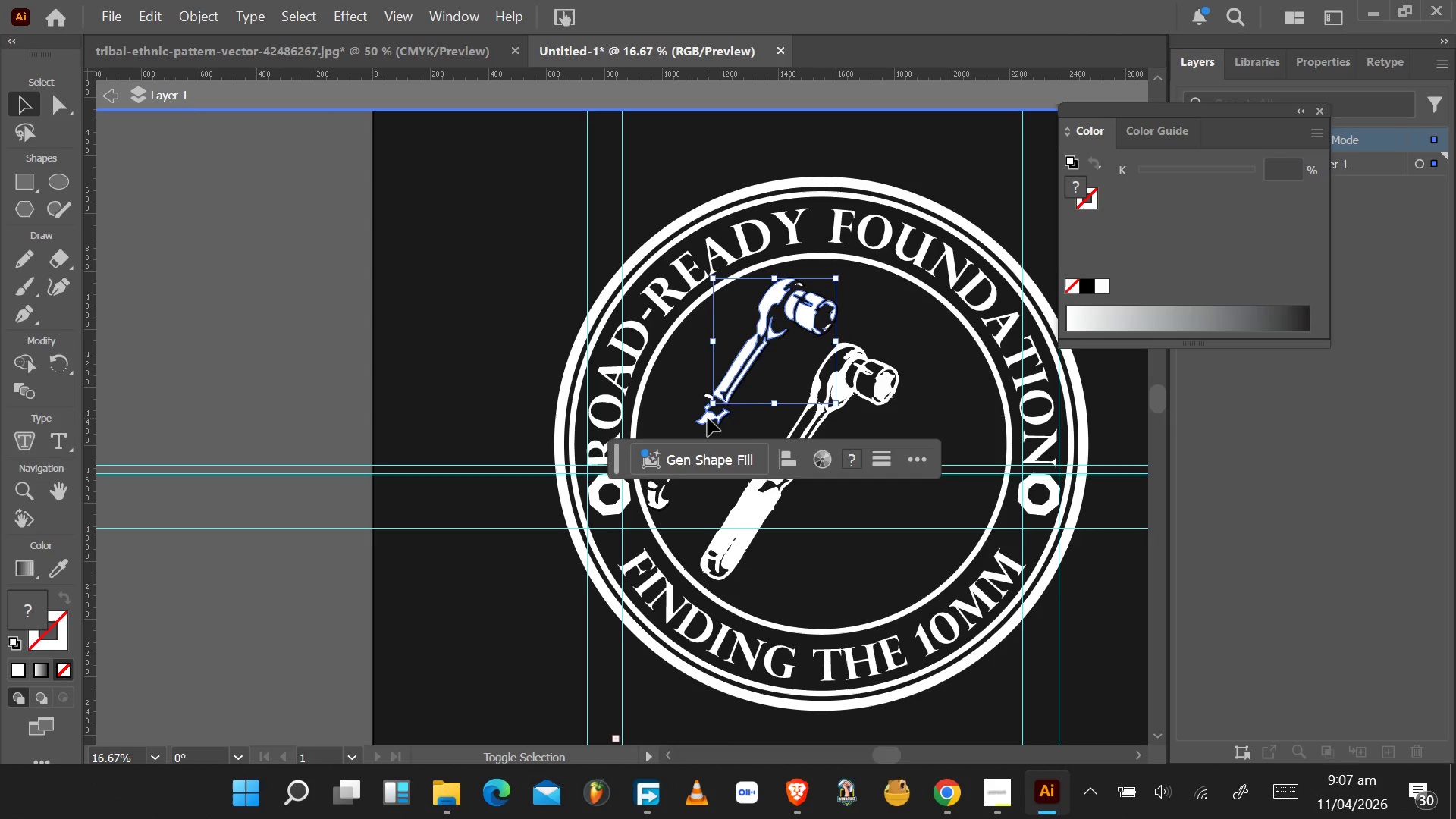 
hold_key(key=ShiftLeft, duration=1.53)
left_click([710, 398])
 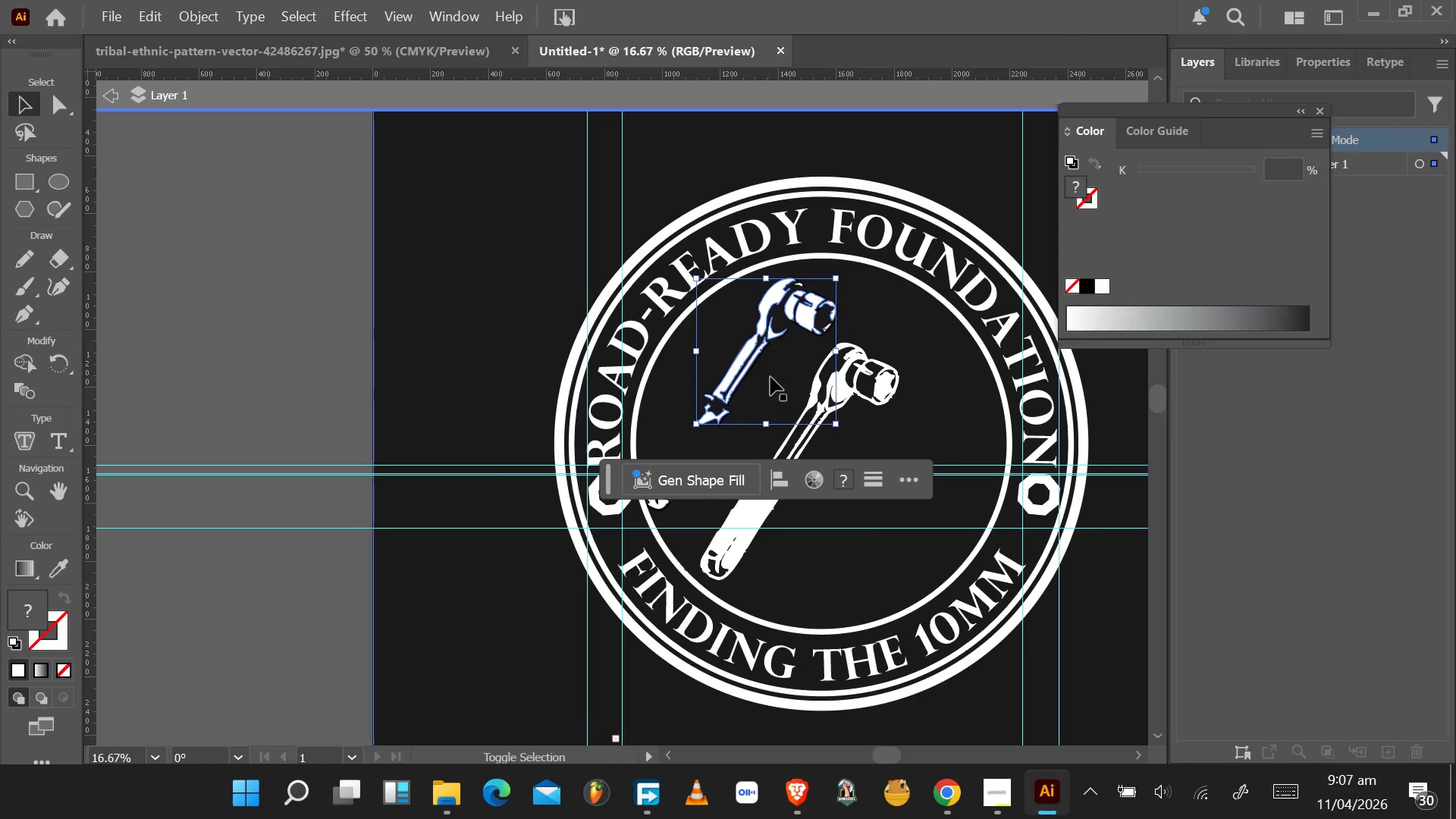 
hold_key(key=ShiftLeft, duration=0.84)
 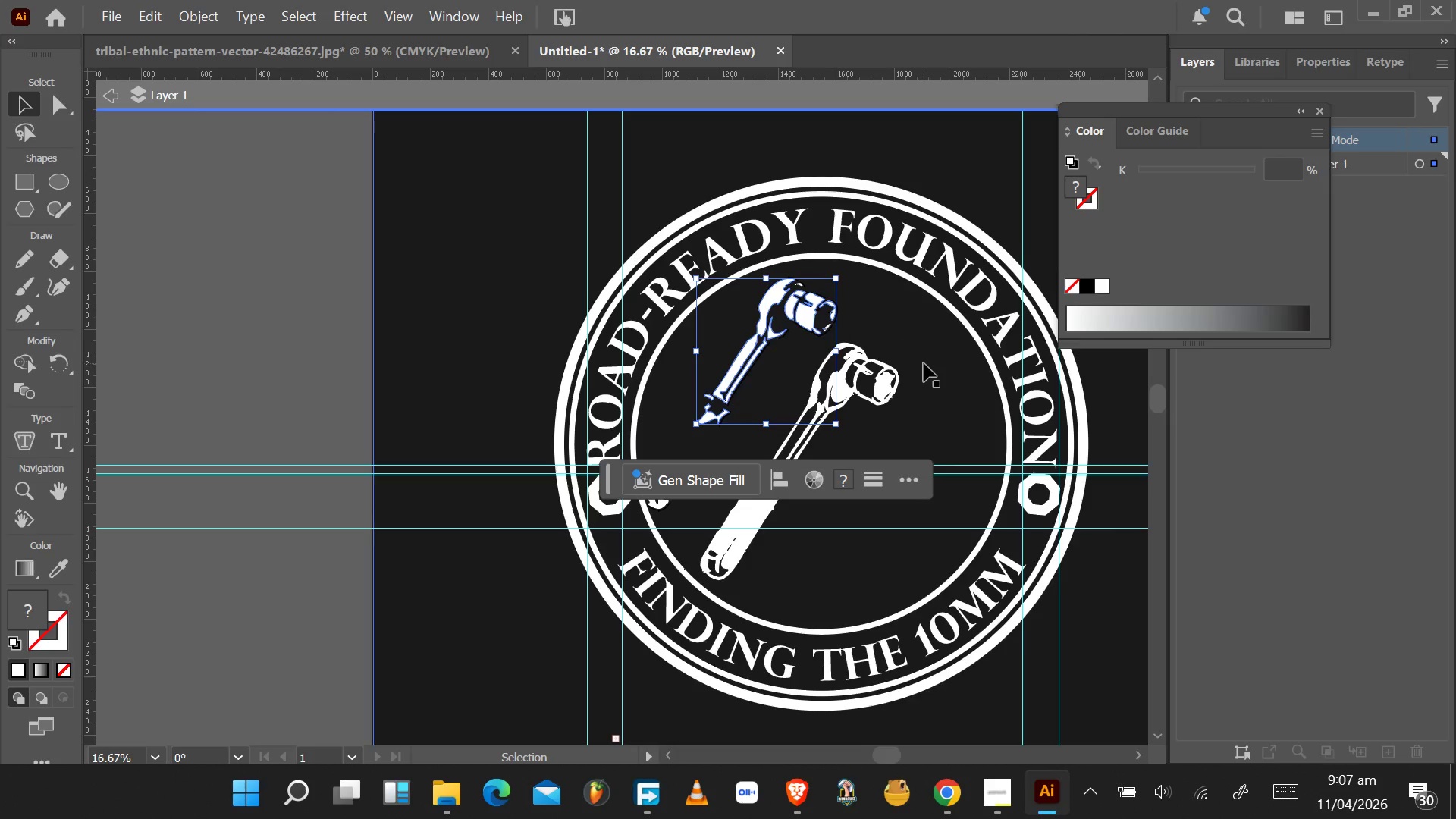 
wait(7.09)
 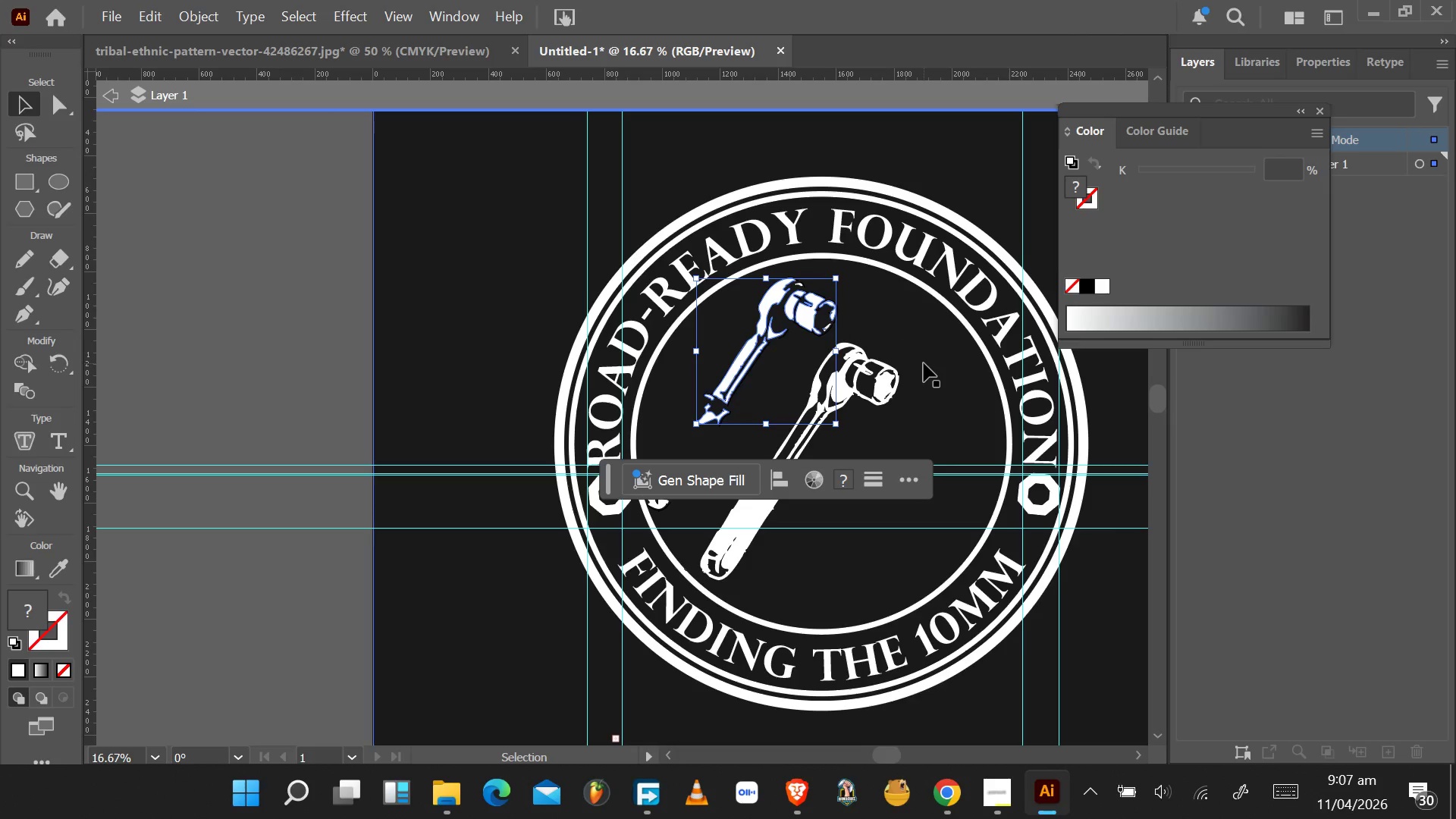 
left_click_drag(start_coordinate=[849, 388], to_coordinate=[794, 320])
 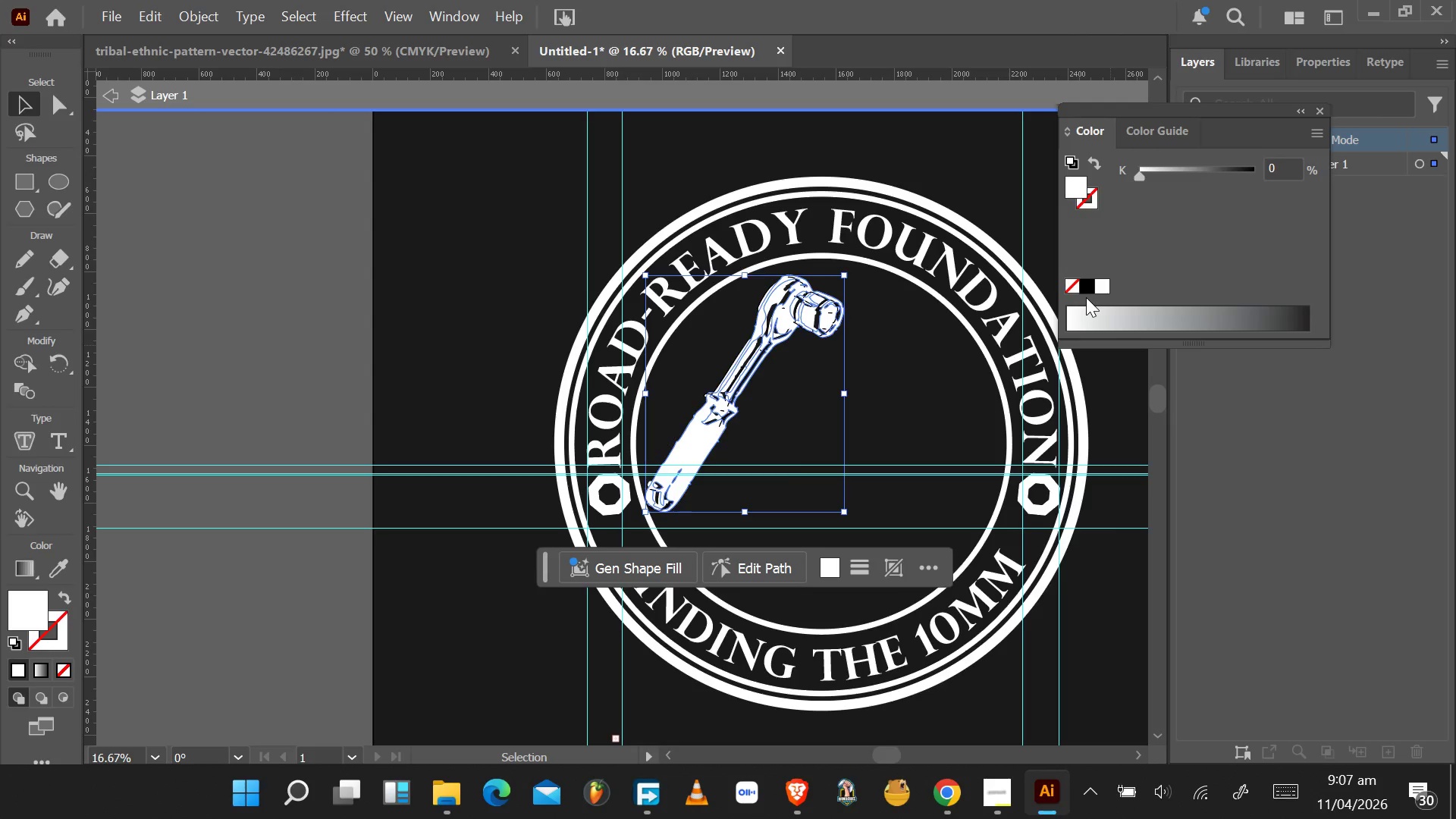 
double_click([1088, 291])
 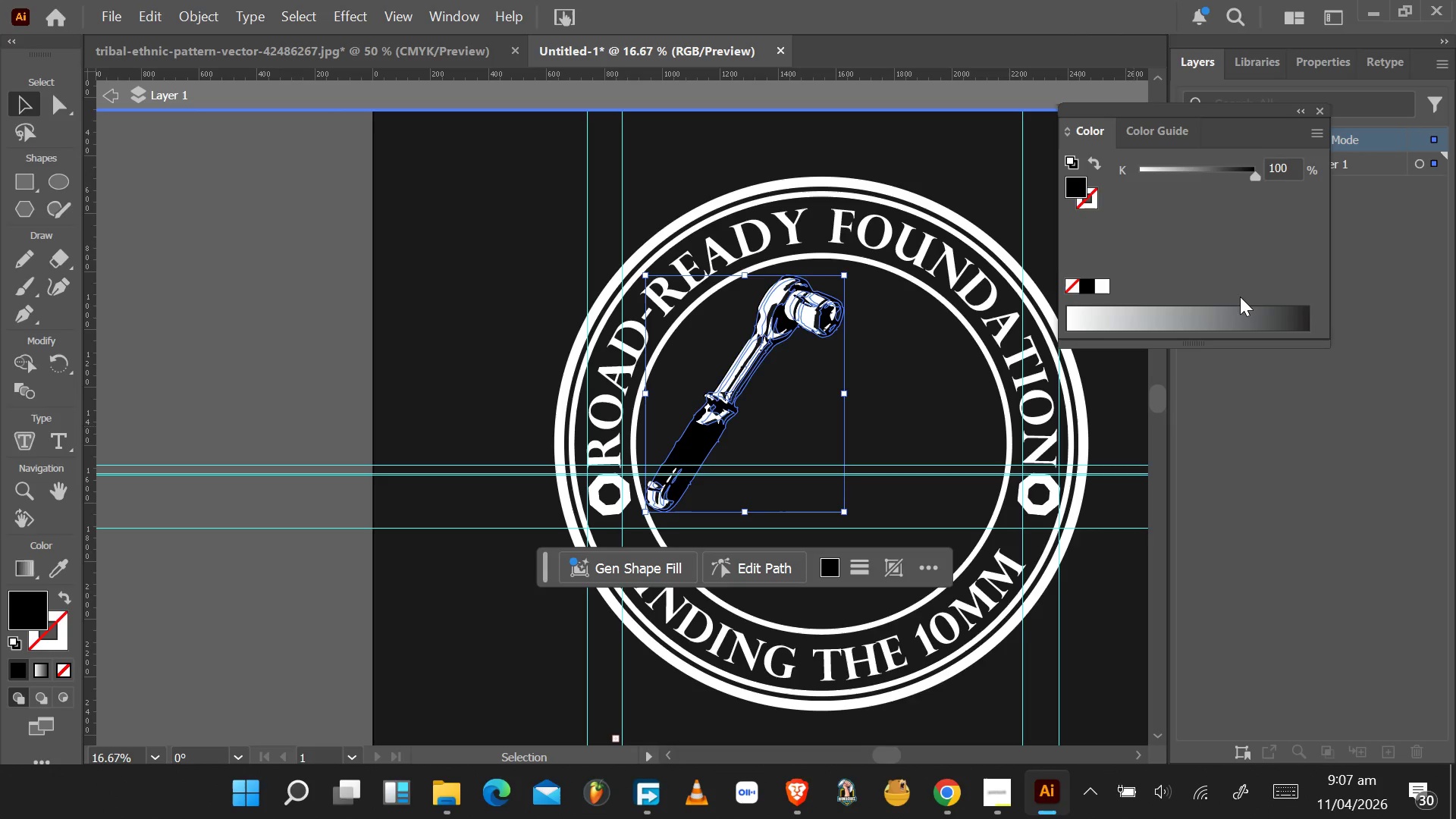 
wait(13.66)
 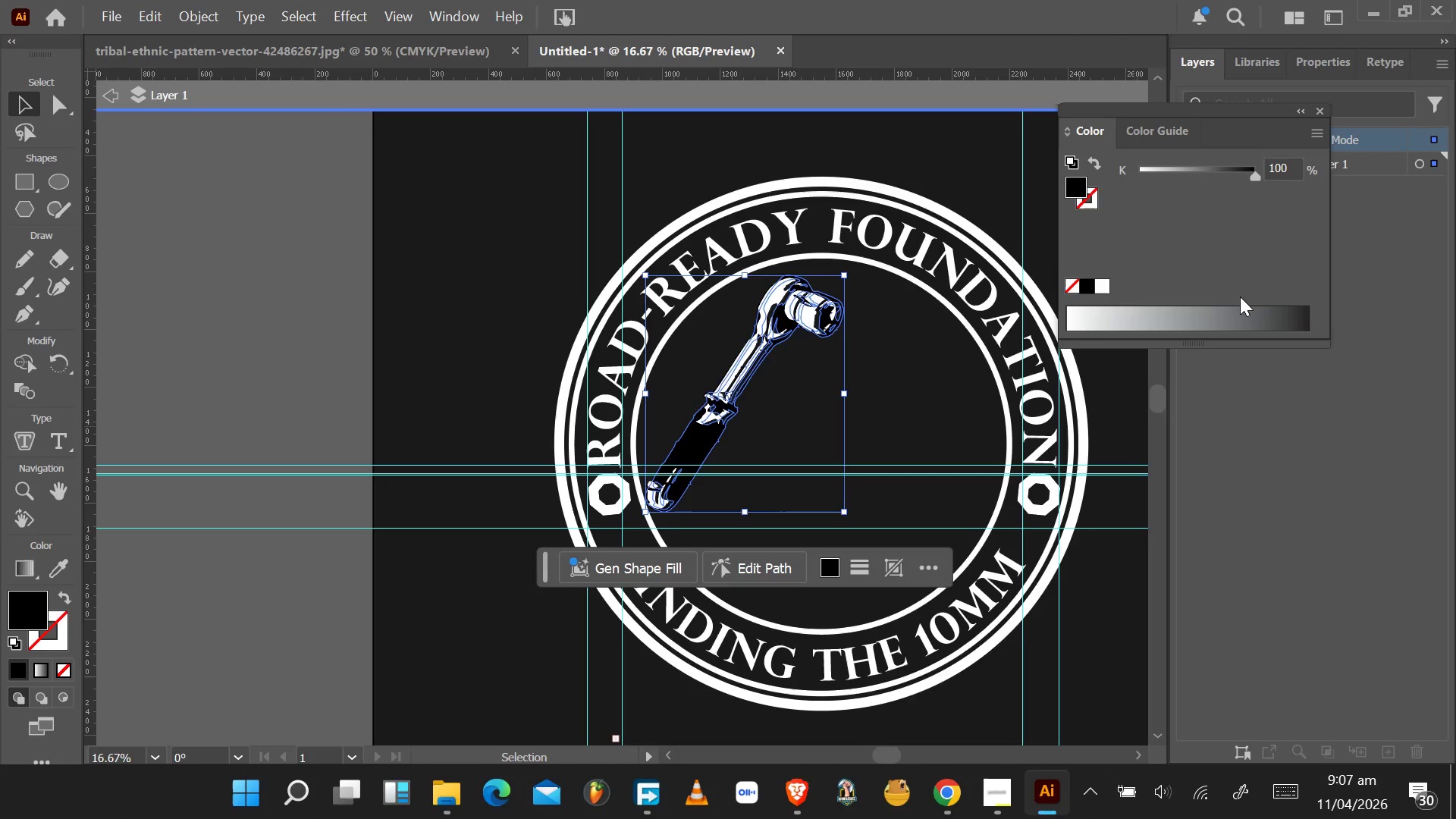 
left_click([1103, 291])
 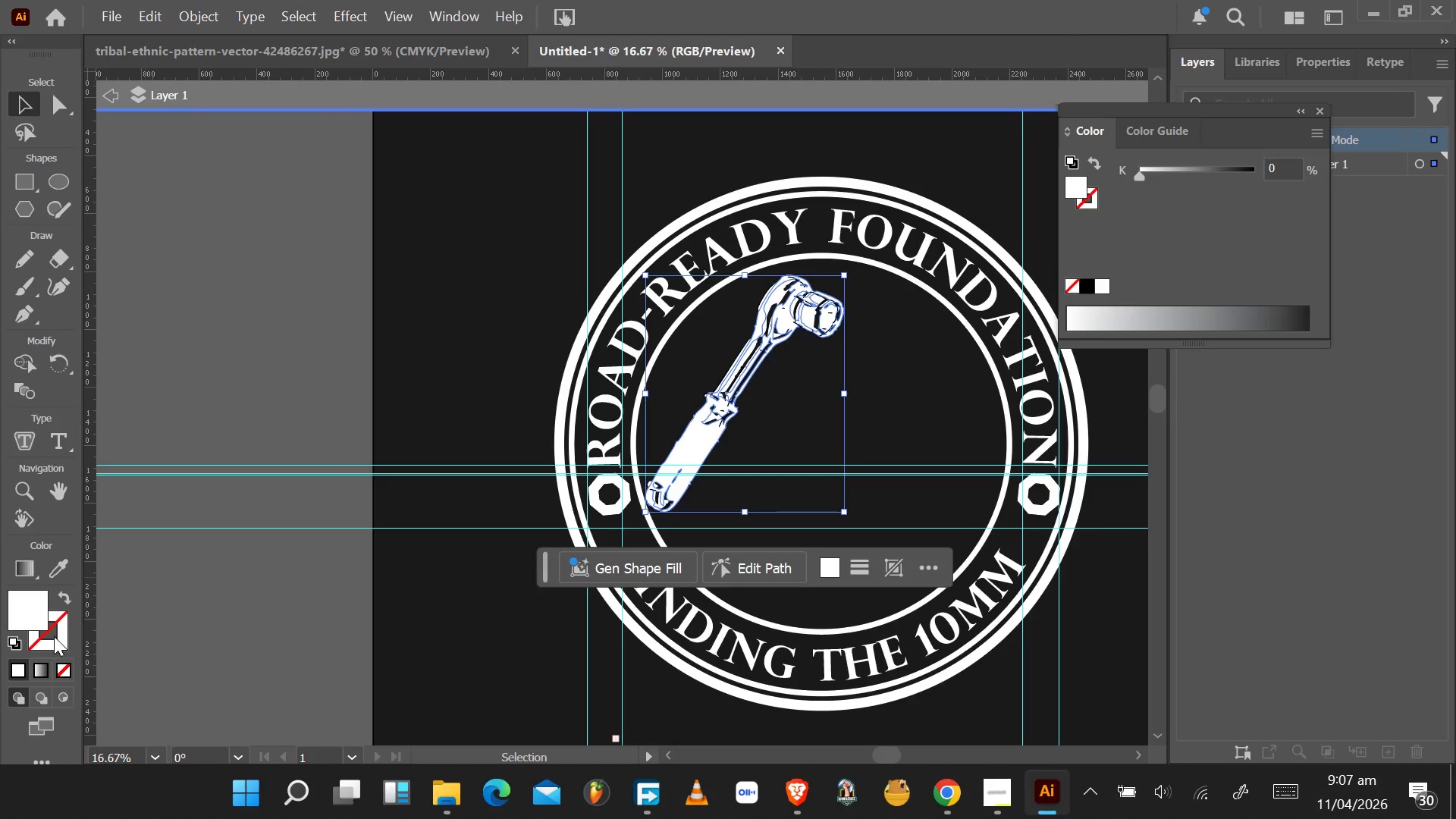 
double_click([58, 638])
 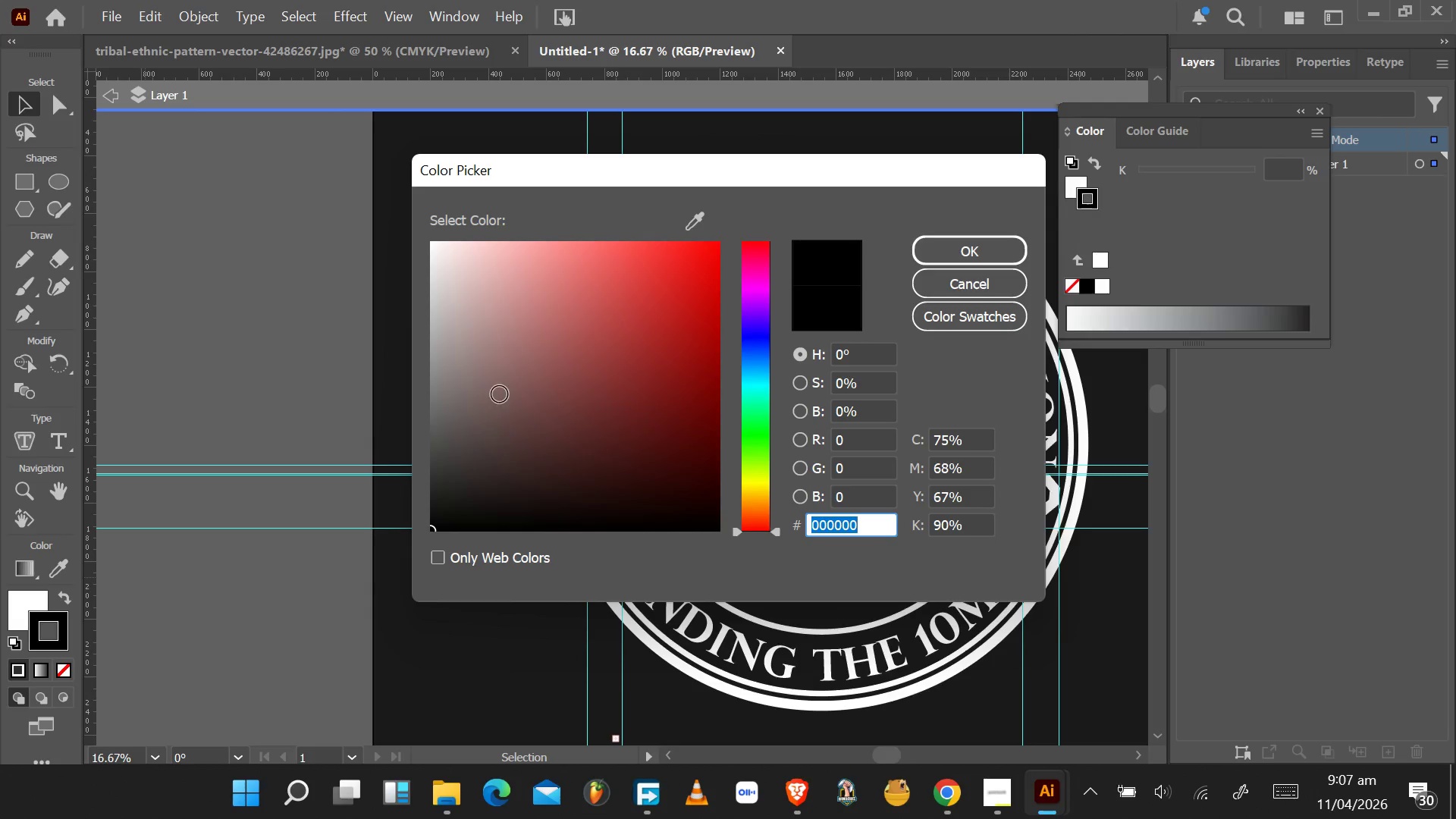 
left_click_drag(start_coordinate=[498, 431], to_coordinate=[419, 537])
 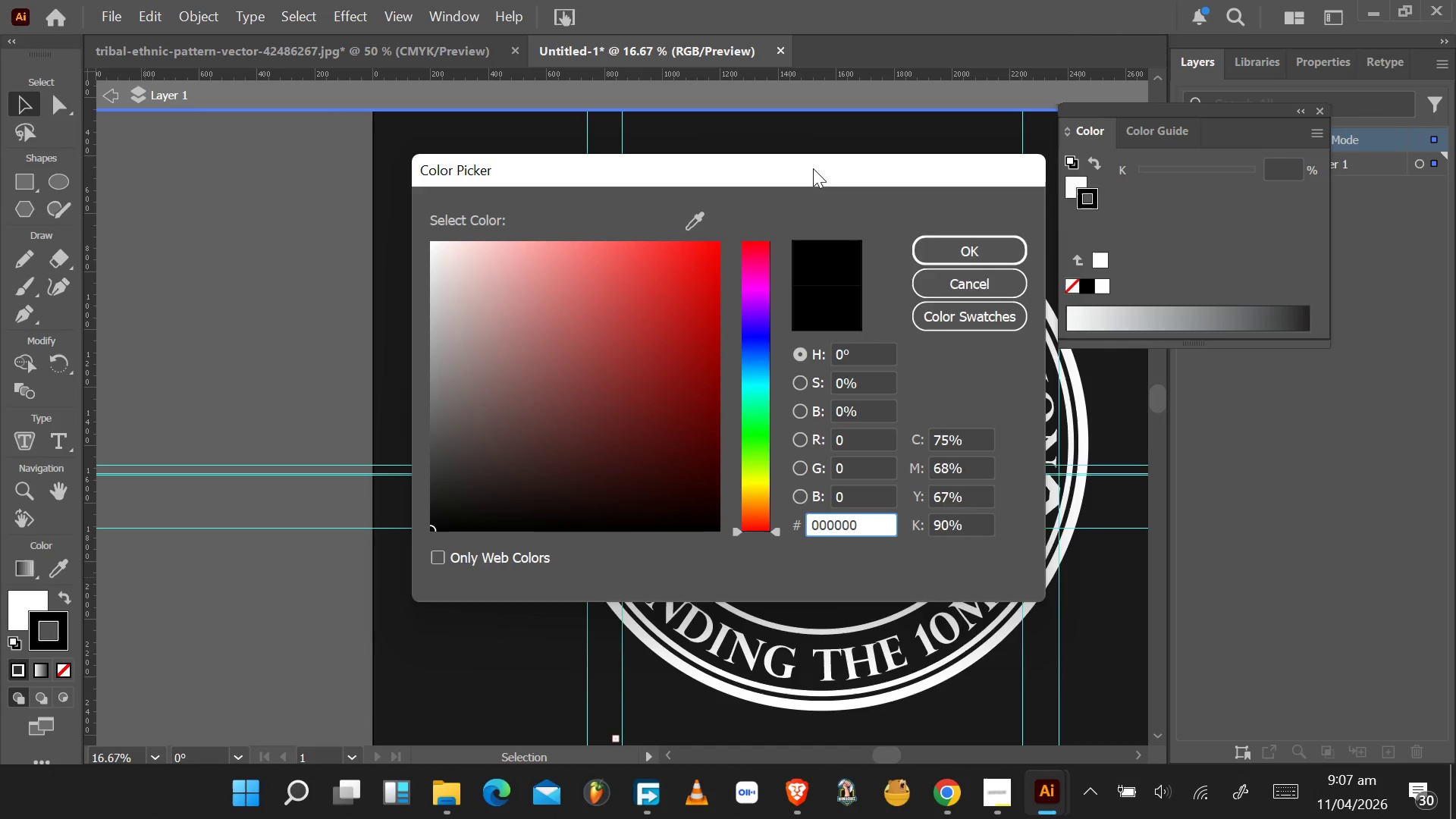 
left_click_drag(start_coordinate=[811, 166], to_coordinate=[1147, 384])
 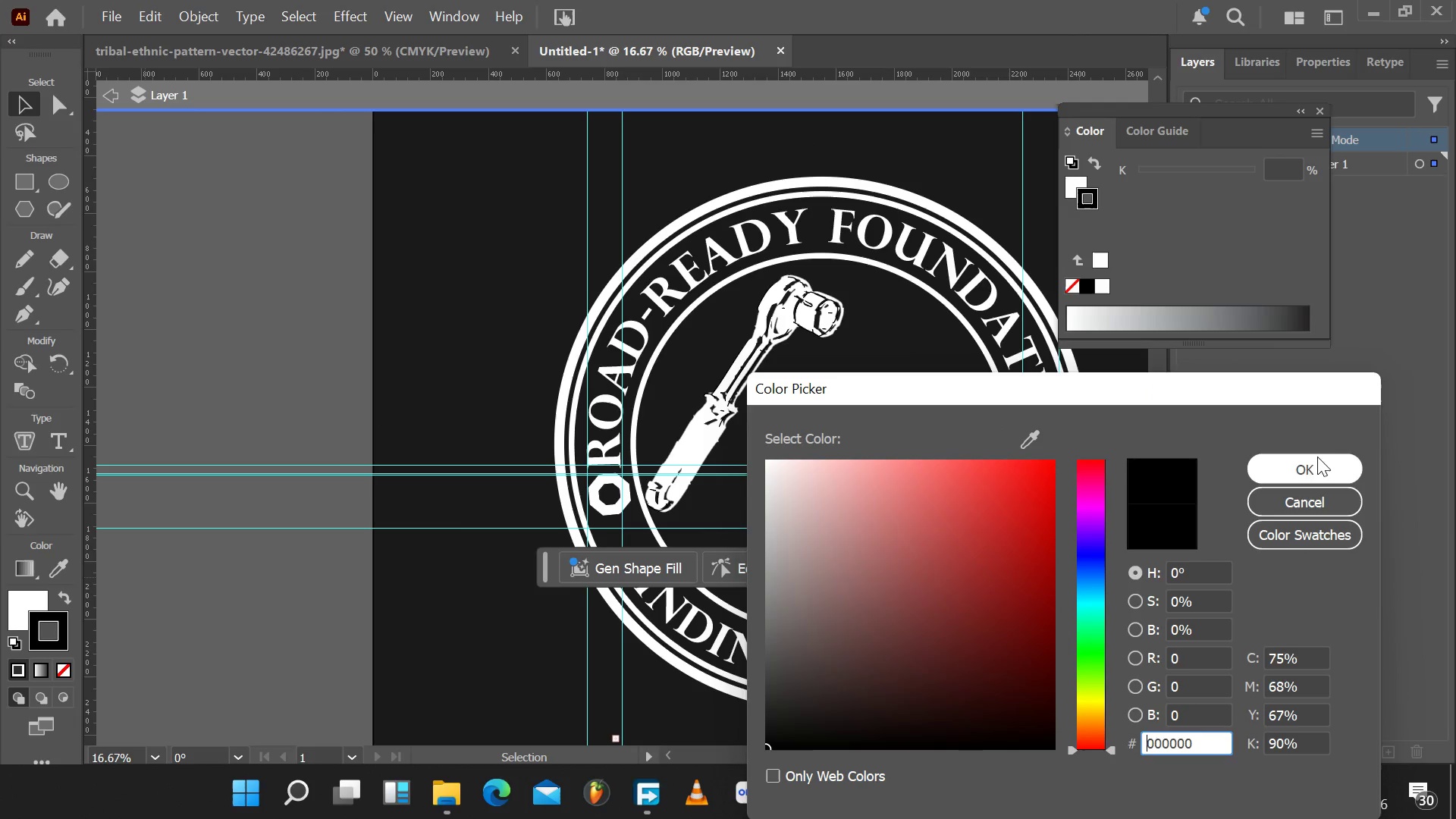 
left_click([1316, 463])
 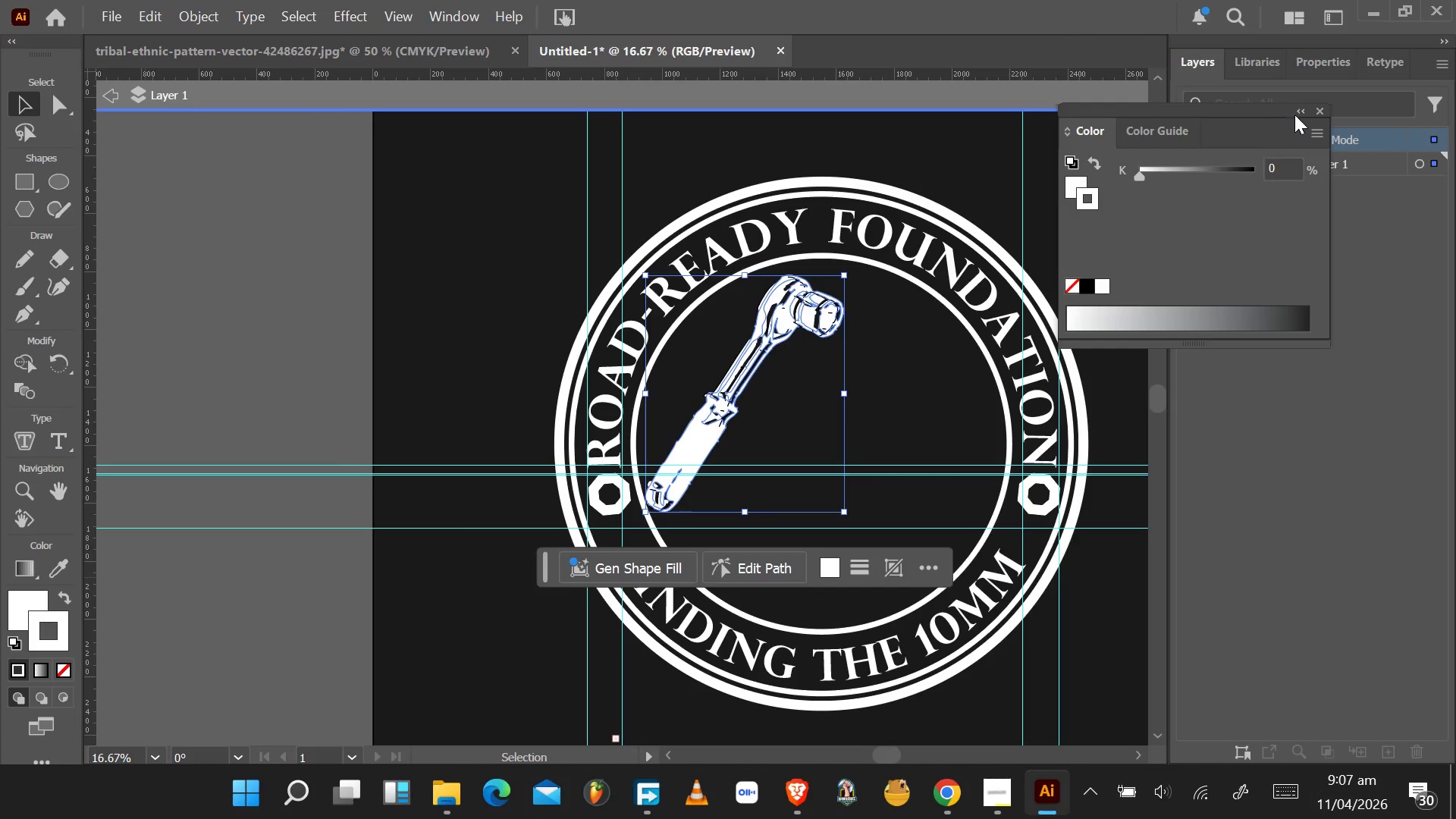 
left_click([1318, 115])
 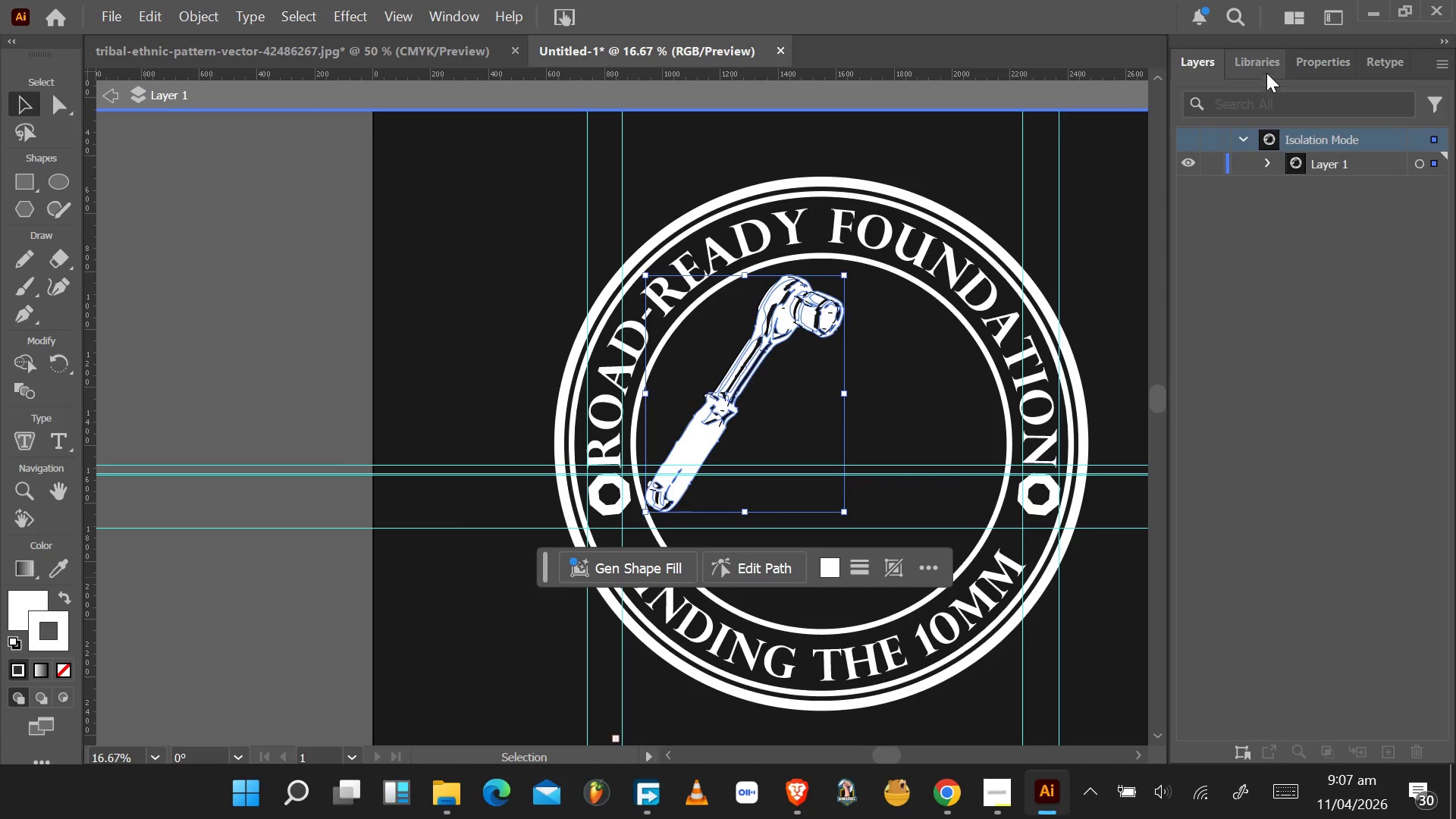 
left_click([1266, 70])
 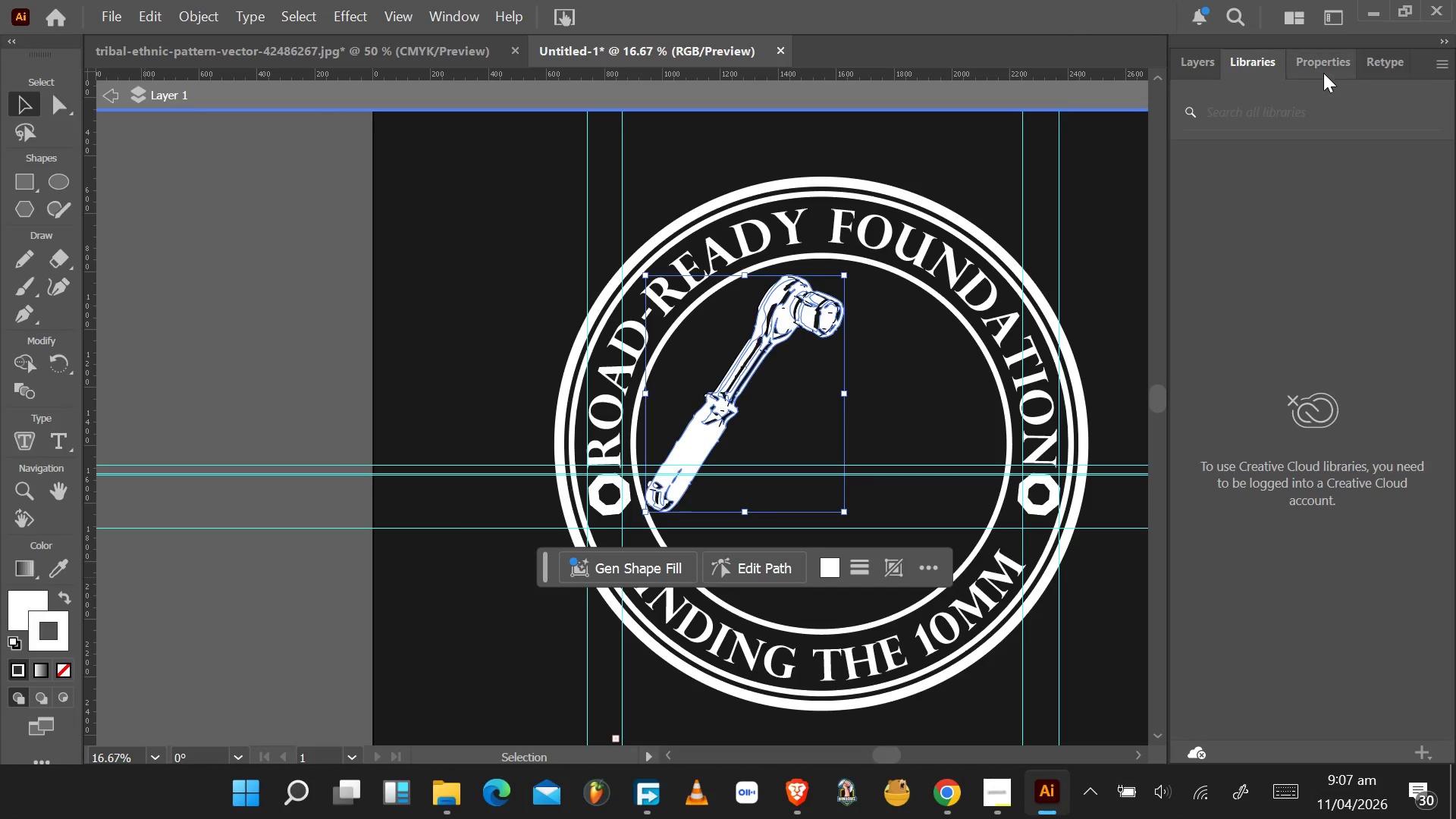 
left_click([1327, 64])
 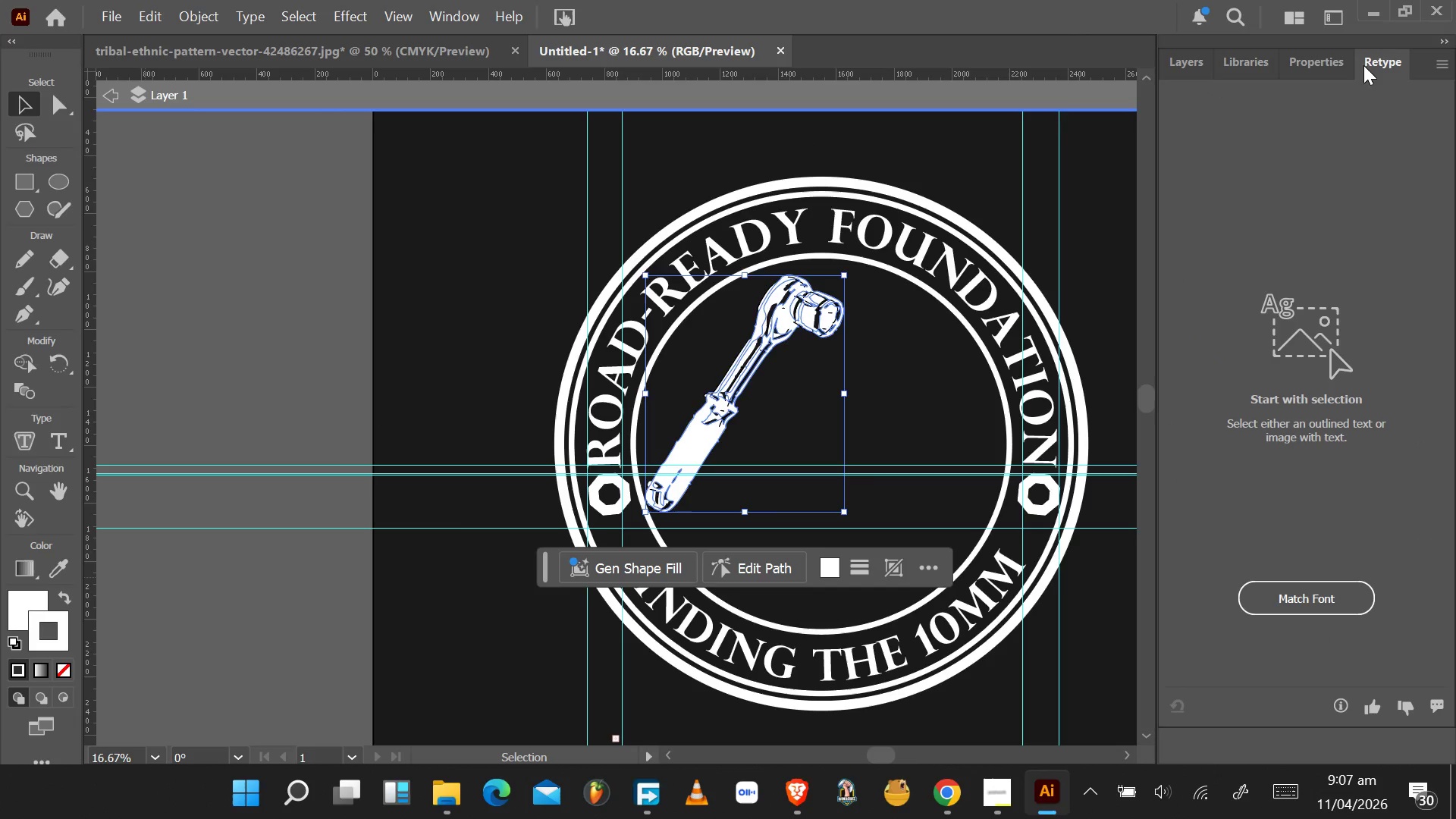 
left_click([1325, 65])
 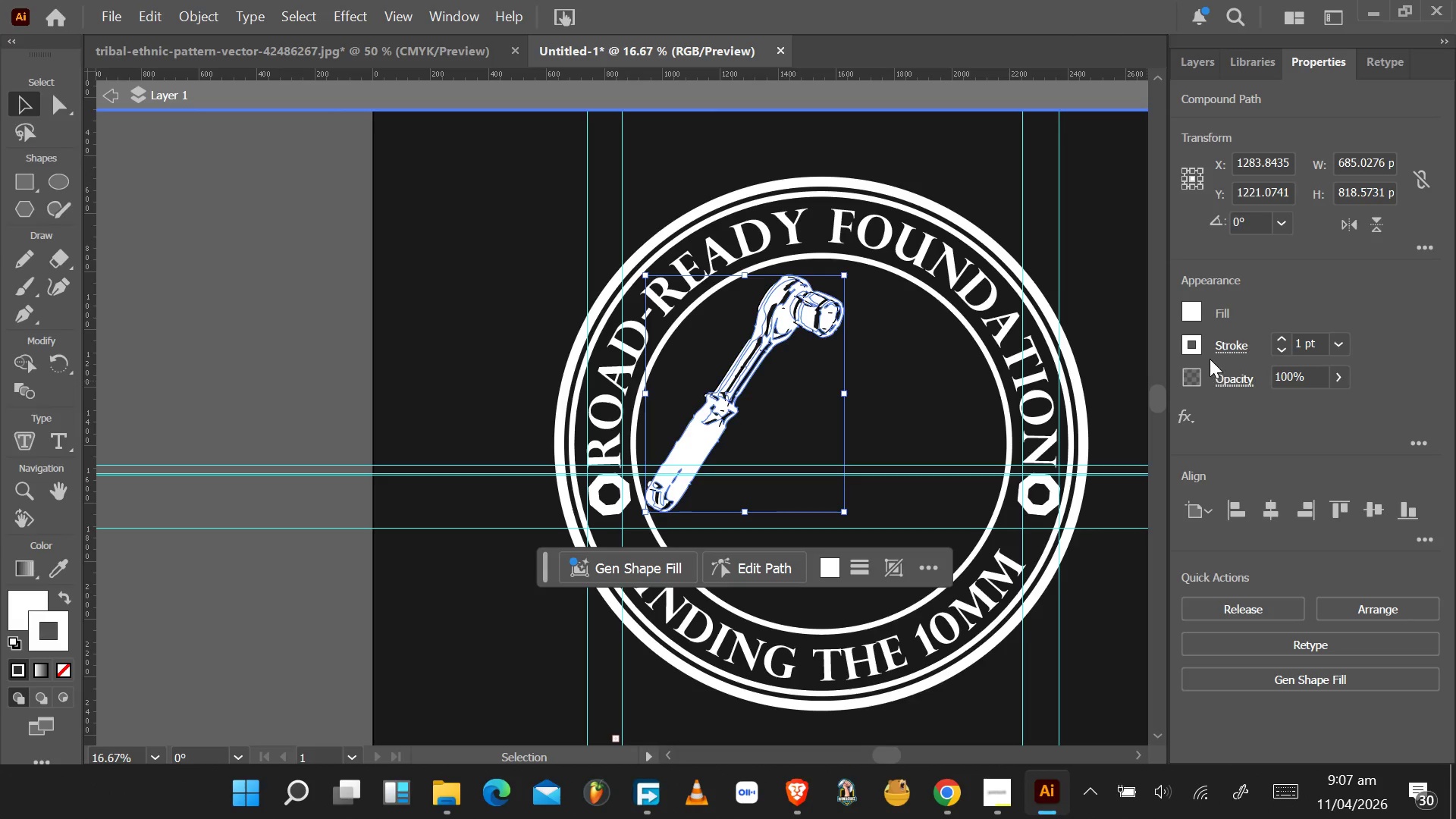 
double_click([1198, 349])
 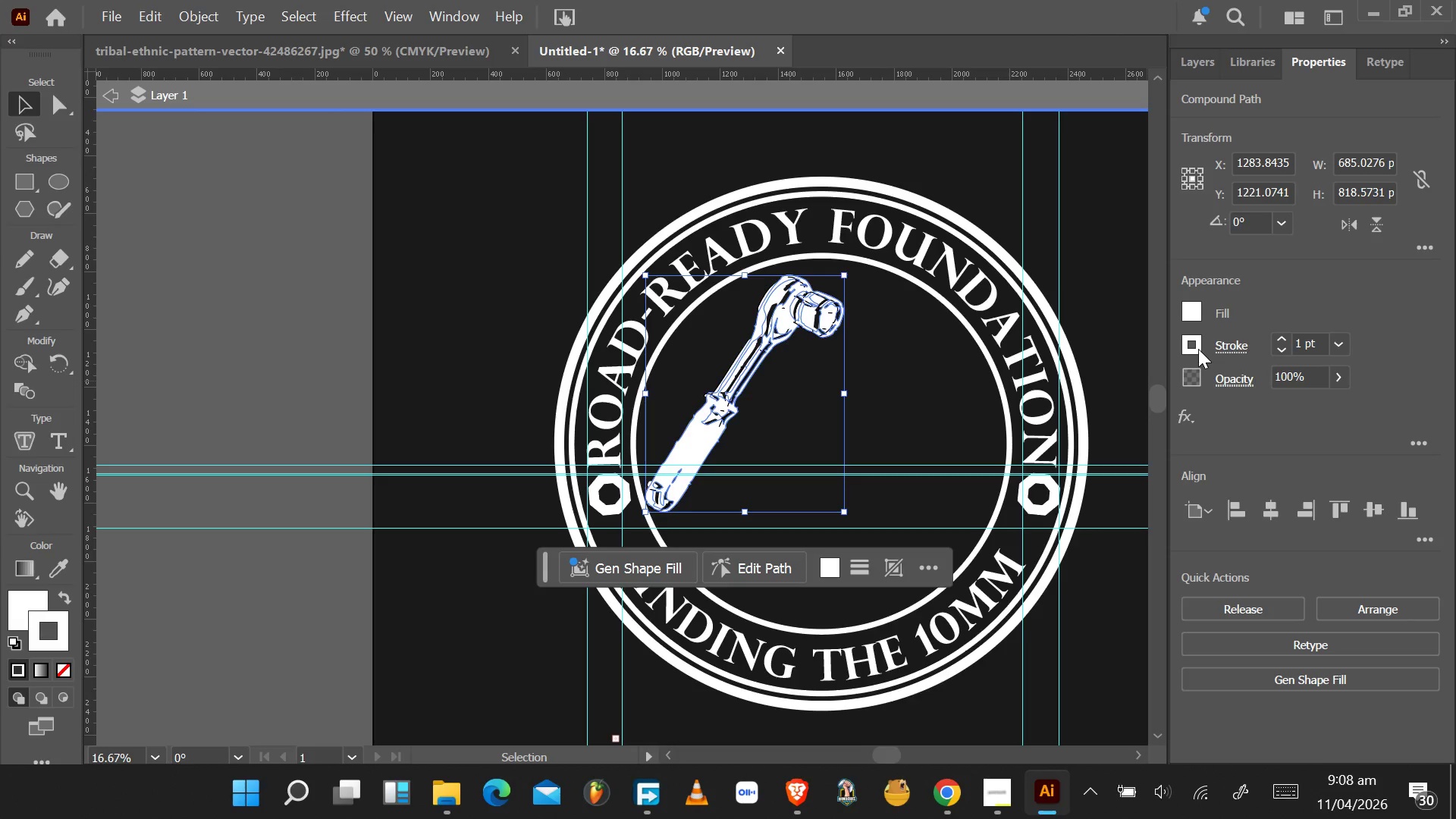 
triple_click([1198, 349])
 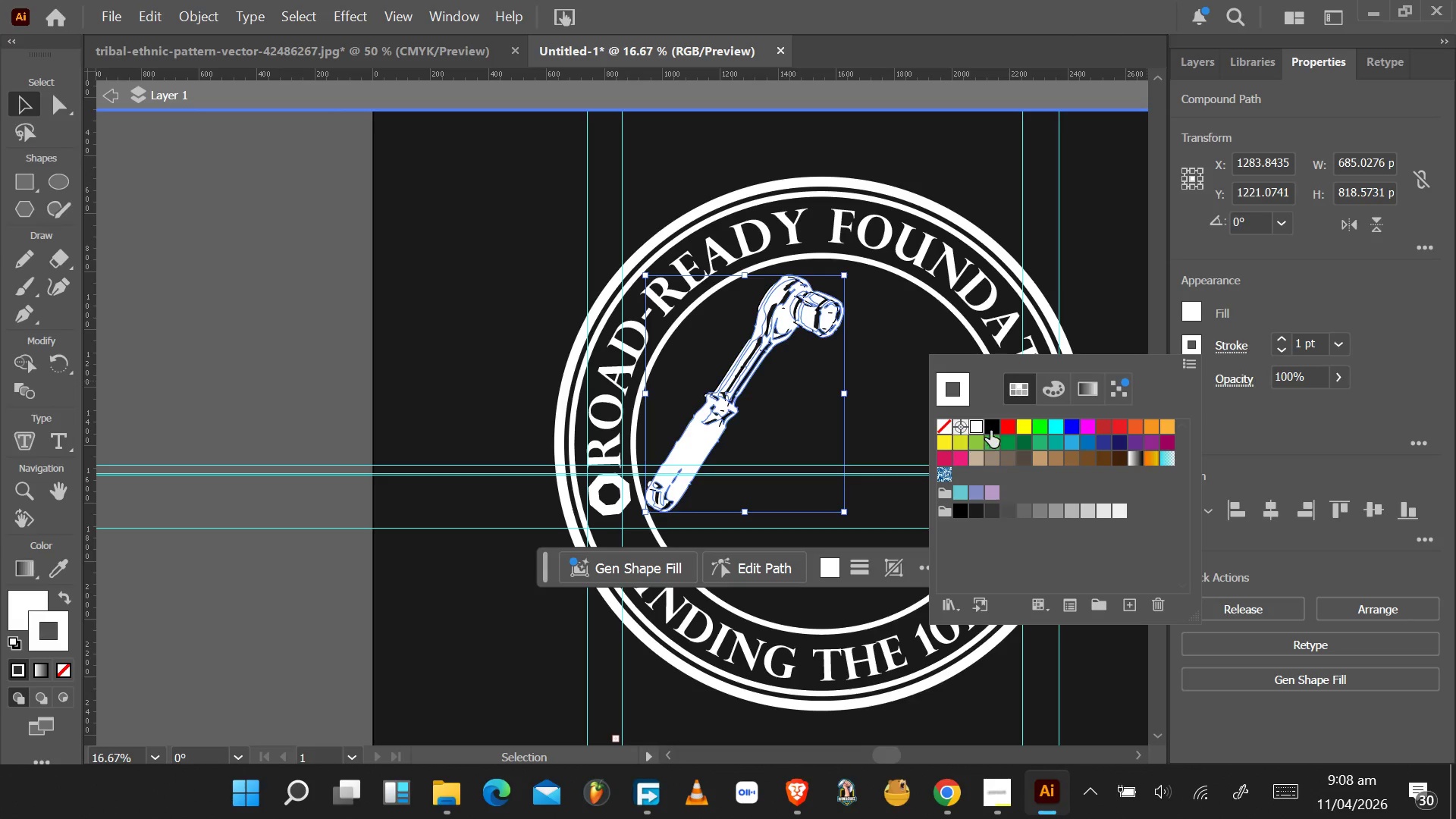 
left_click([991, 428])
 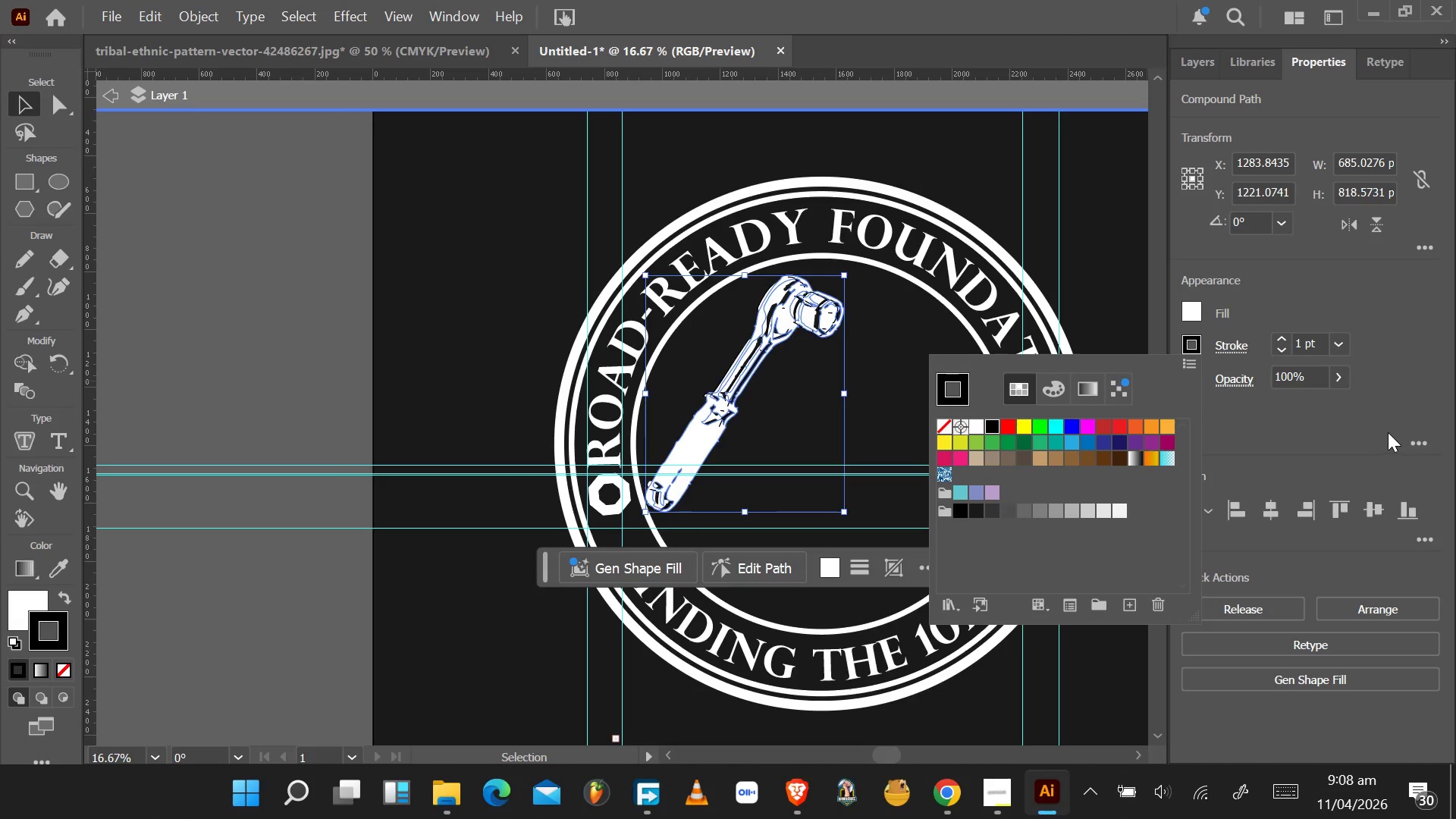 
left_click([1388, 432])
 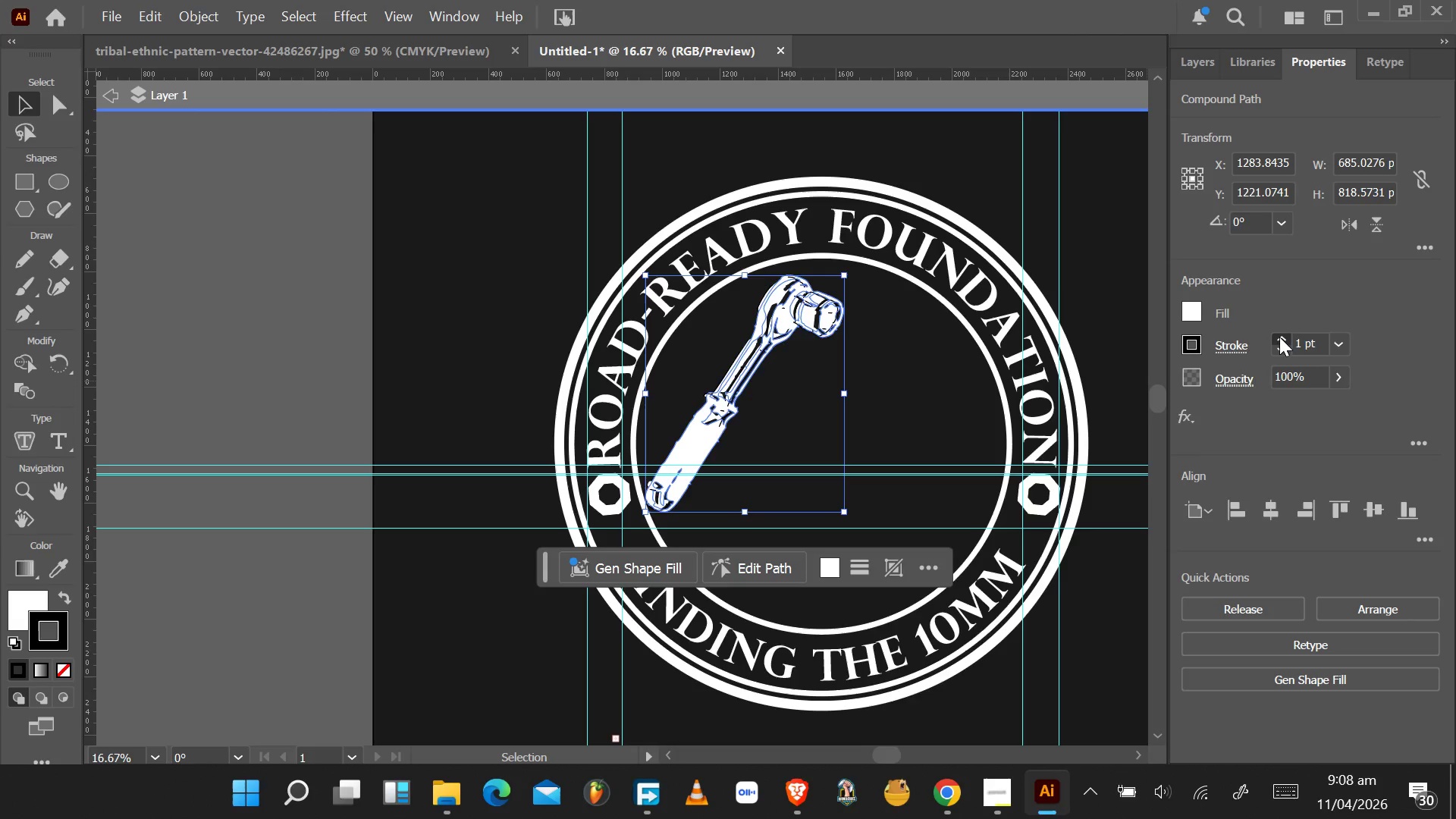 
double_click([1279, 337])
 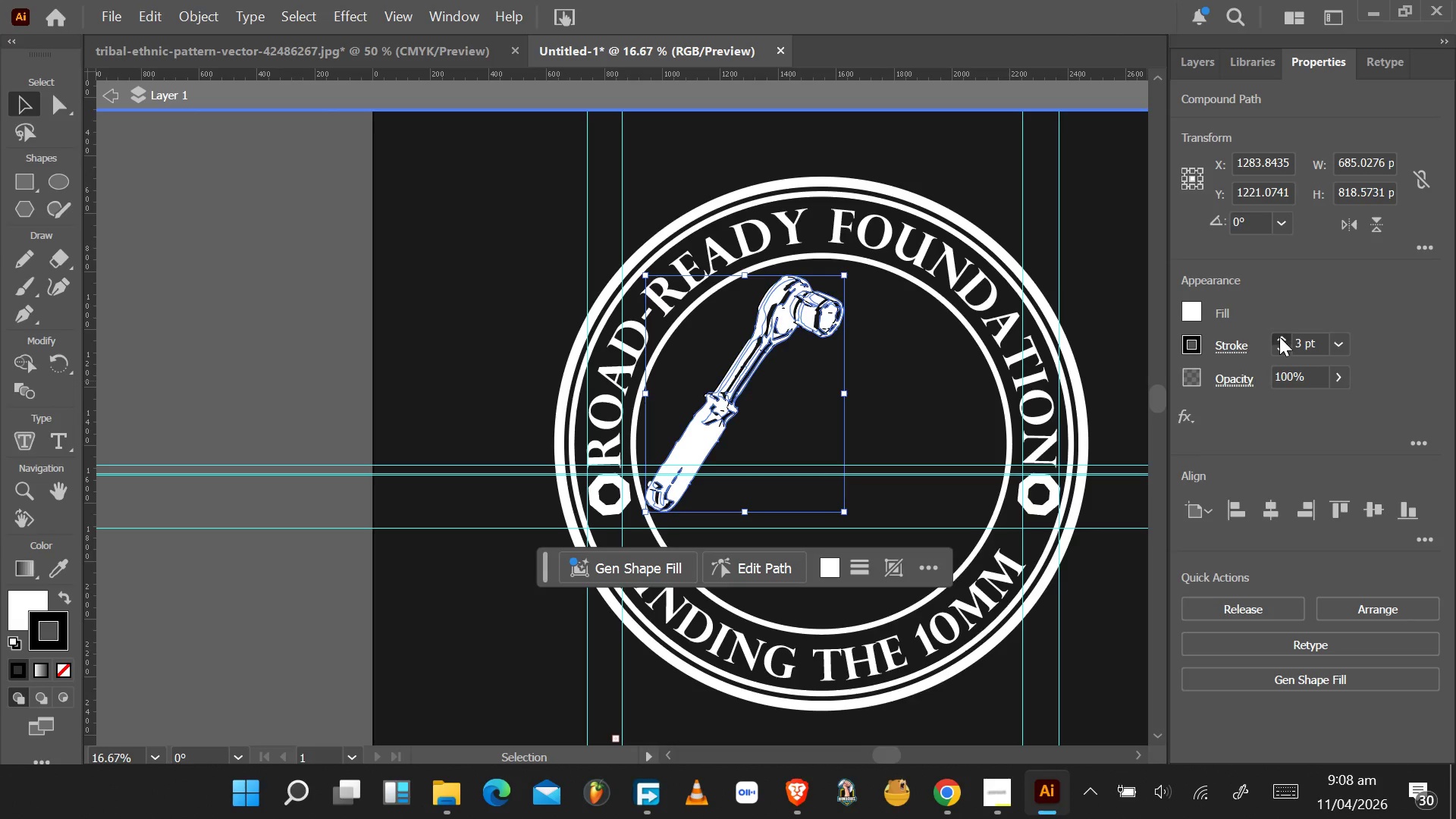 
triple_click([1279, 337])
 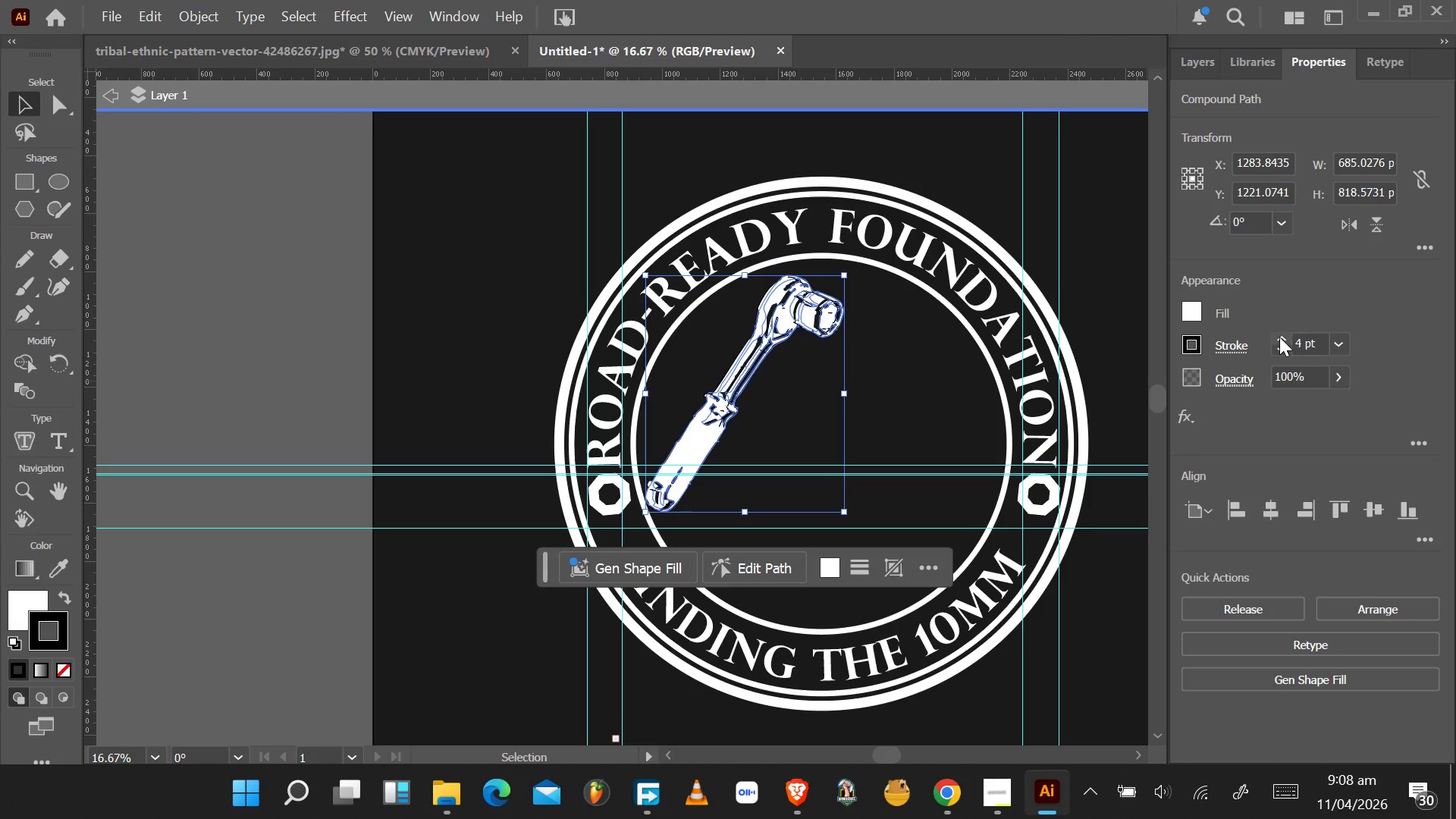 
triple_click([1279, 337])
 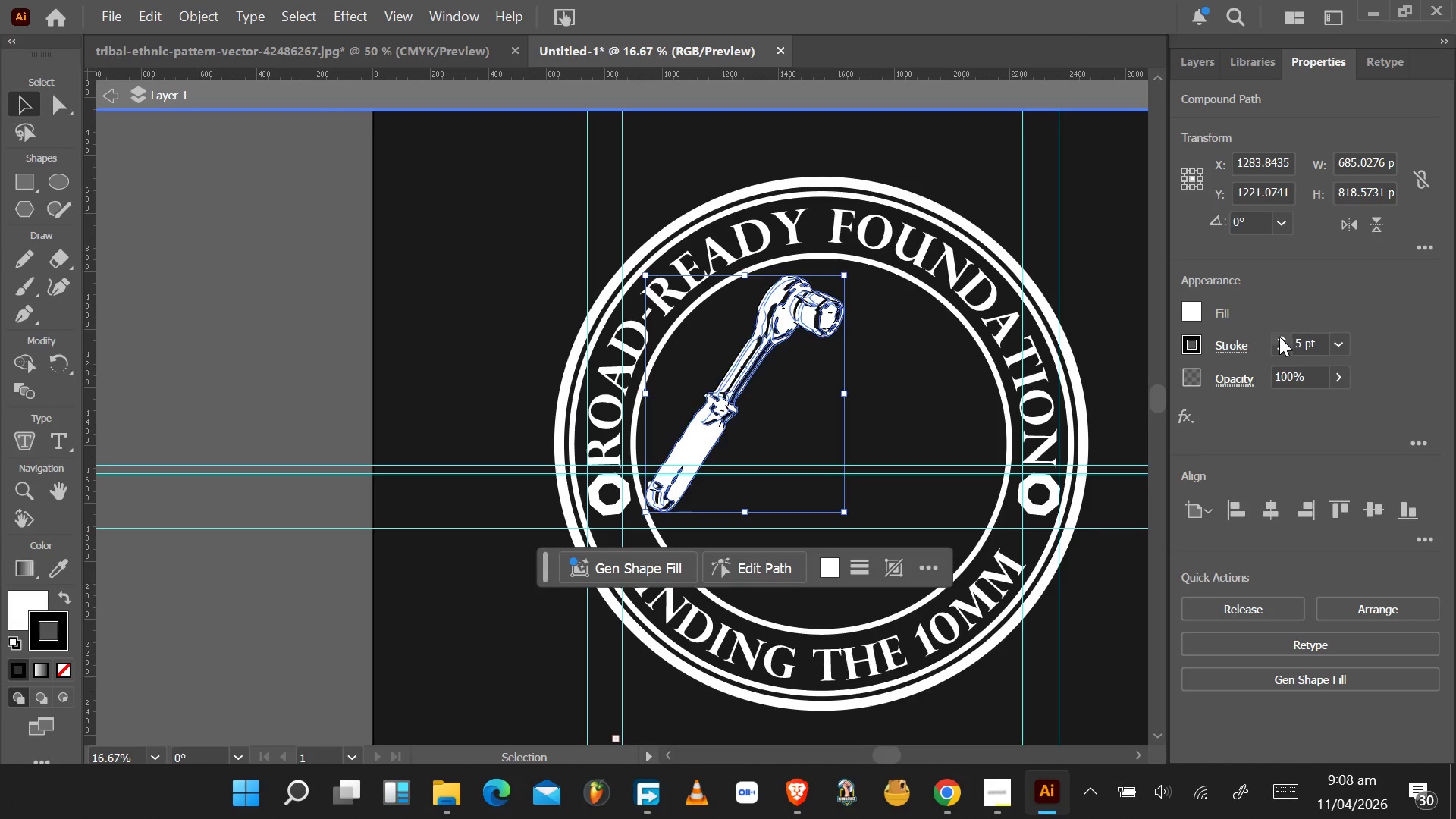 
triple_click([1279, 337])
 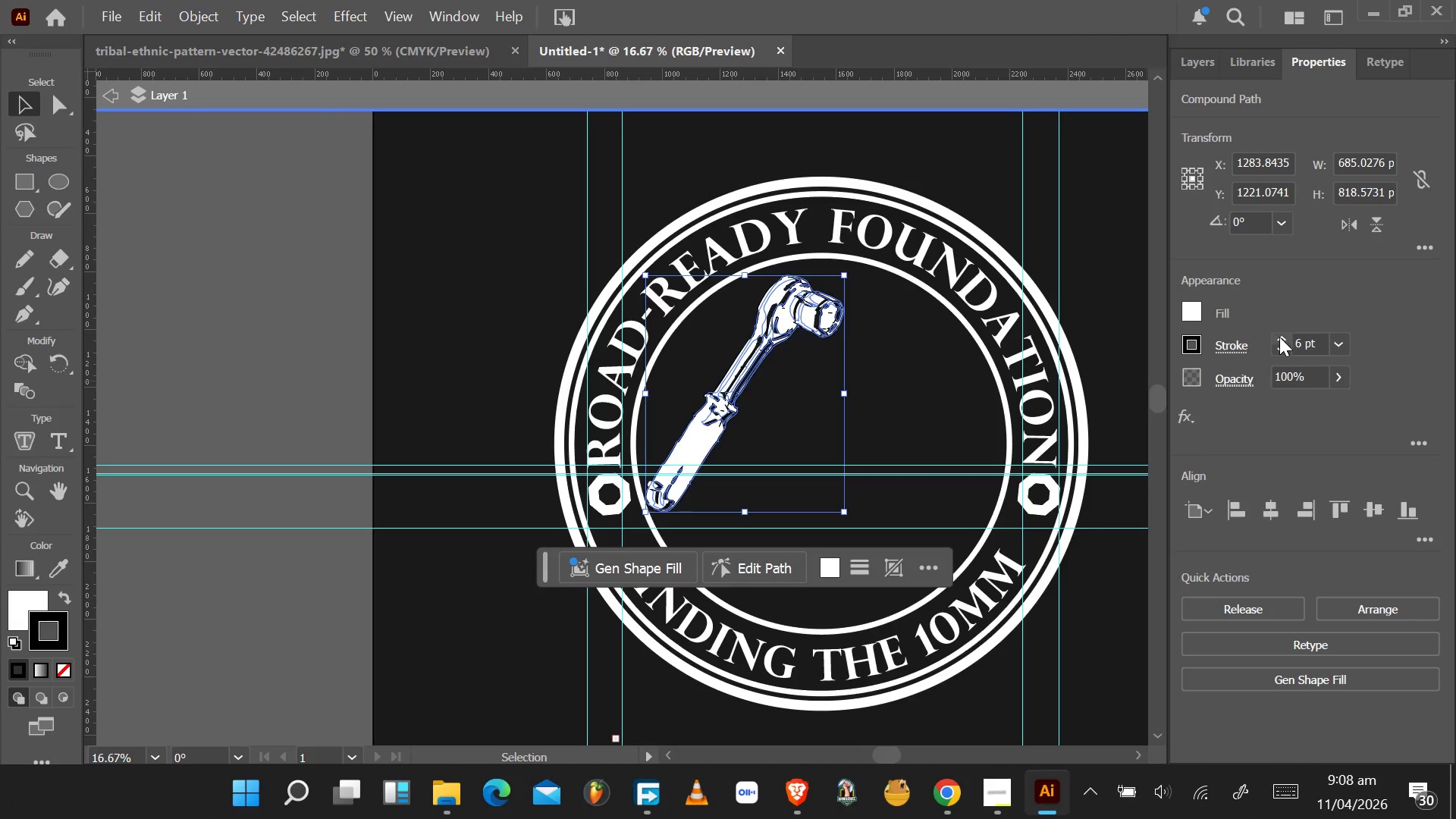 
triple_click([1279, 337])
 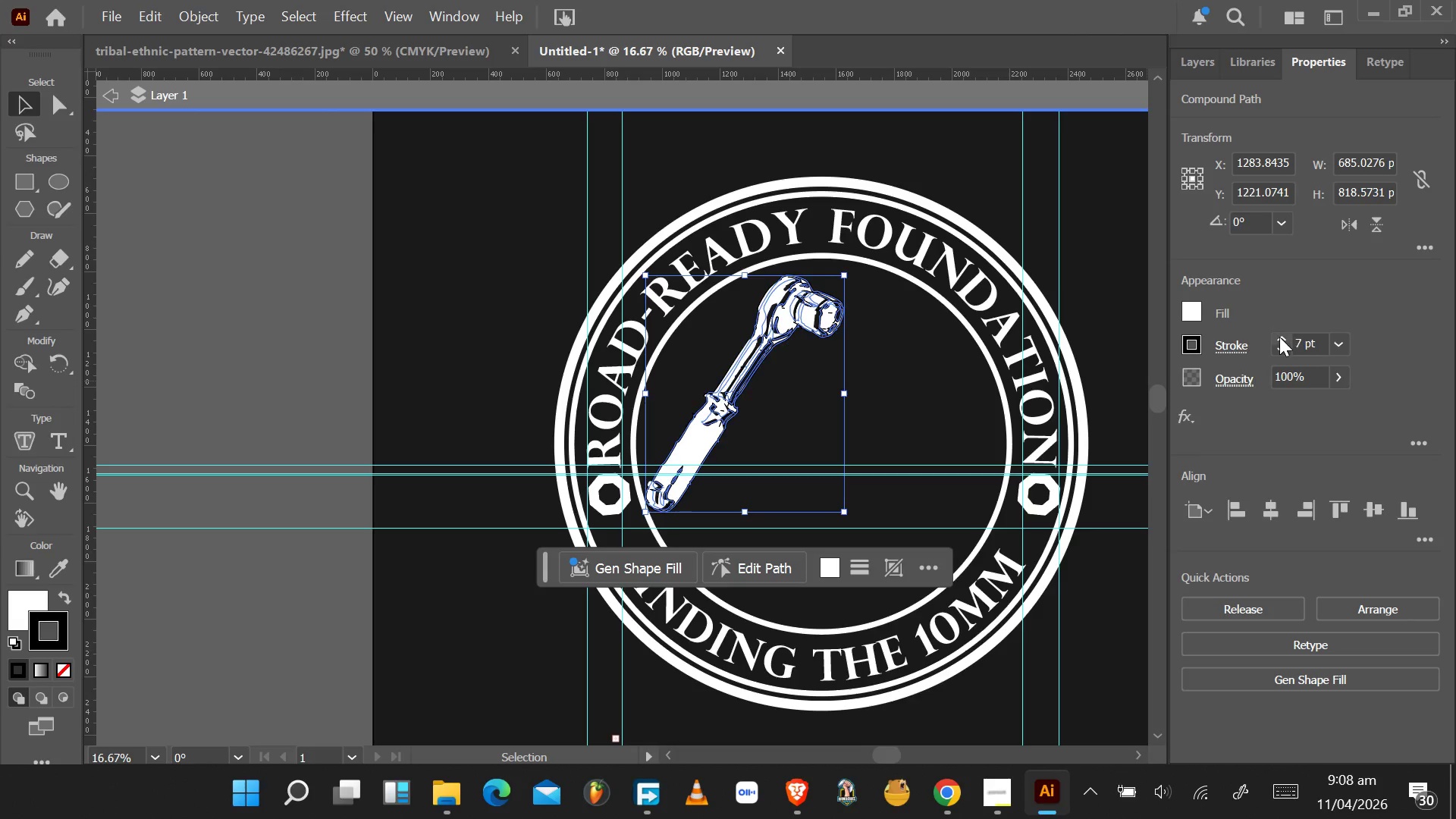 
triple_click([1279, 337])
 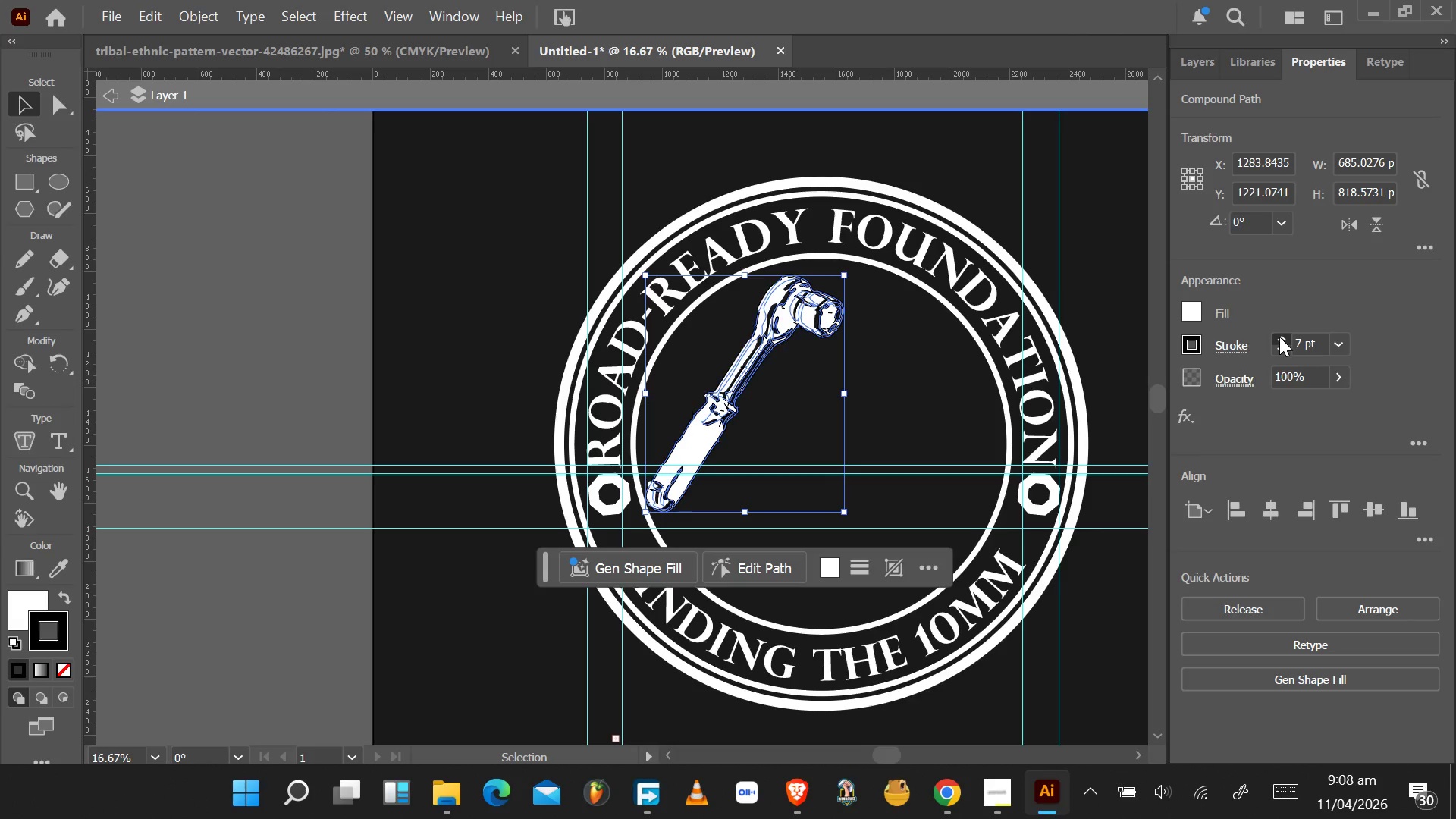 
triple_click([1279, 337])
 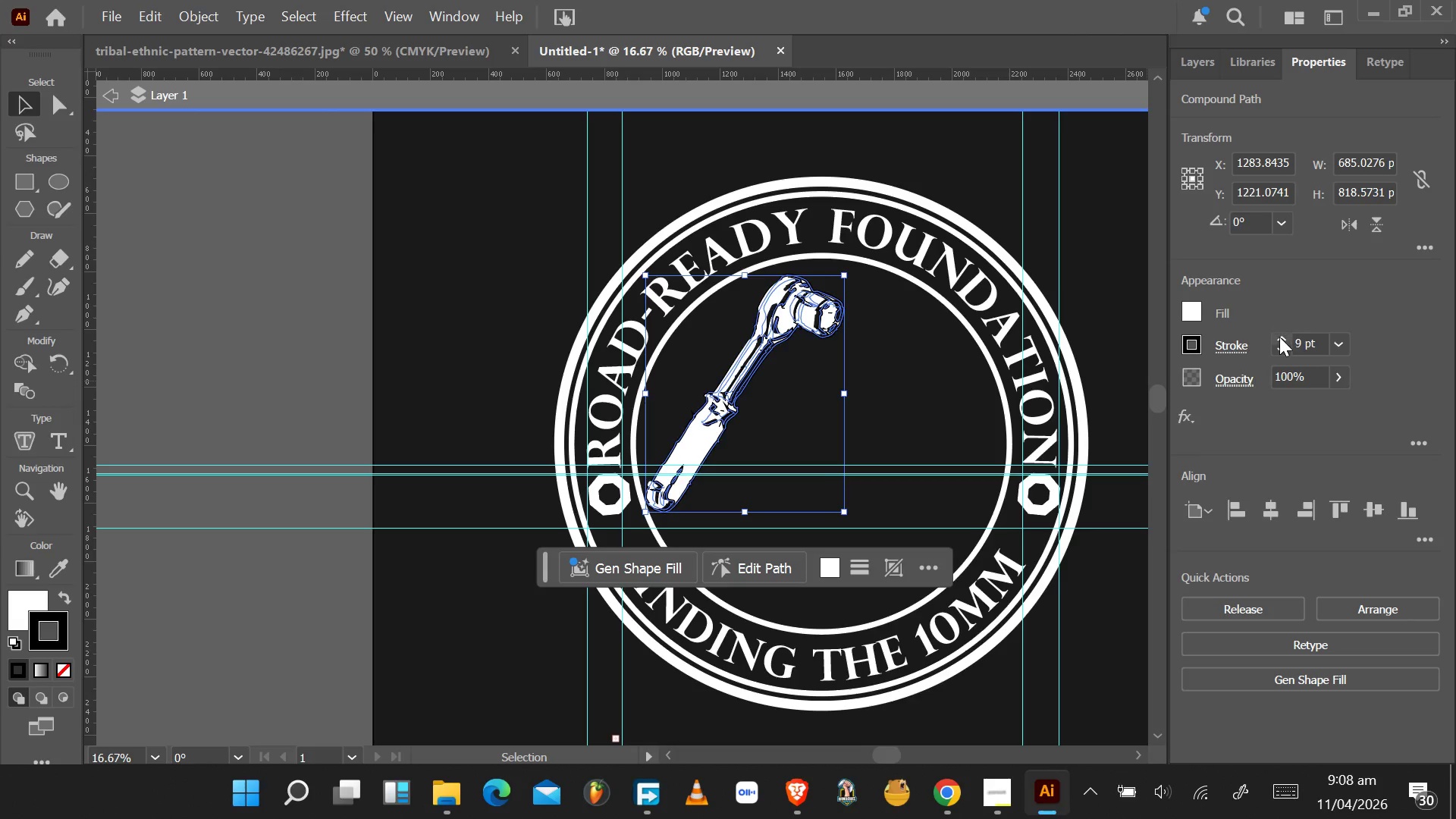 
triple_click([1279, 337])
 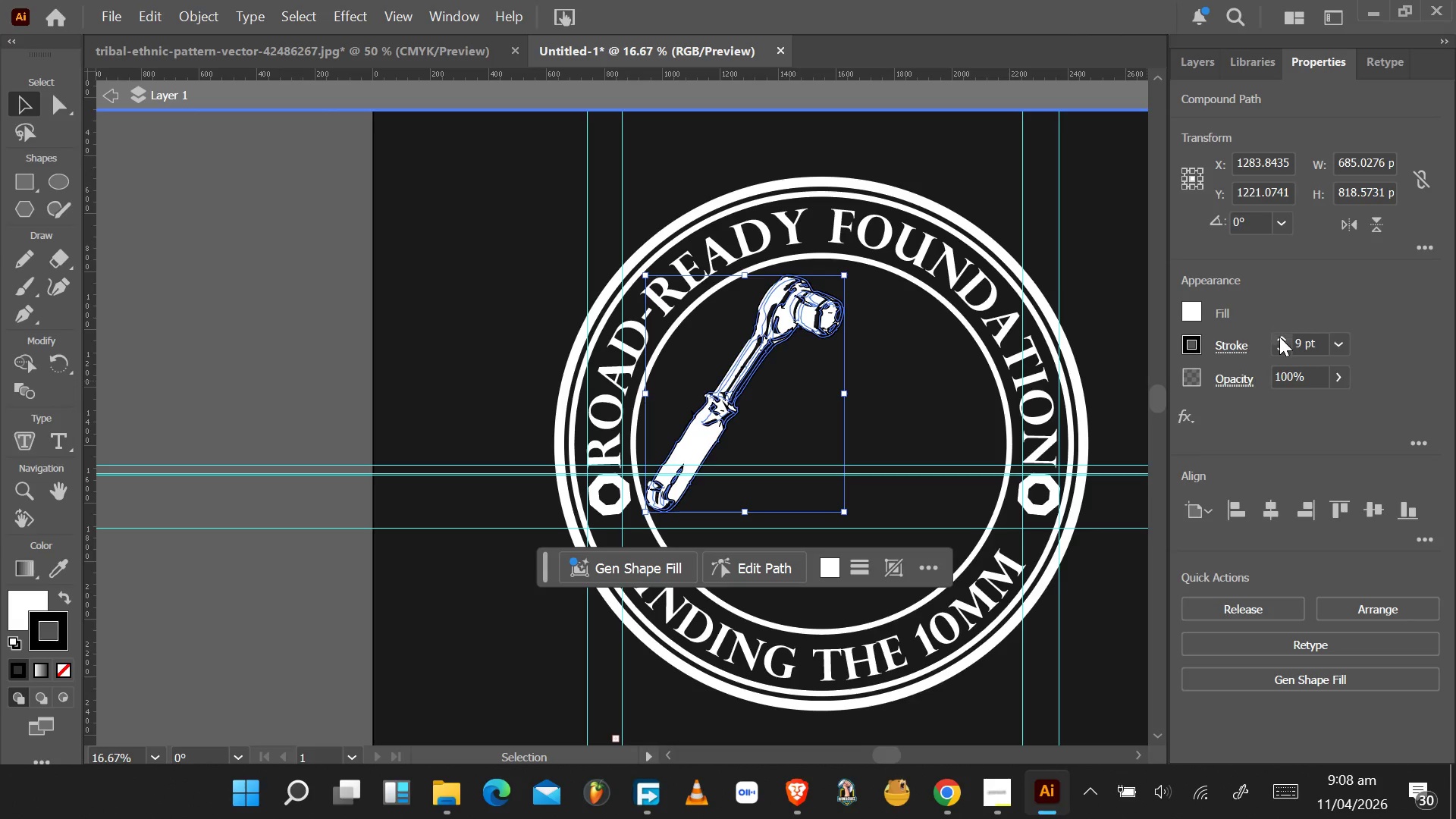 
triple_click([1279, 337])
 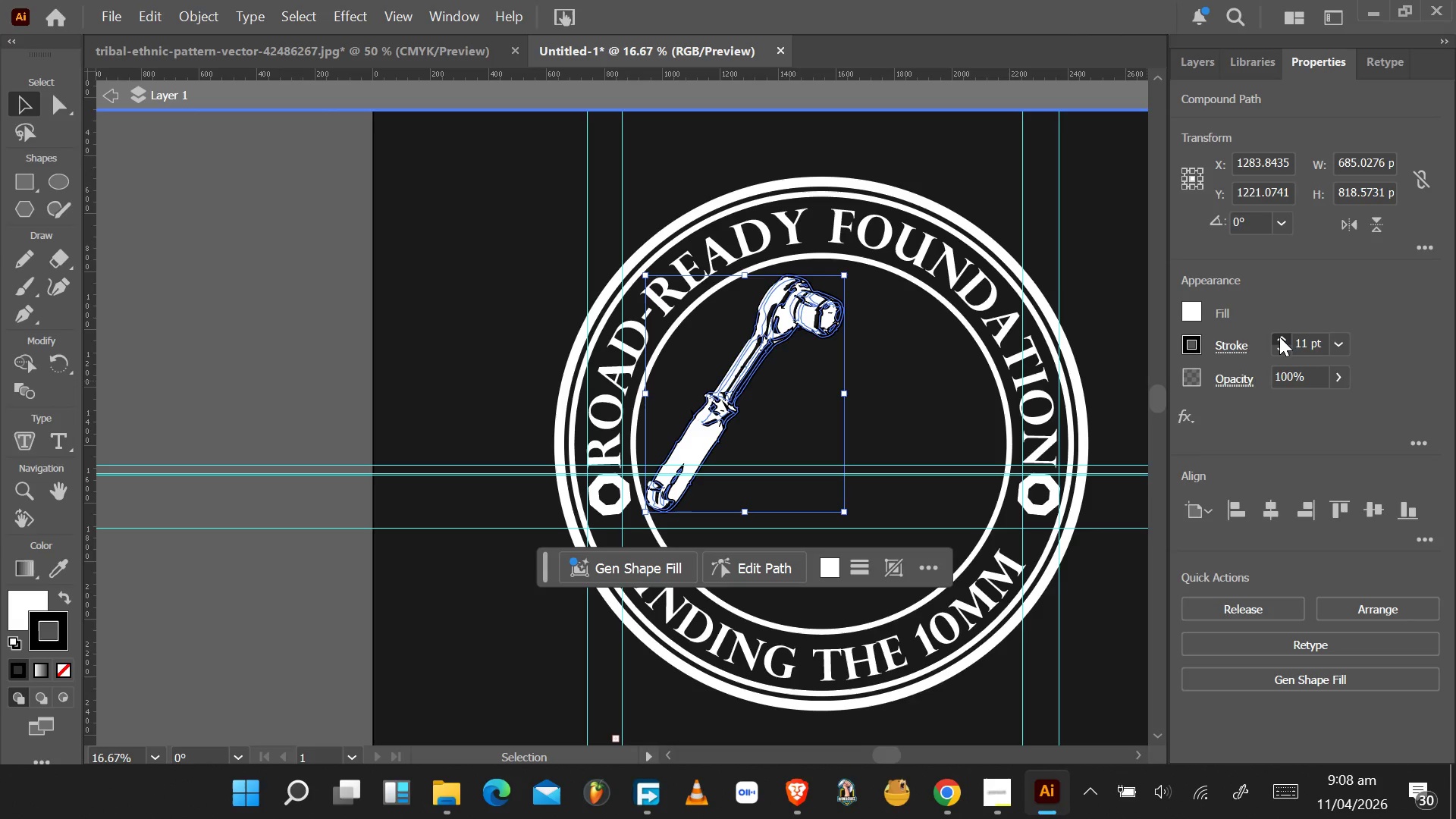 
triple_click([1279, 337])
 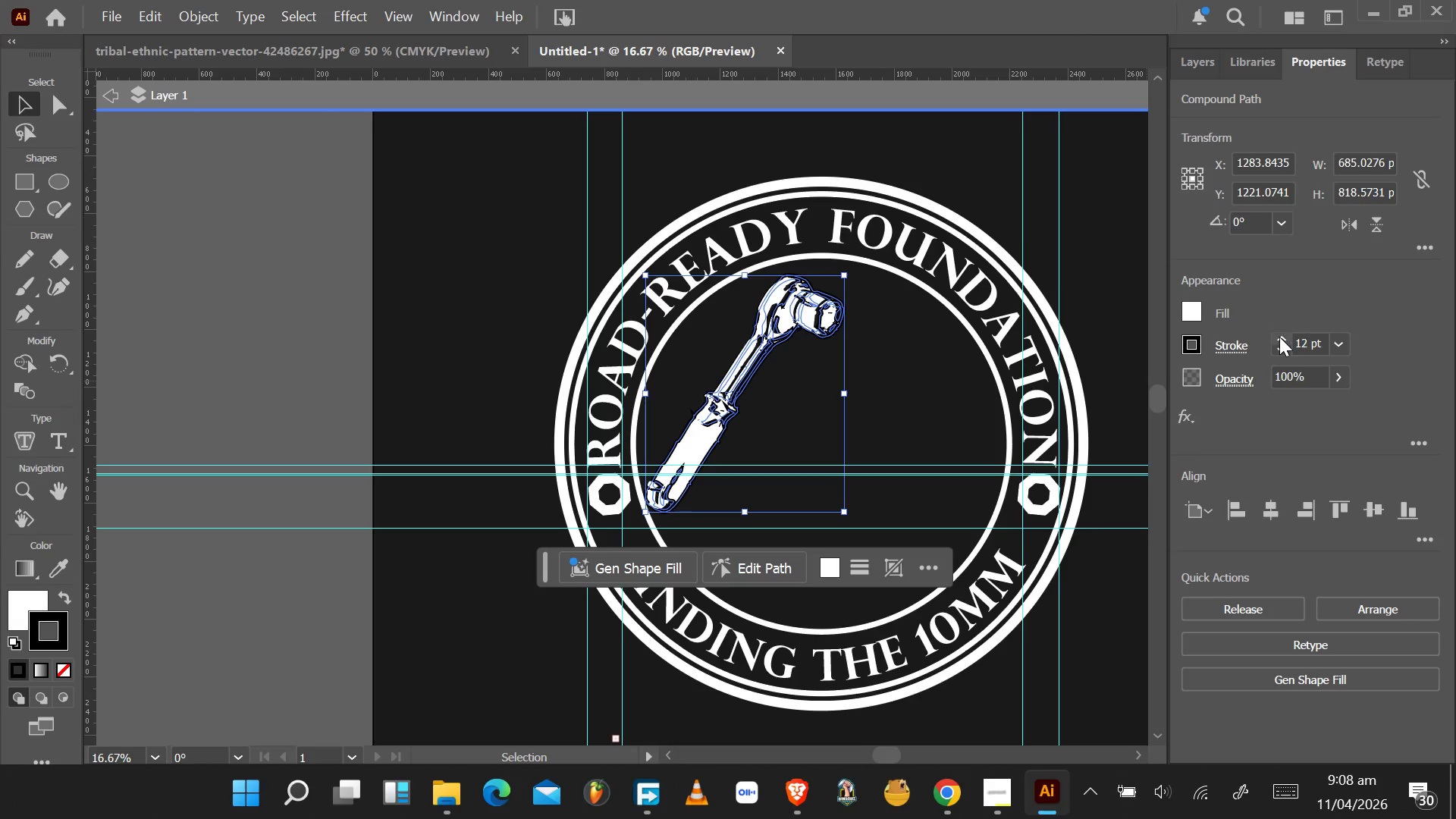 
triple_click([1279, 337])
 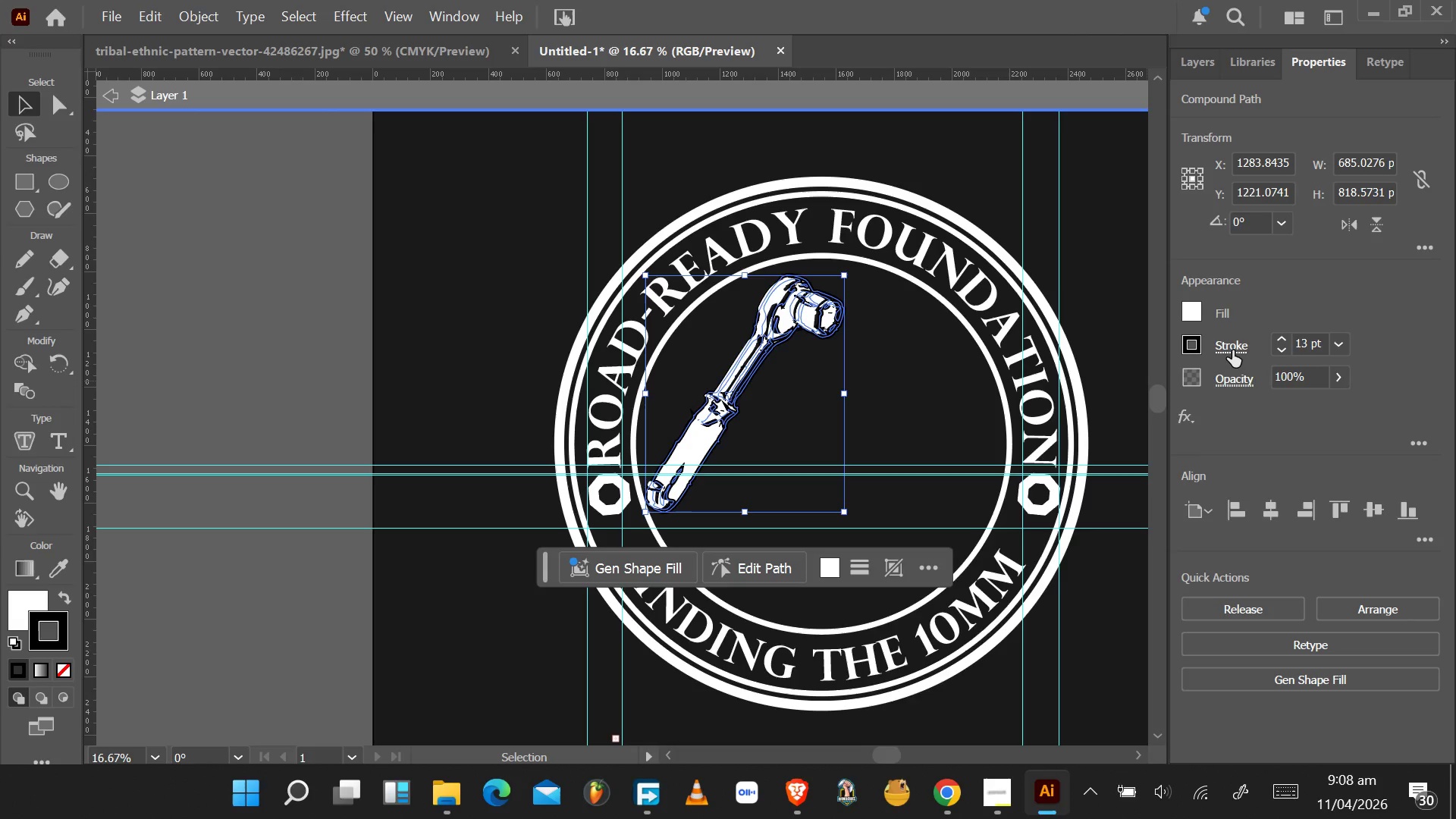 
left_click([1232, 350])
 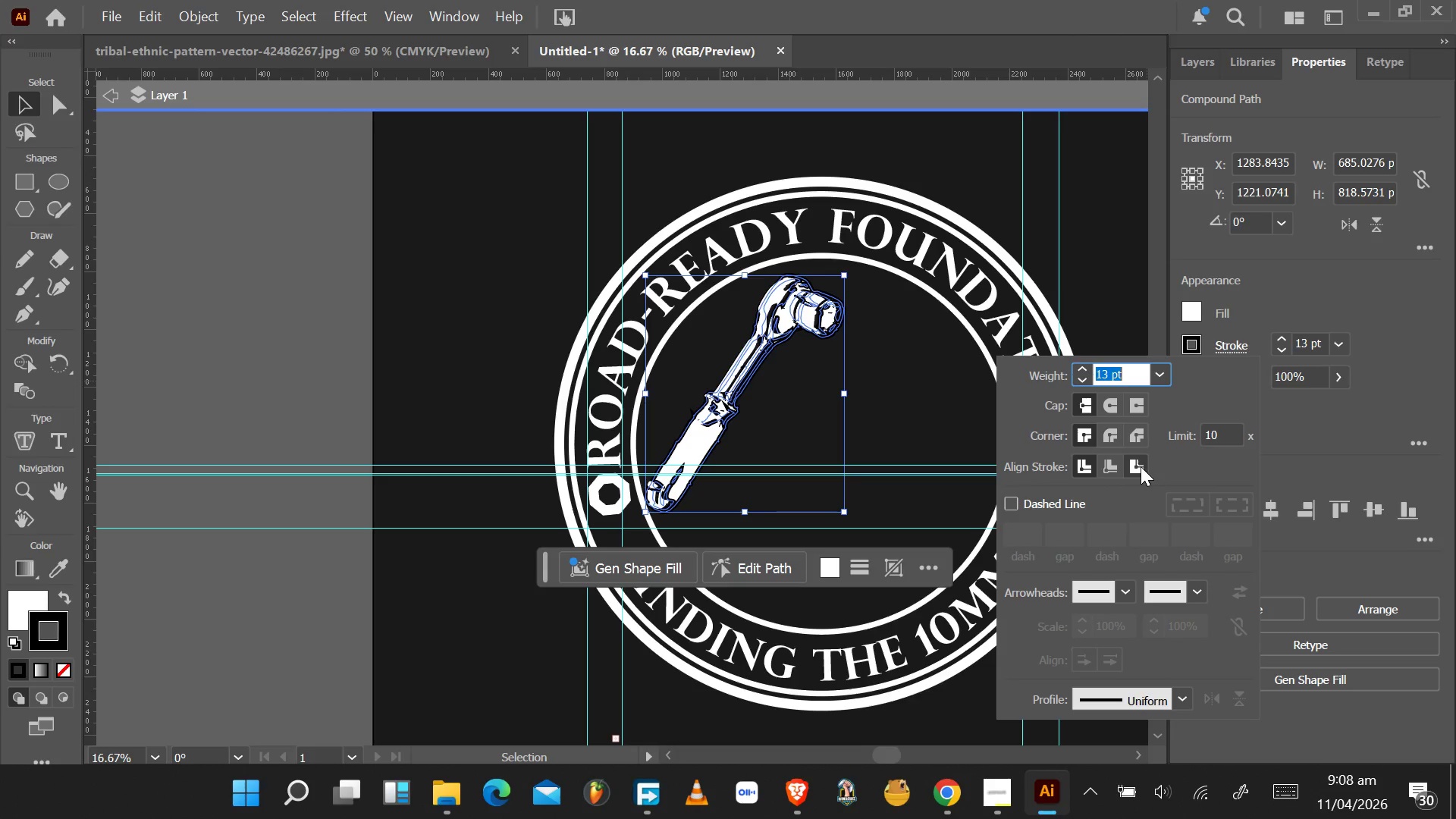 
wait(7.25)
 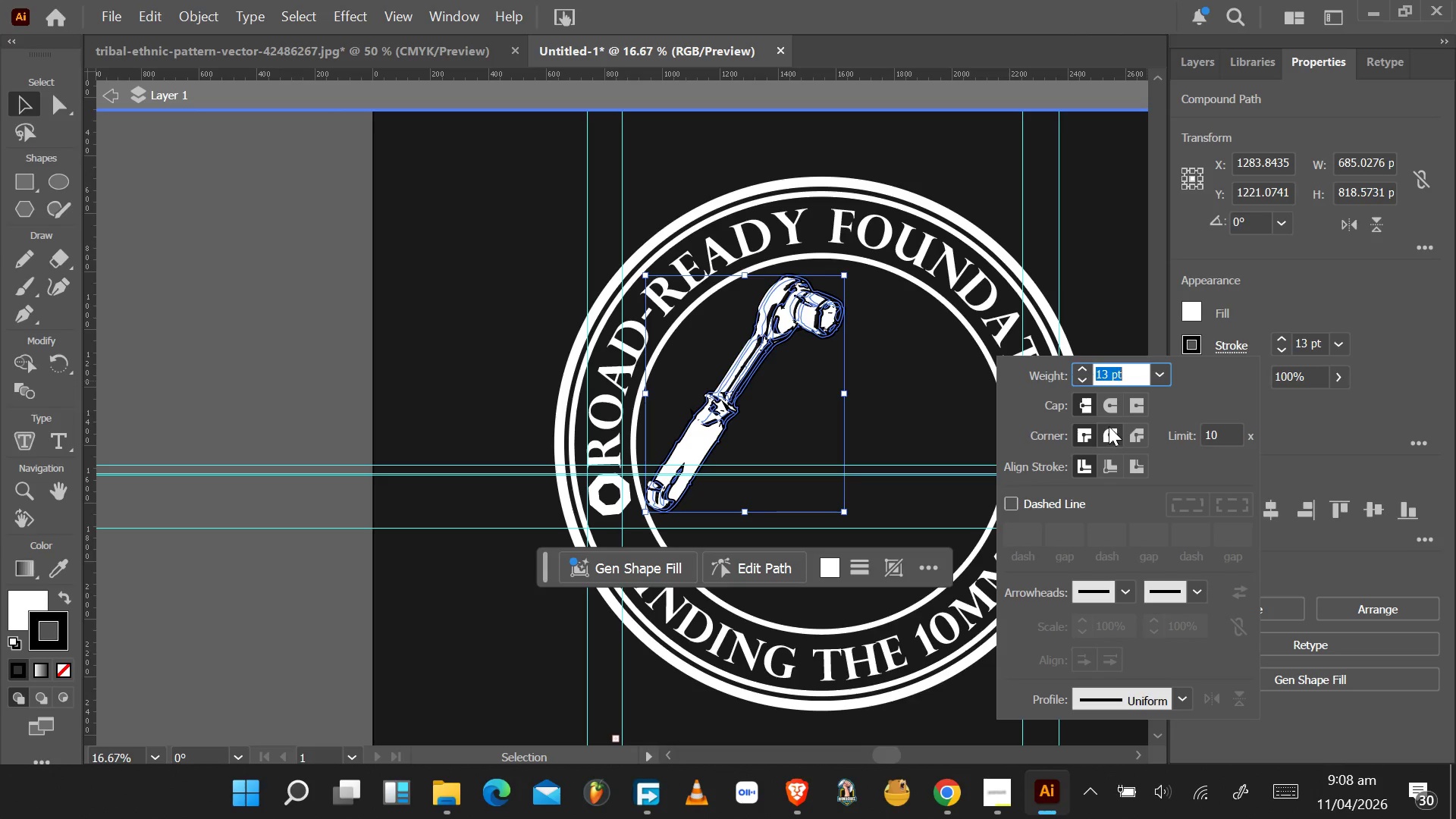 
left_click([1103, 469])
 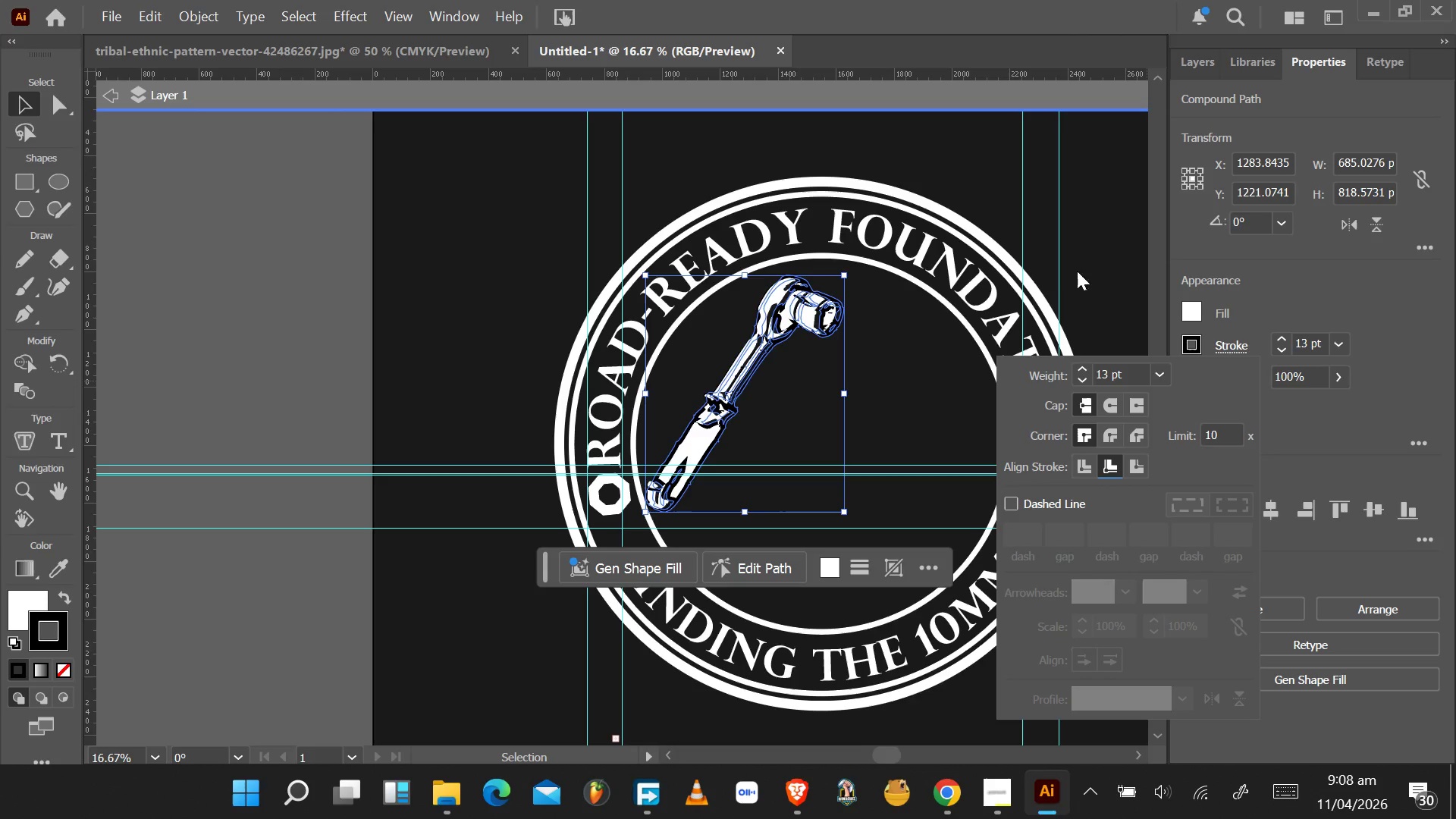 
left_click([1086, 262])
 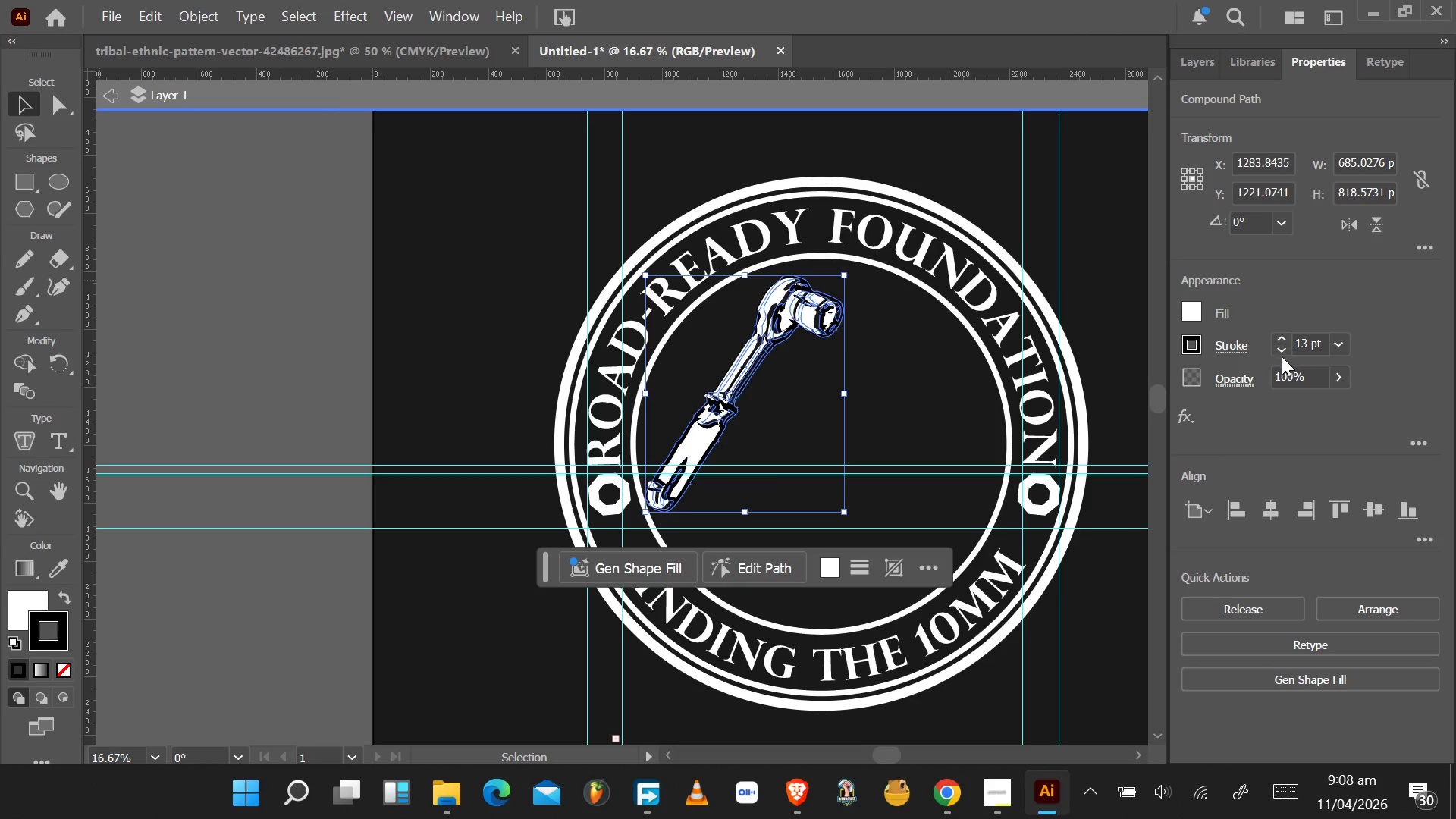 
double_click([1282, 356])
 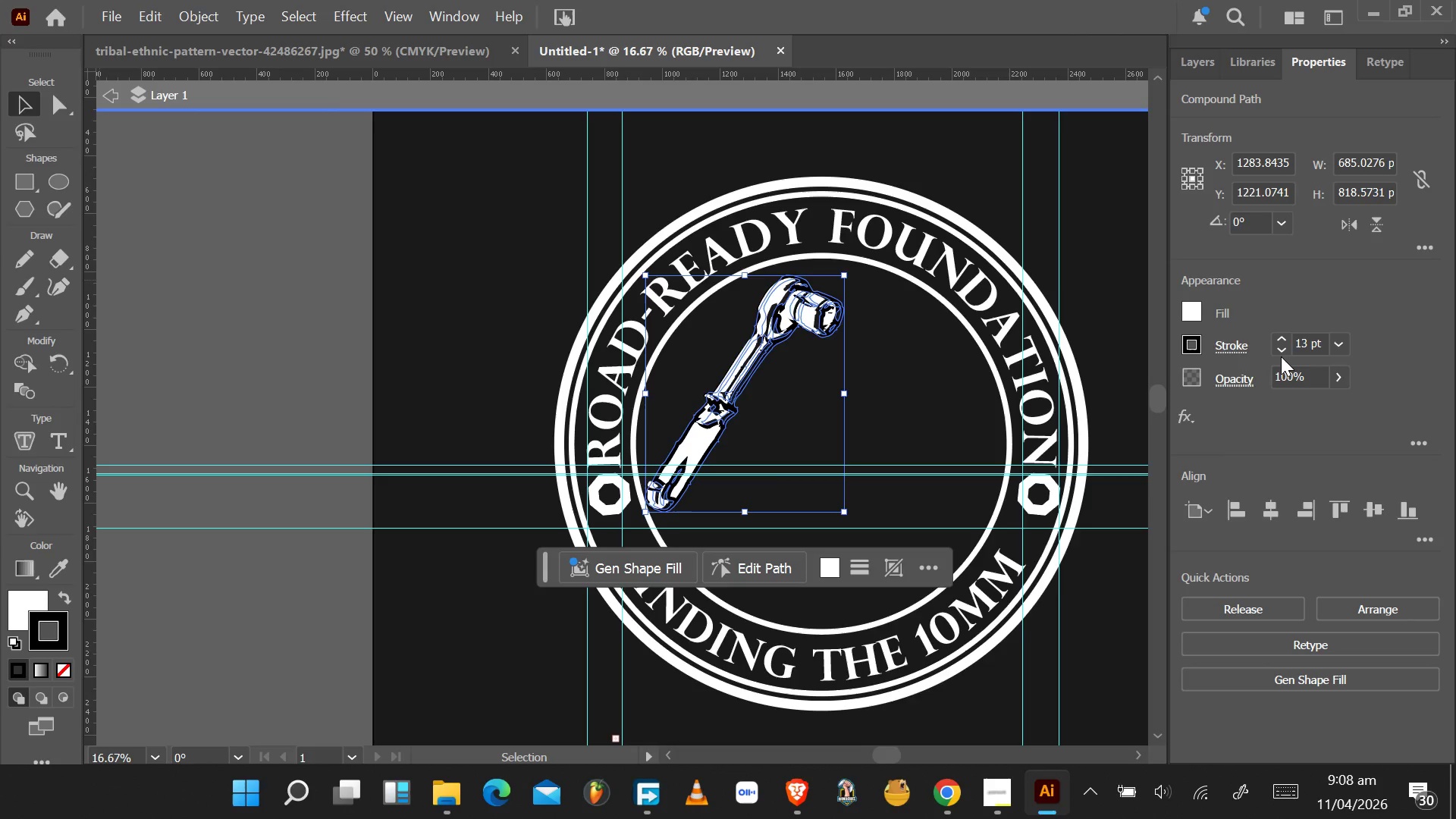 
triple_click([1281, 356])
 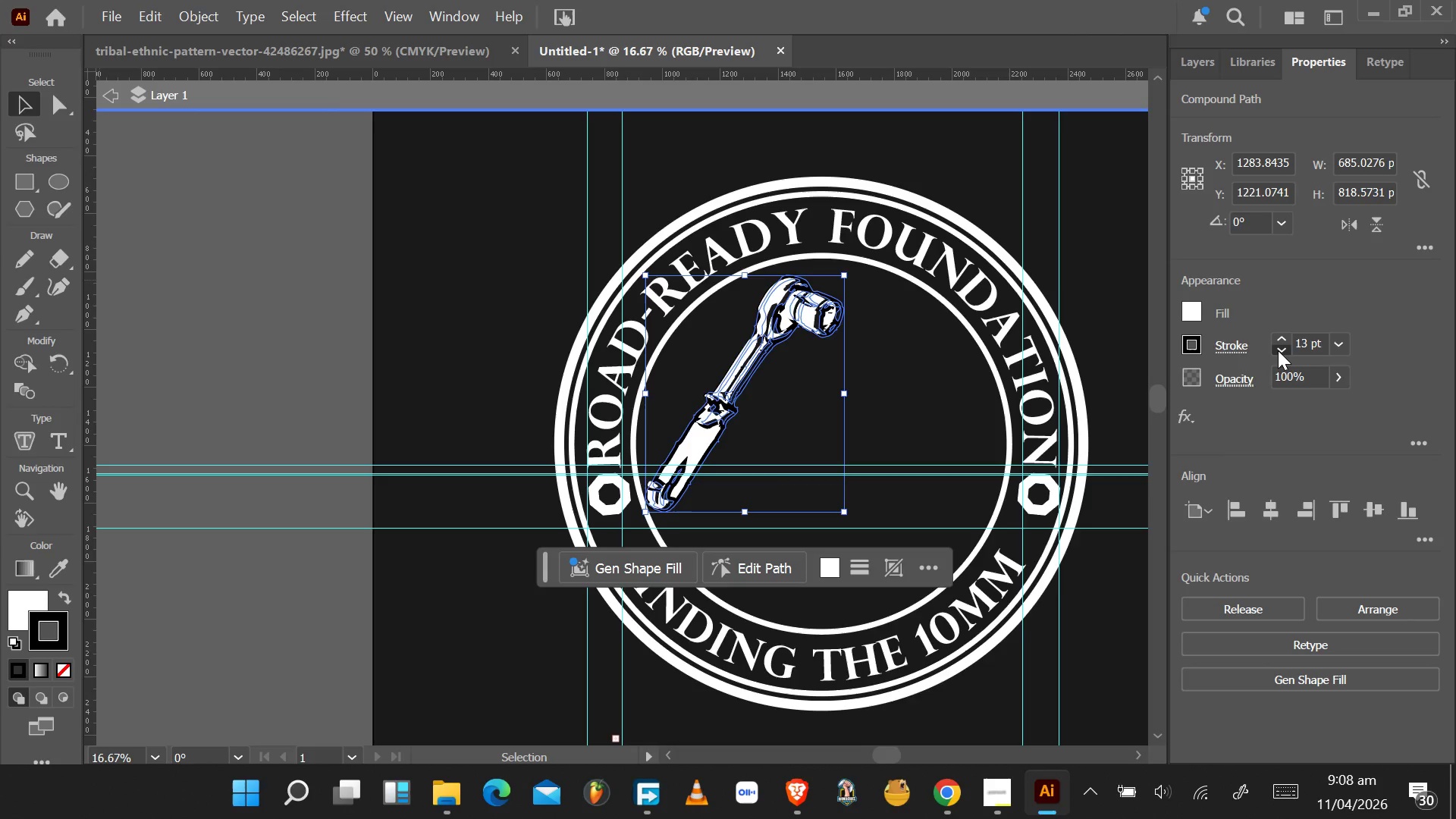 
double_click([1278, 350])
 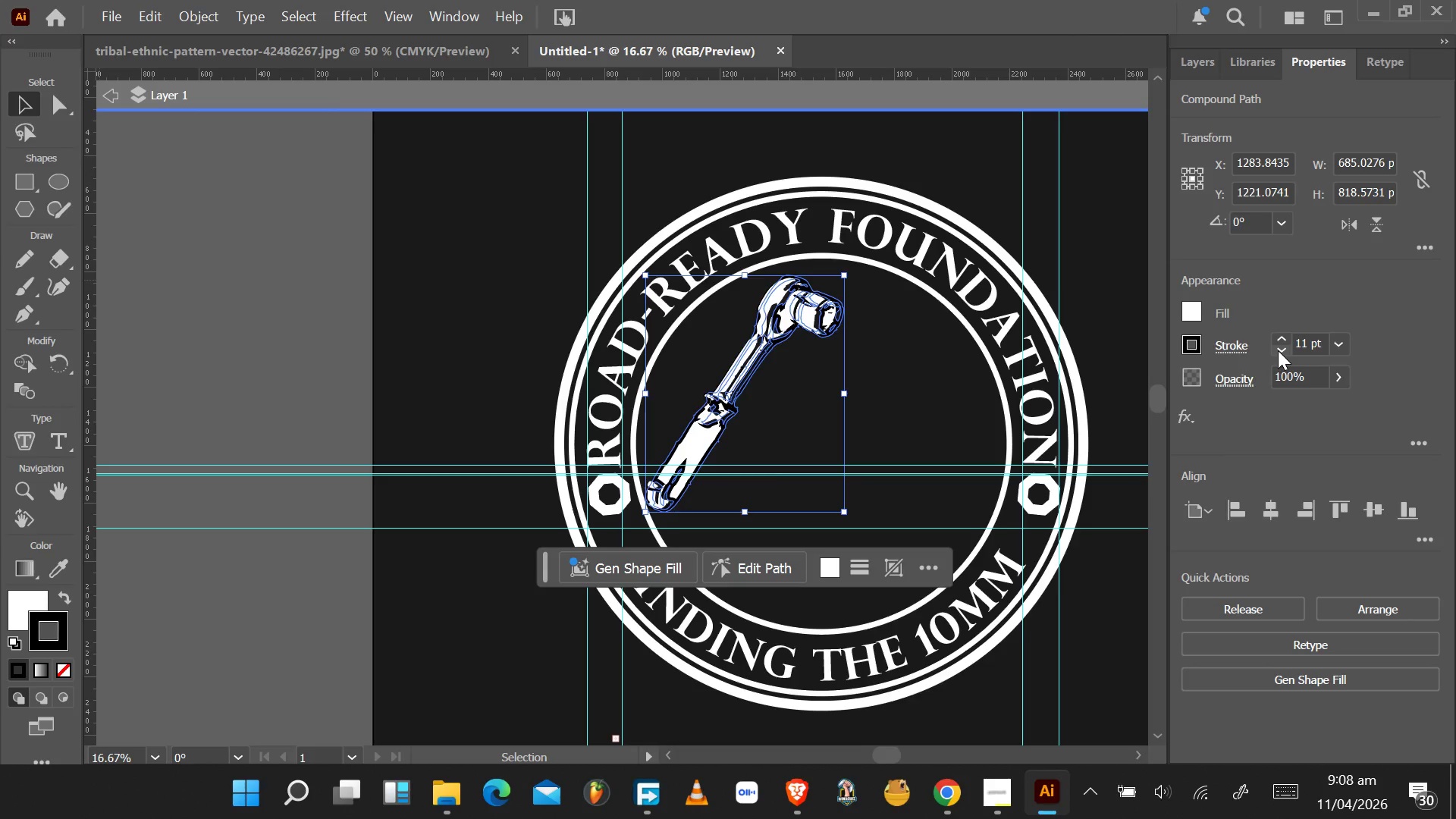 
triple_click([1278, 350])
 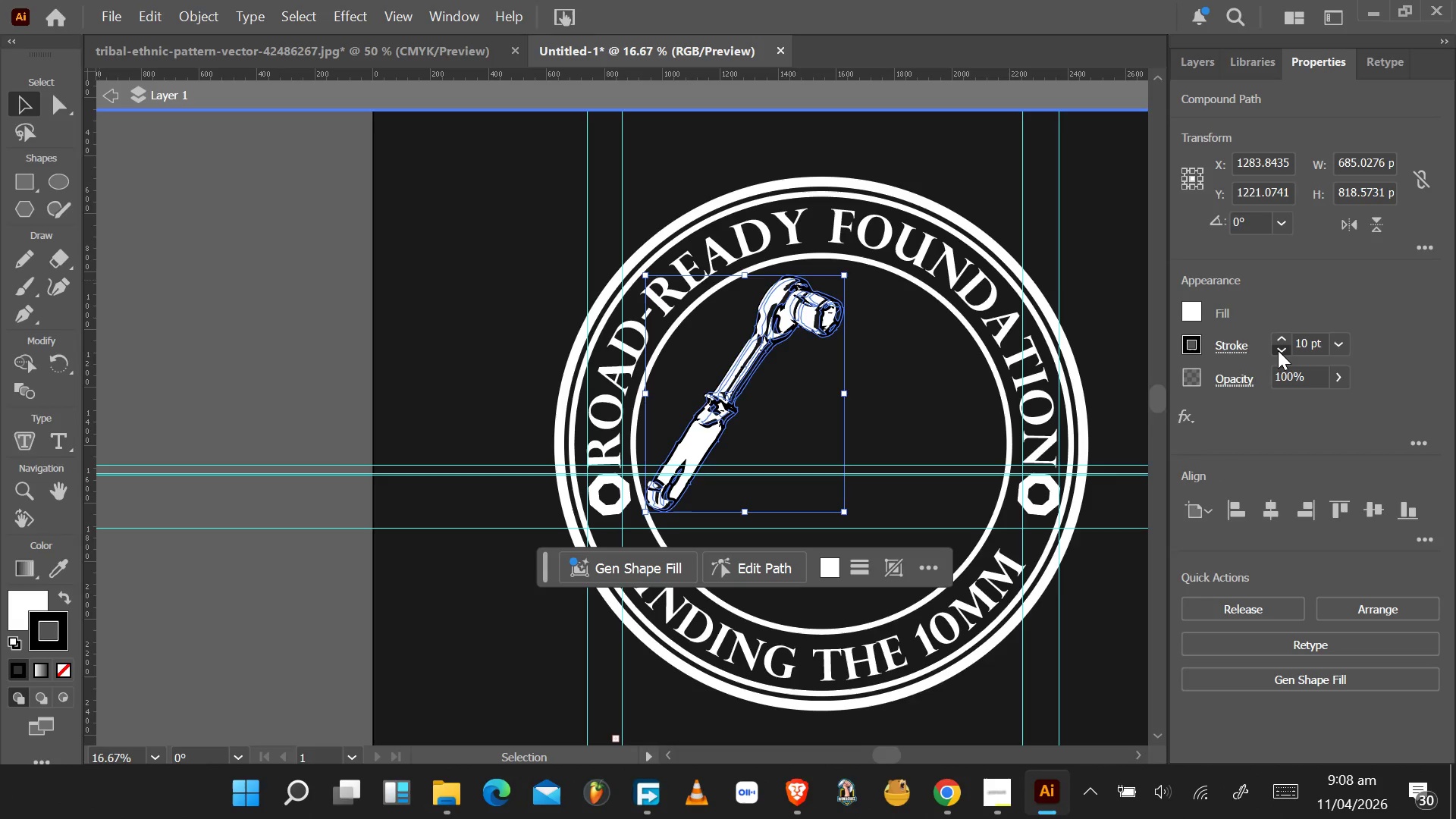 
triple_click([1278, 350])
 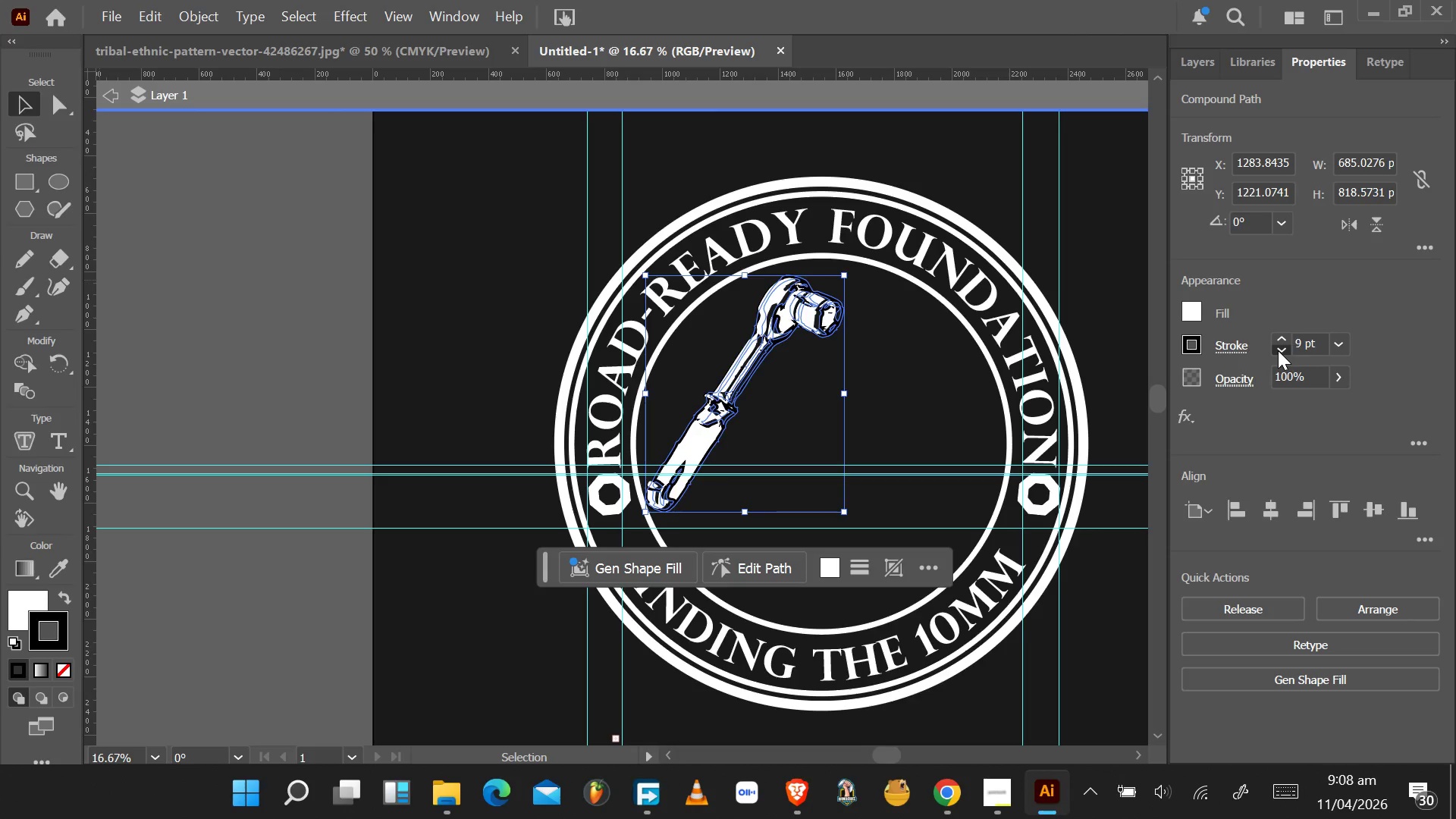 
triple_click([1278, 350])
 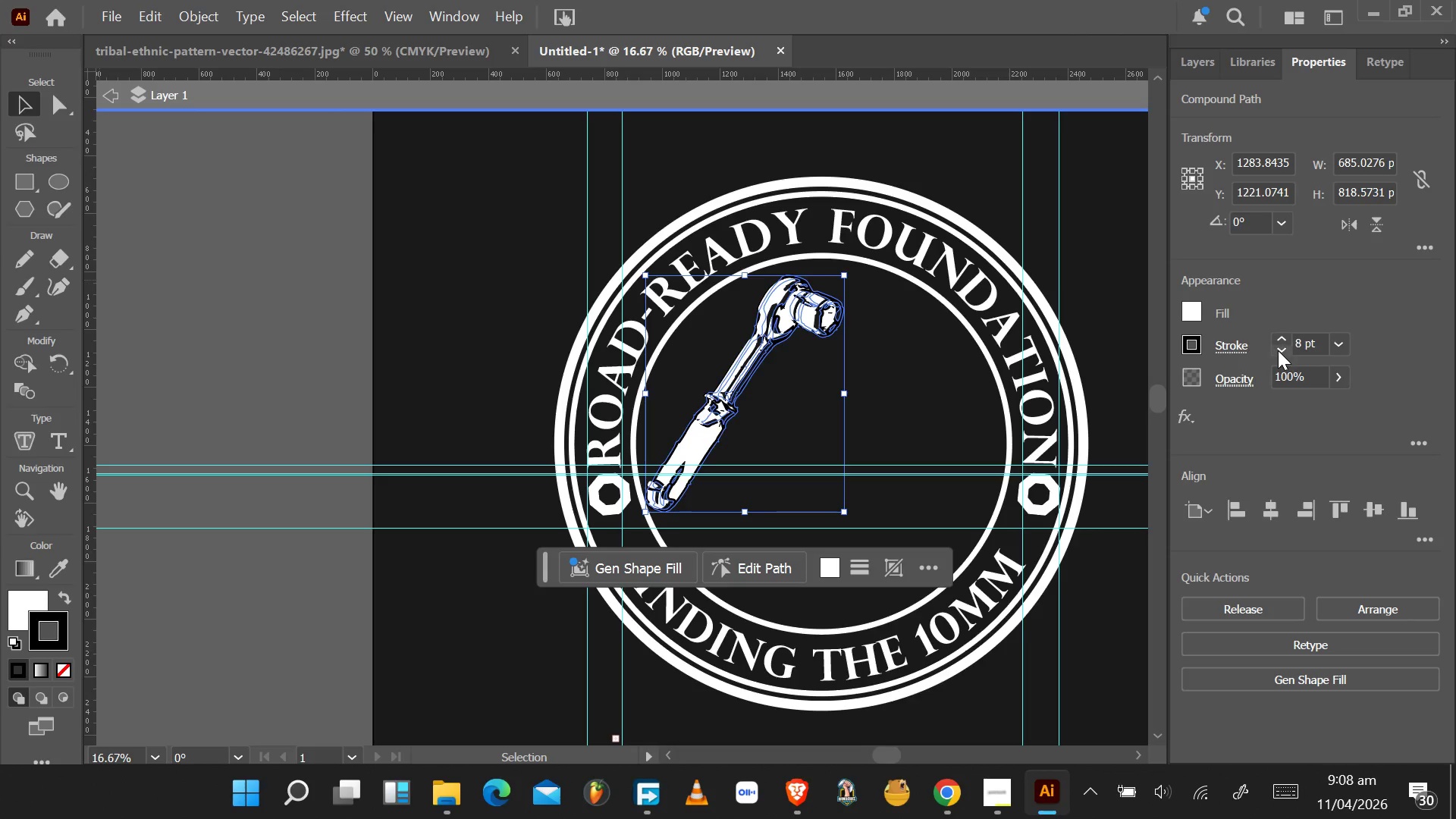 
triple_click([1278, 350])
 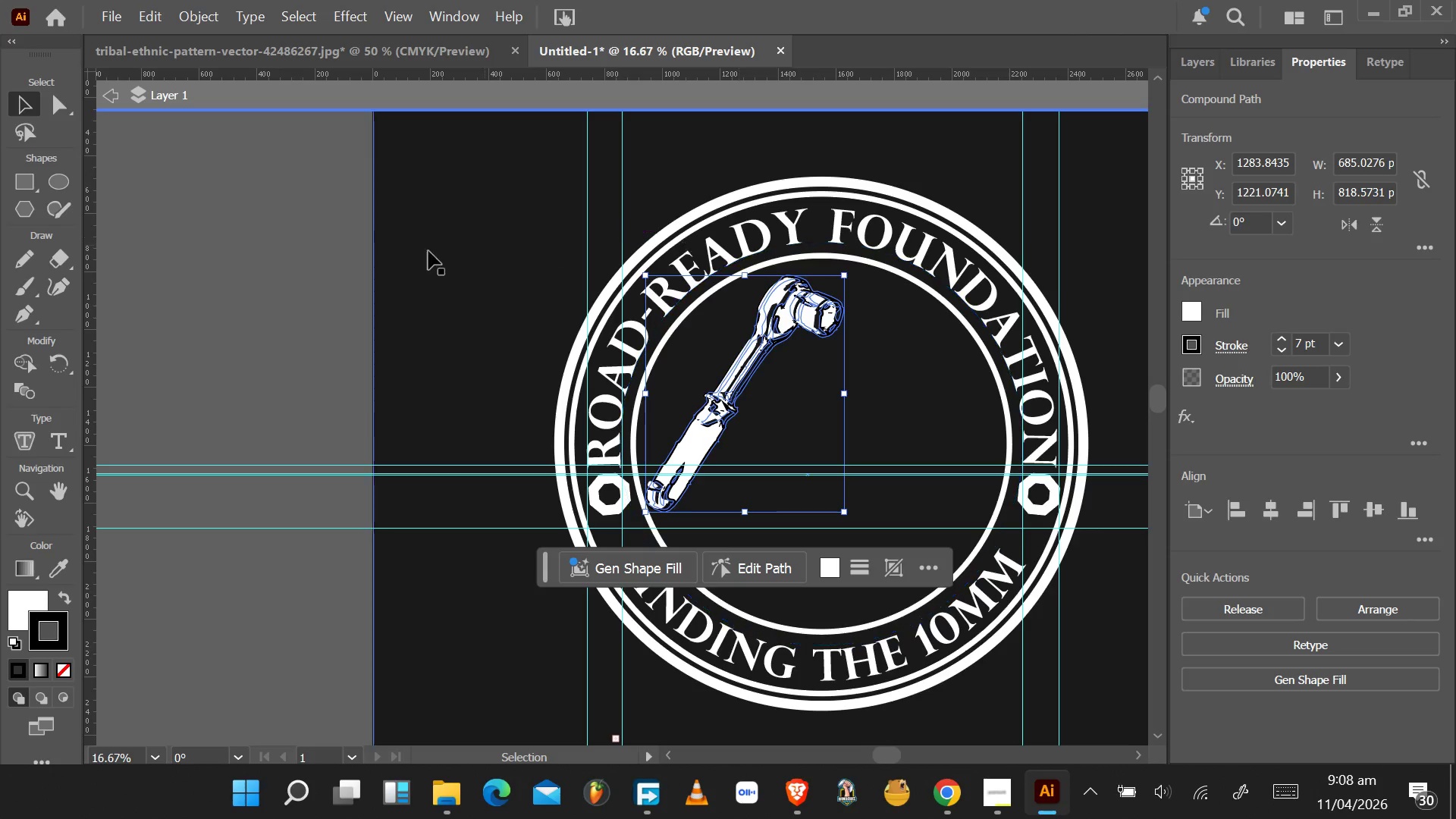 
left_click([256, 290])
 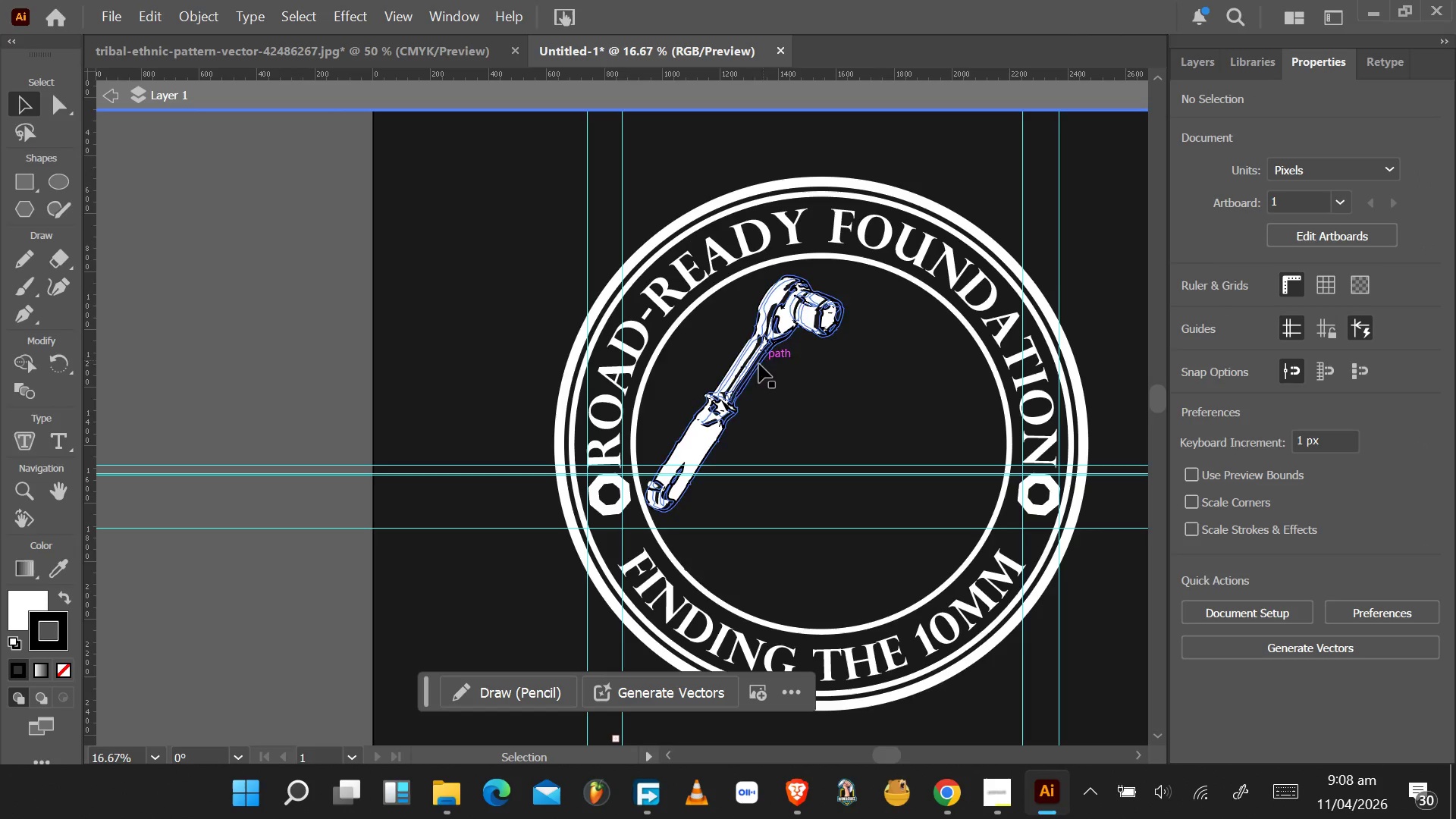 
left_click([754, 362])
 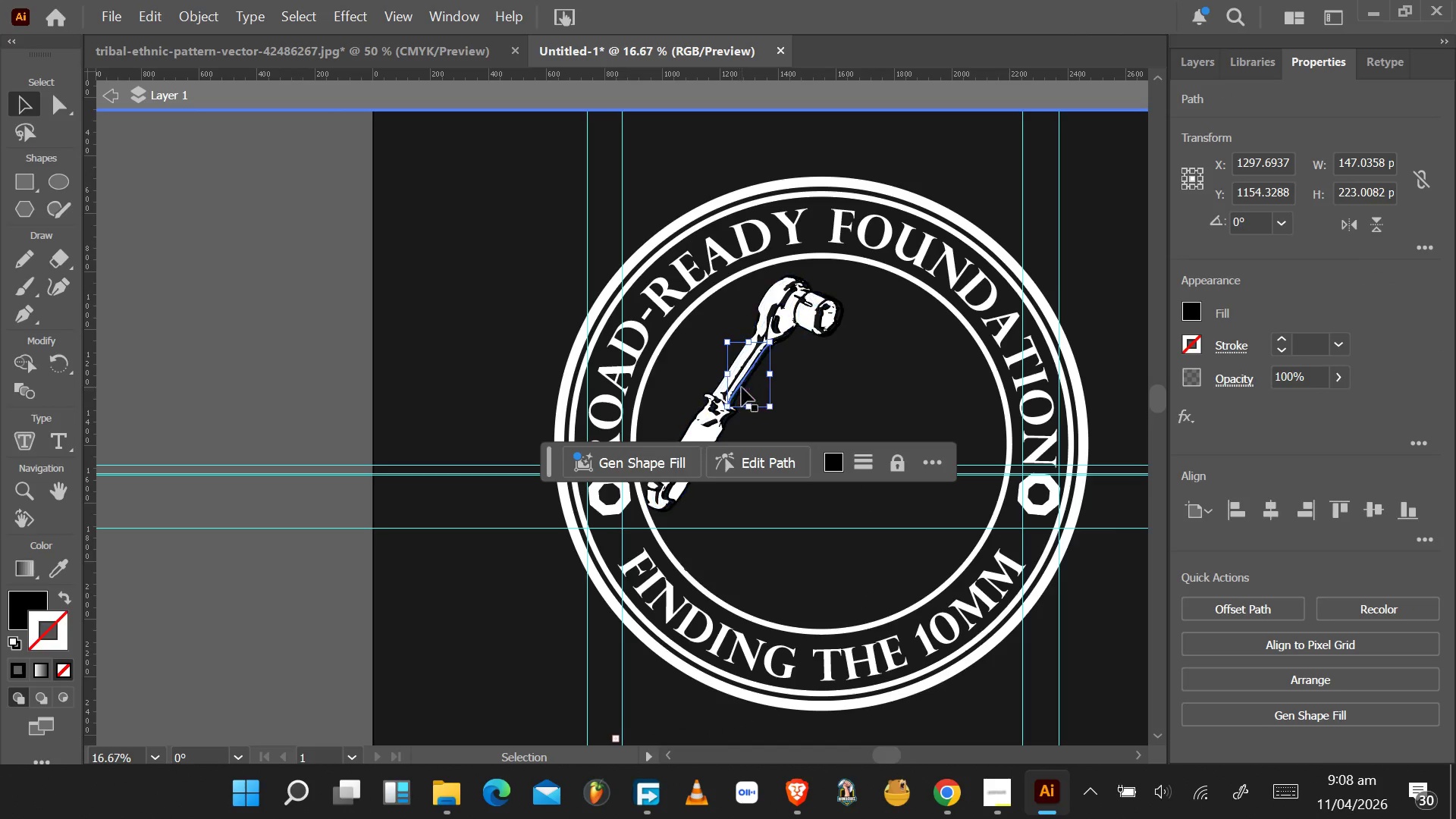 
left_click([738, 394])
 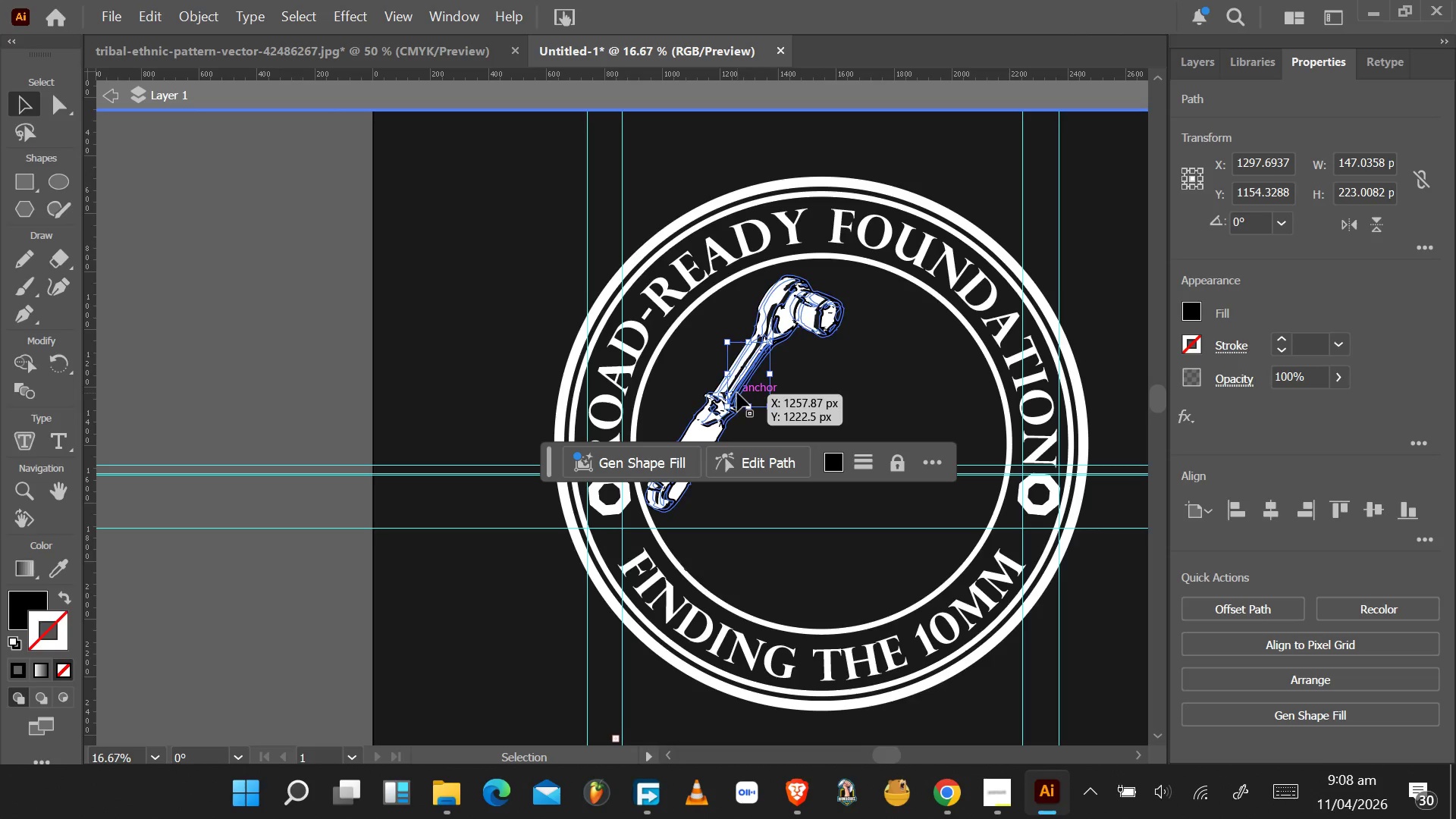 
left_click([737, 393])
 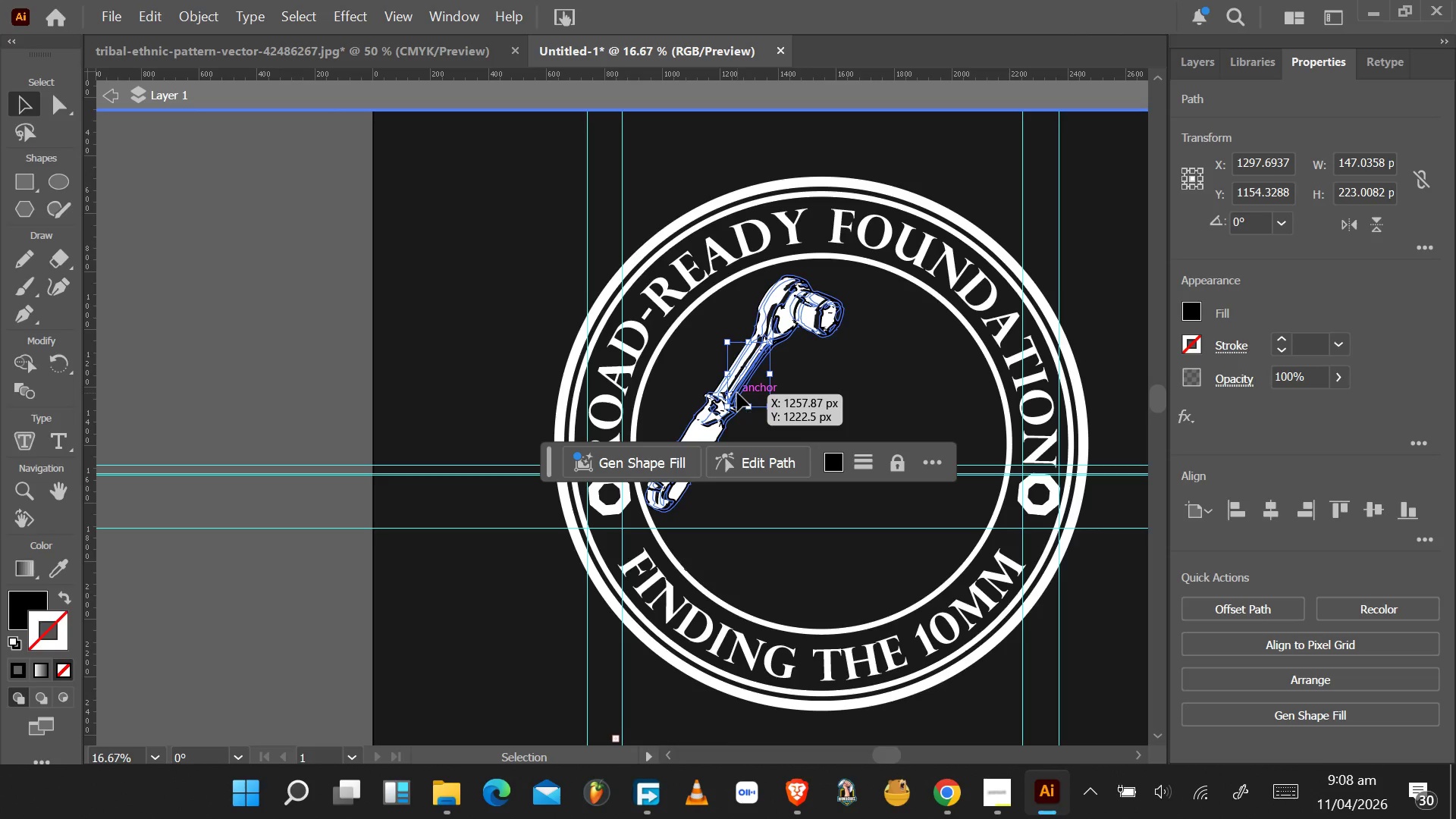 
left_click([737, 393])
 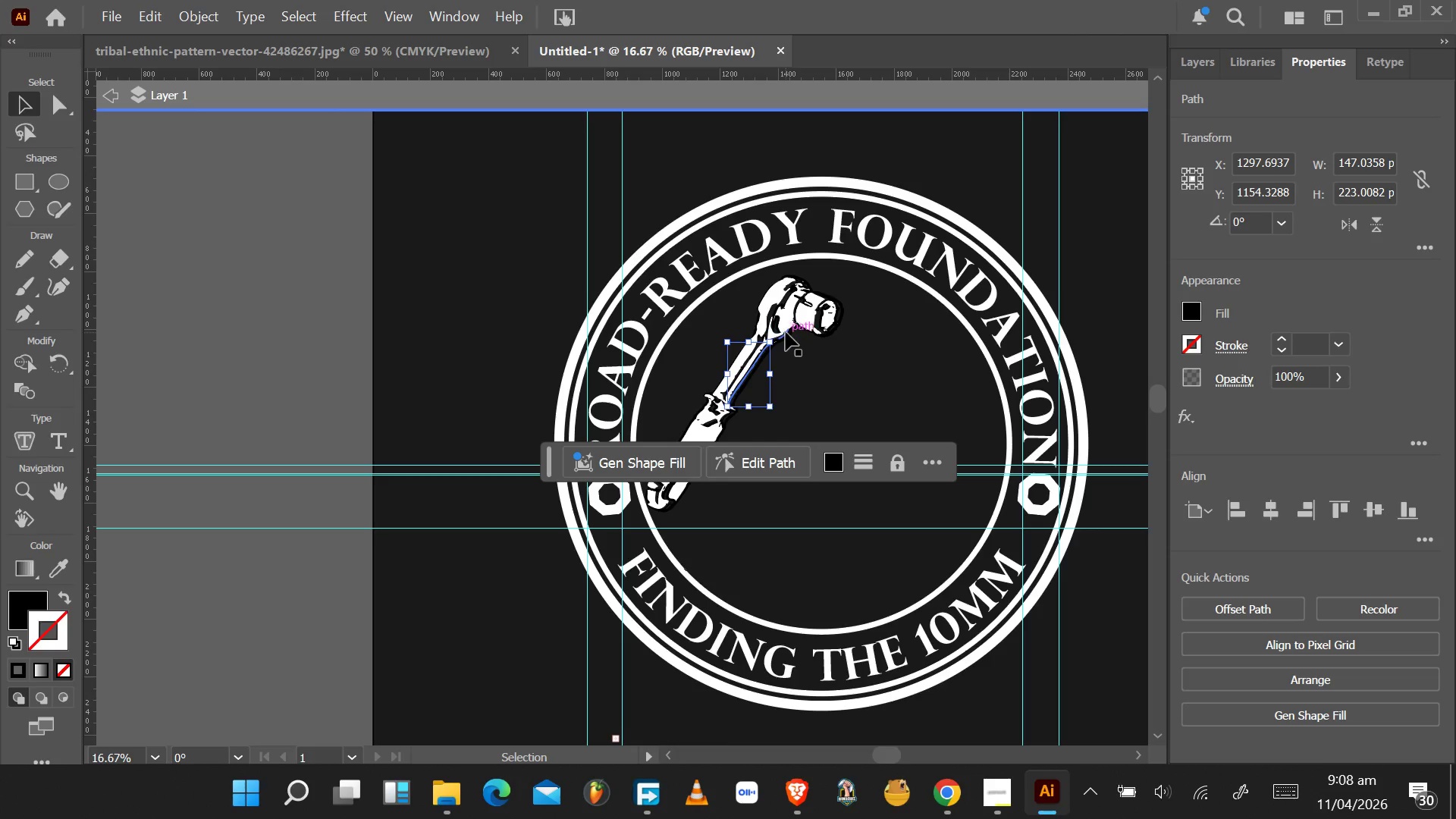 
left_click([832, 362])
 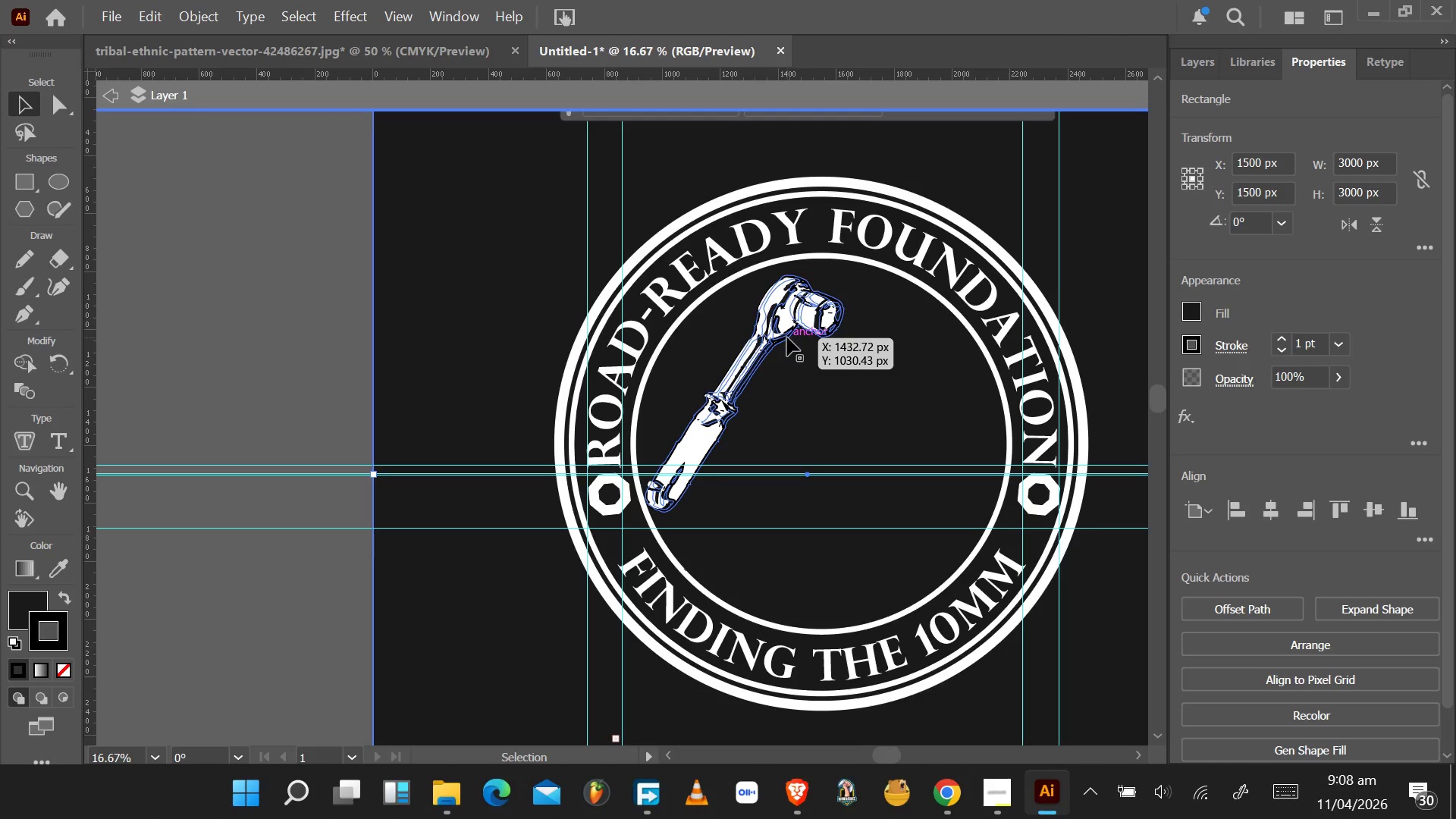 
left_click([787, 337])
 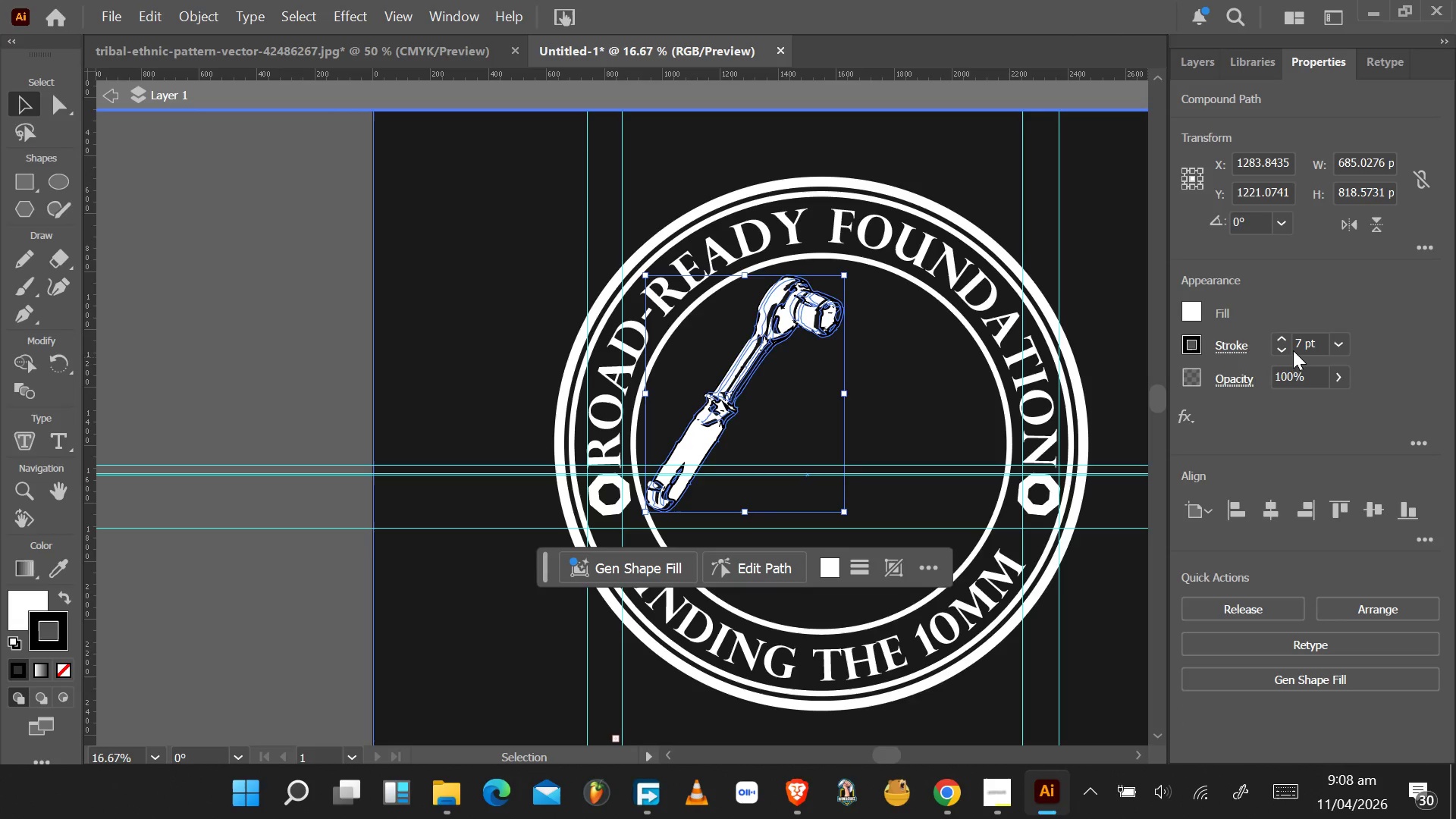 
double_click([1284, 352])
 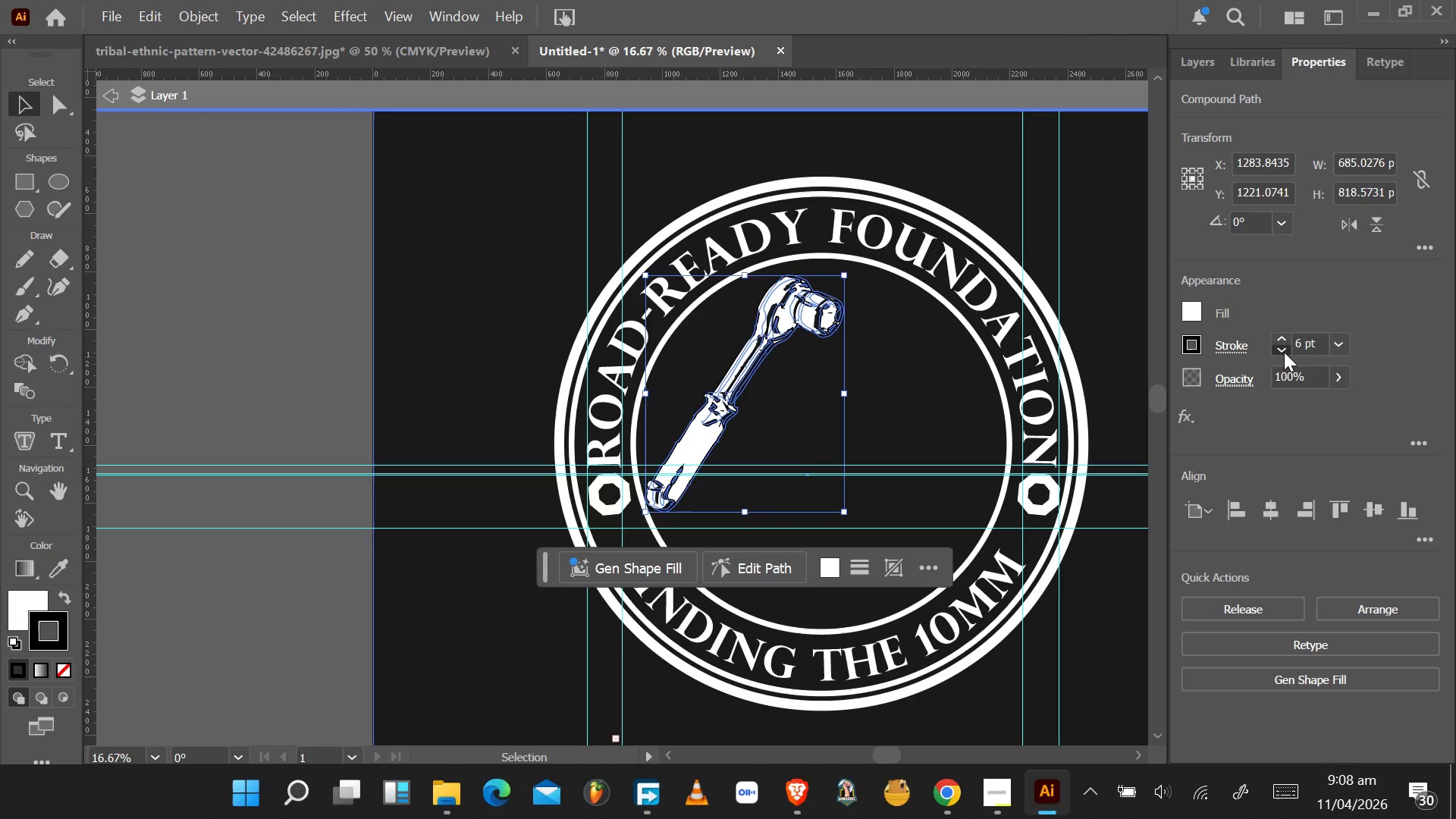 
triple_click([1284, 352])
 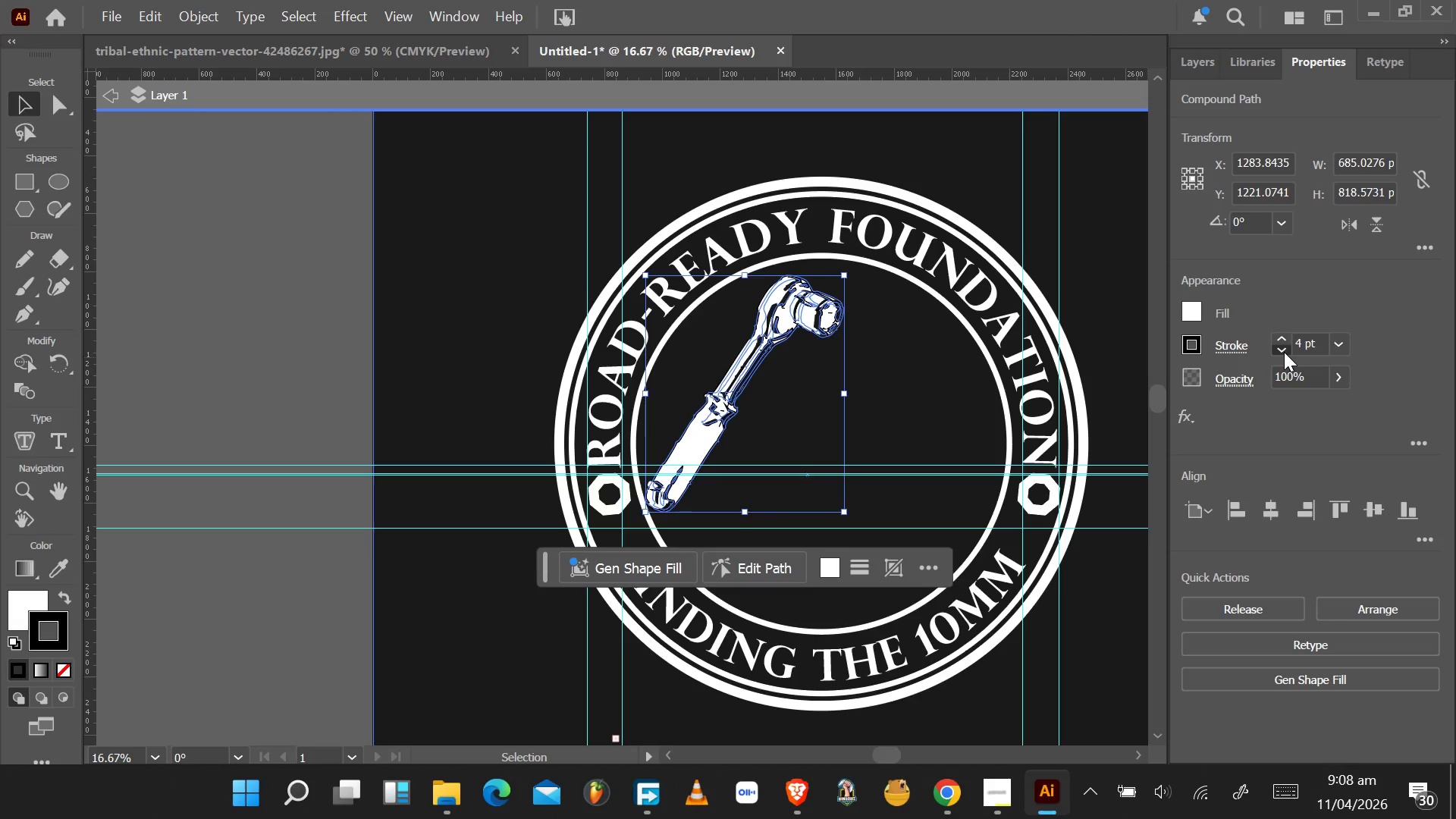 
triple_click([1284, 352])
 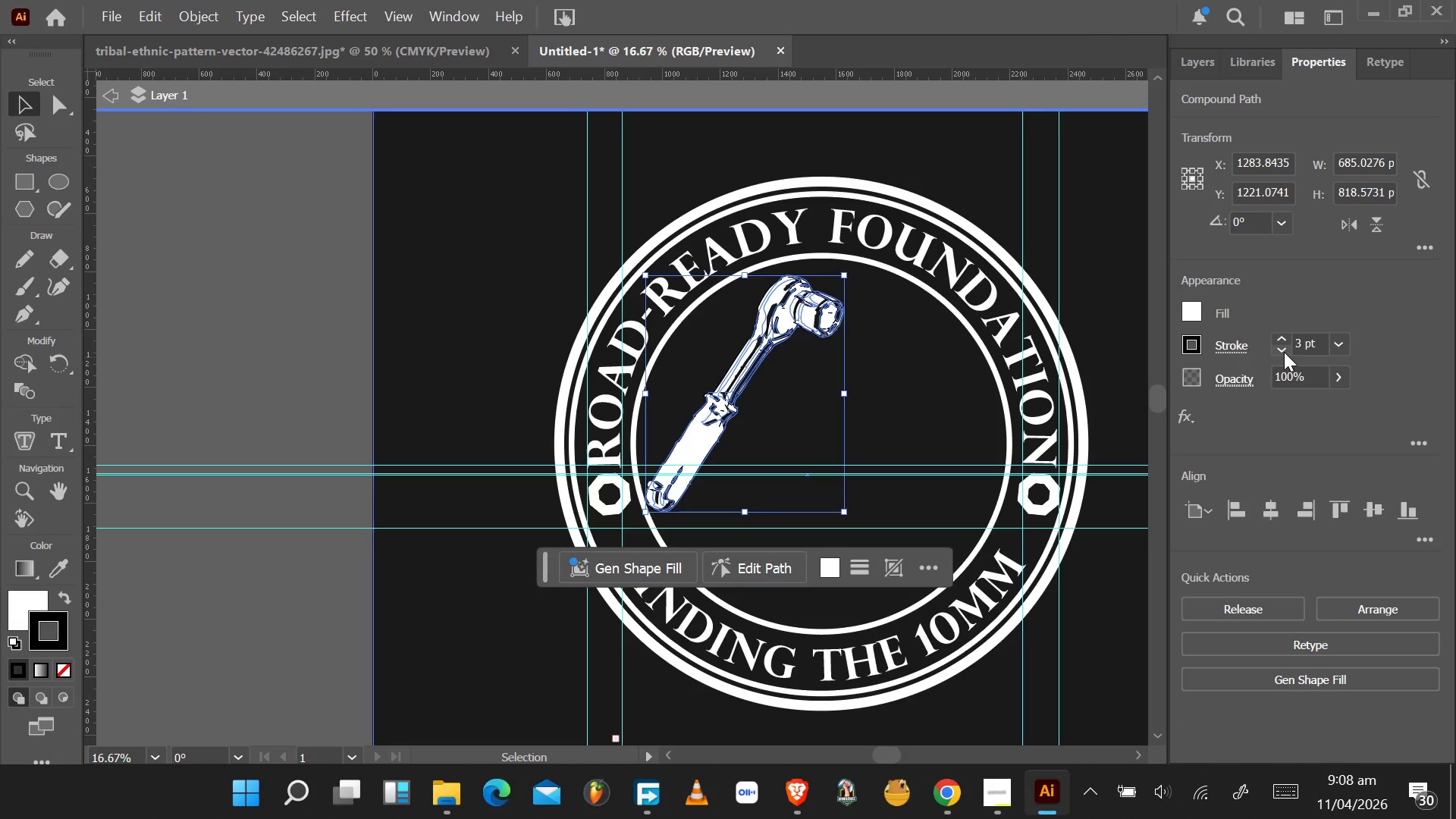 
left_click([1284, 352])
 